 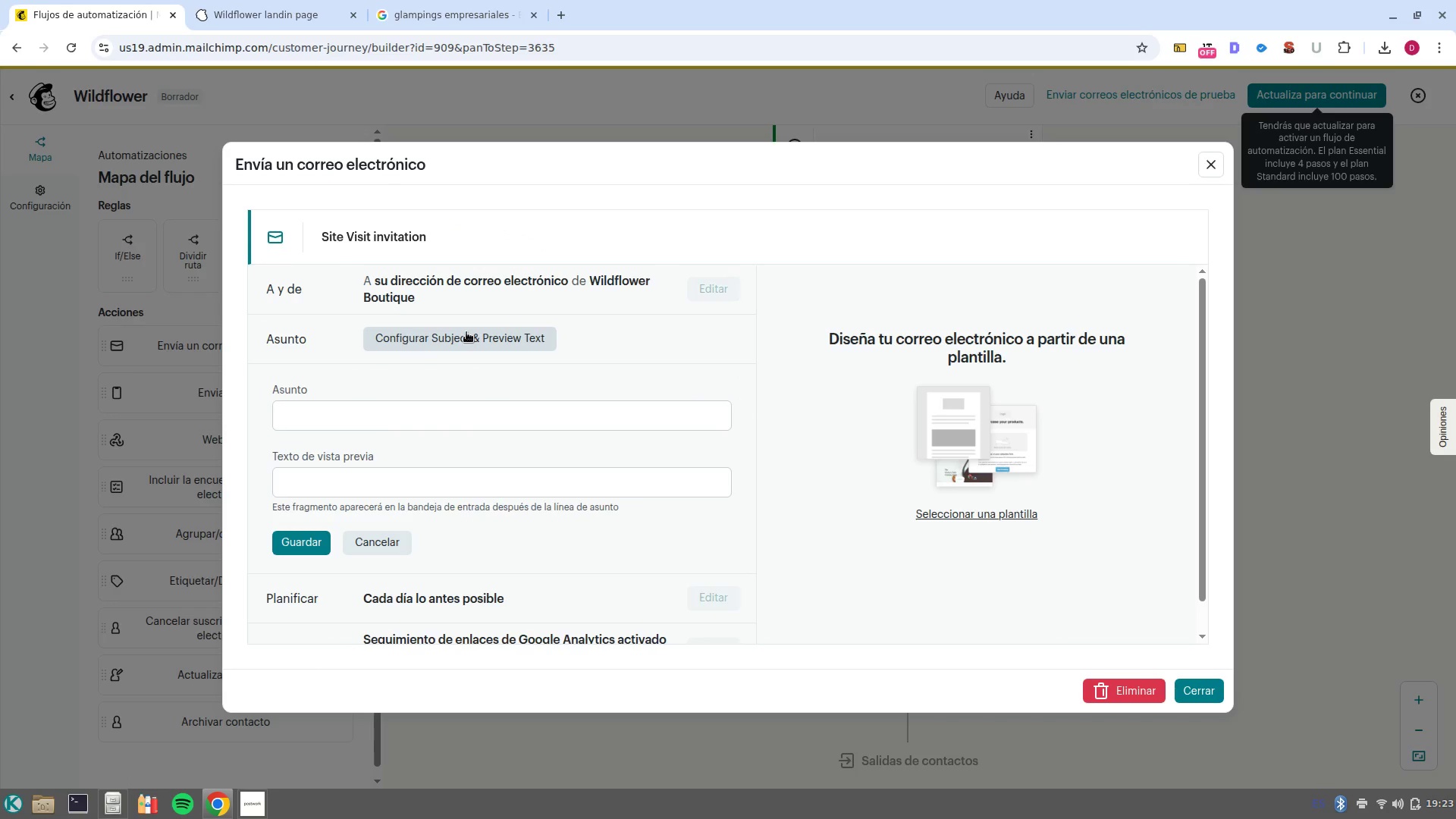 
left_click([472, 423])
 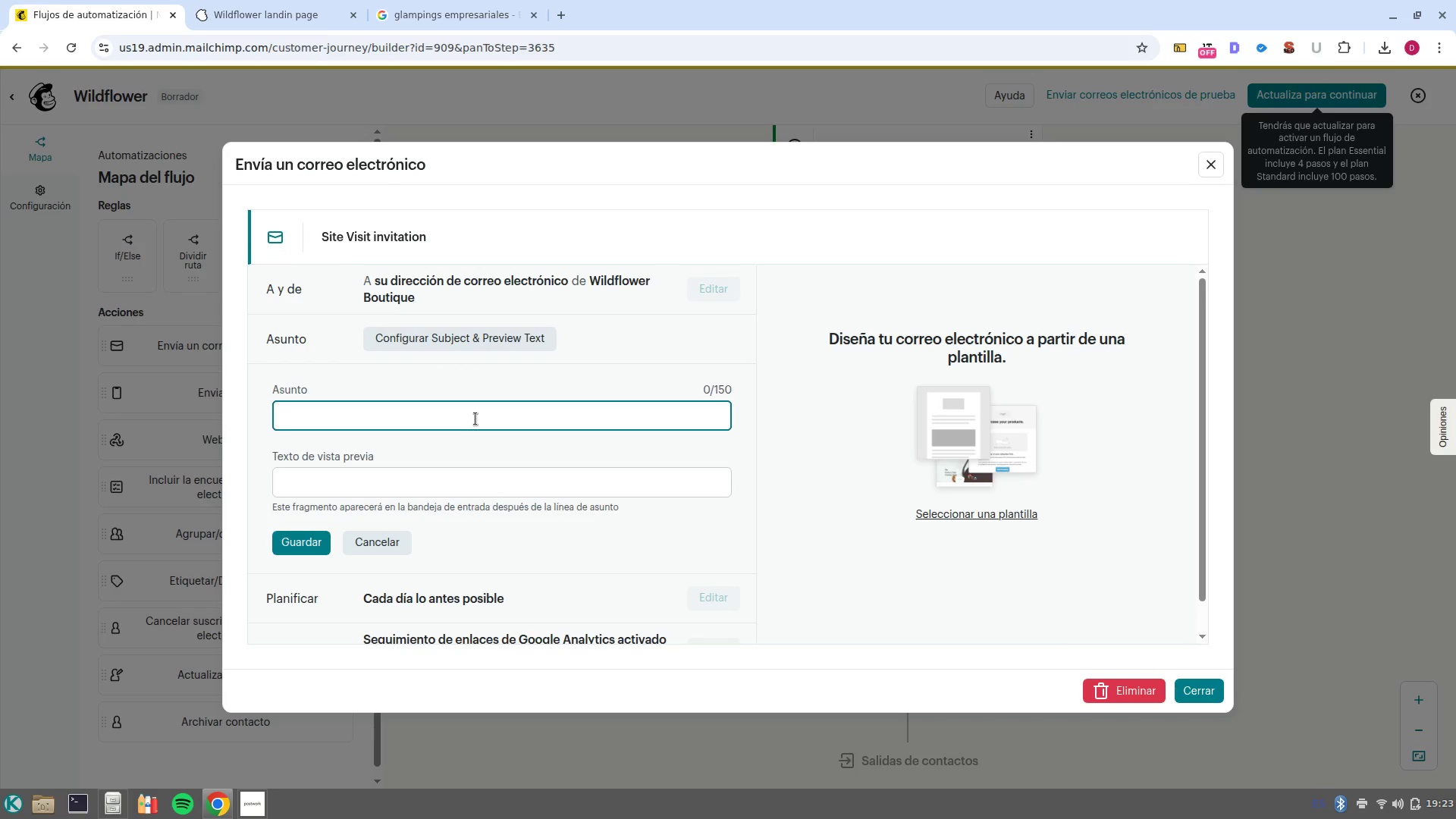 
wait(13.54)
 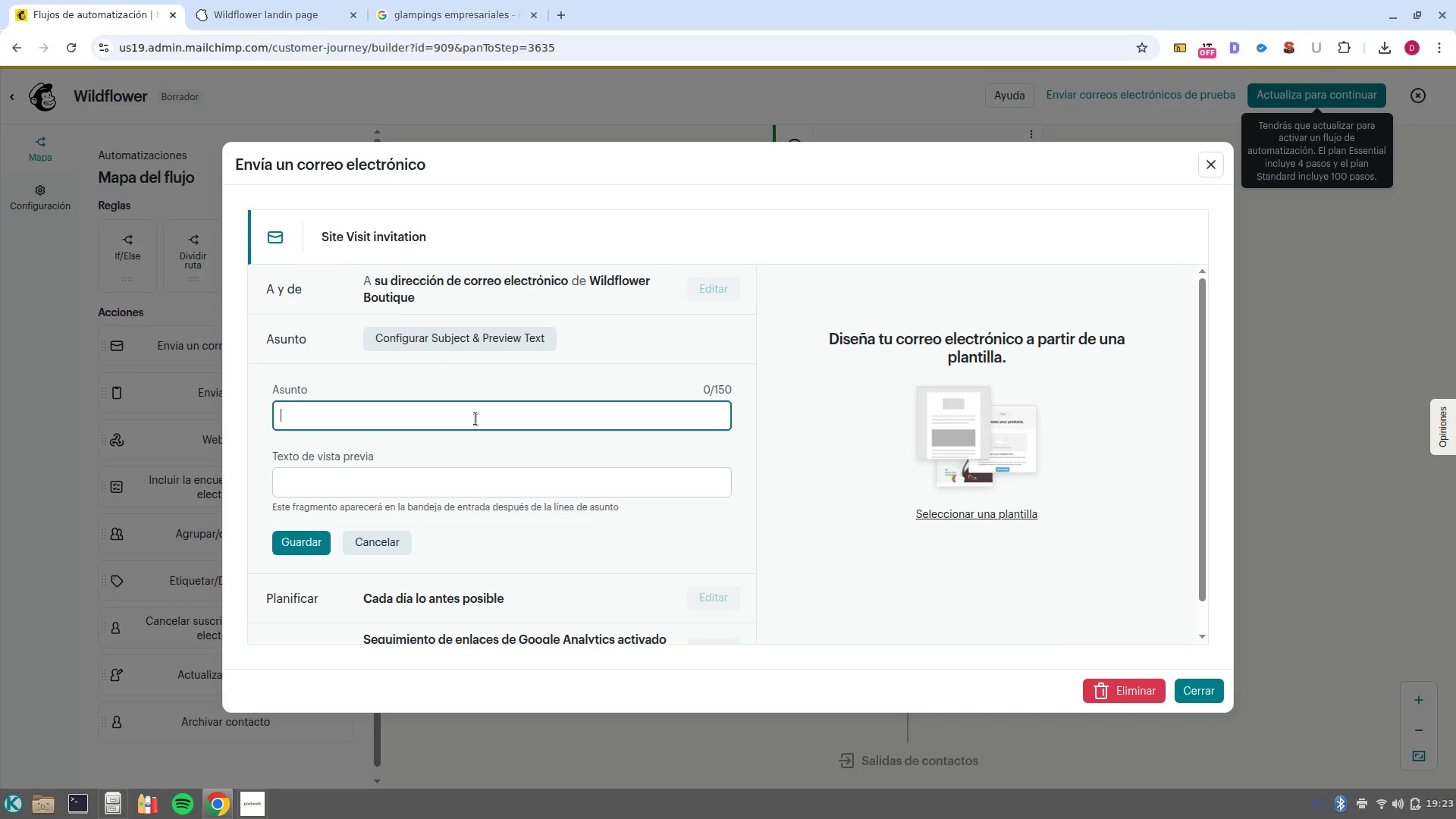 
type(Visiting Wildflower Stays }1)
 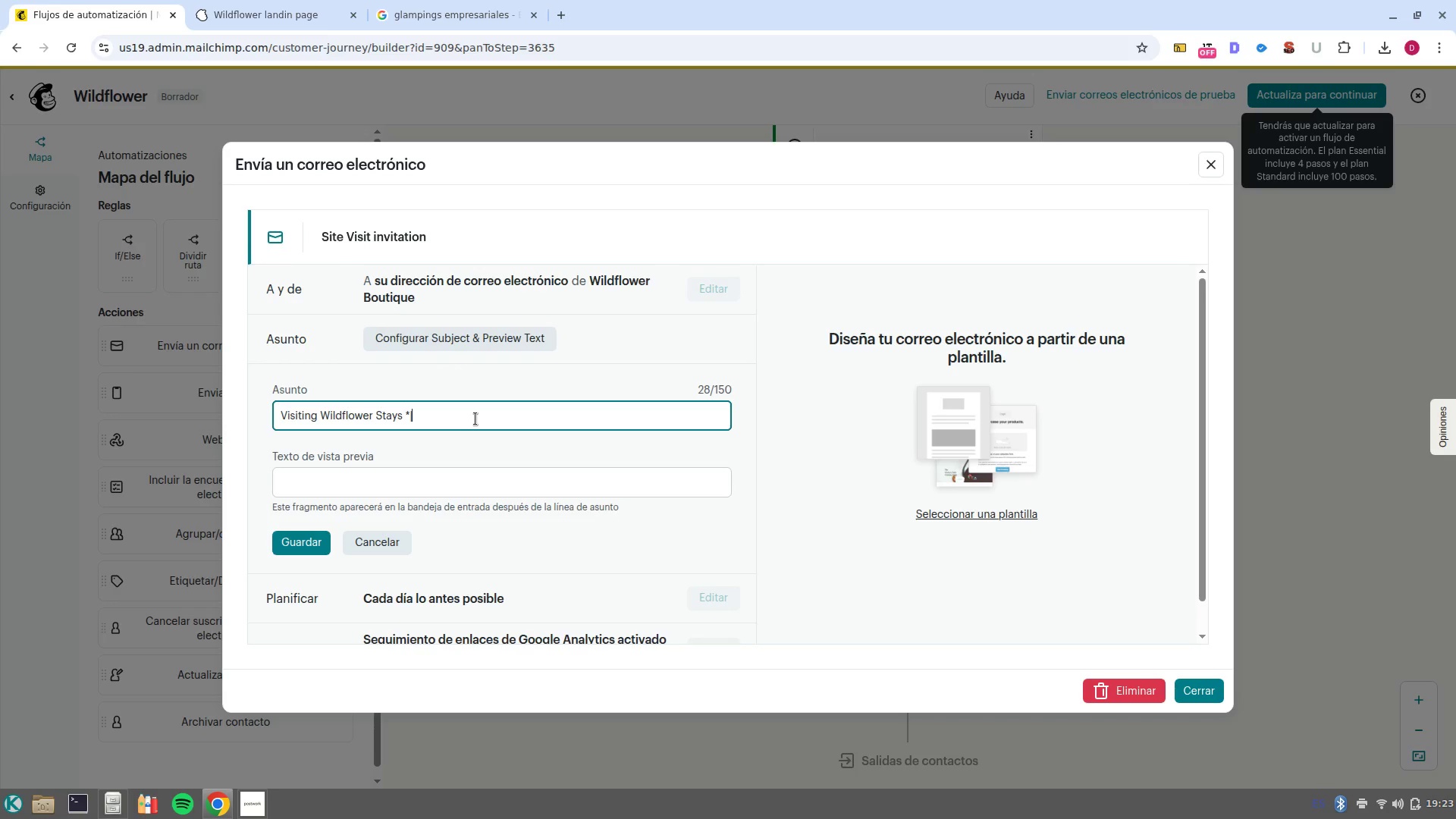 
hold_key(key=AltRight, duration=0.99)
 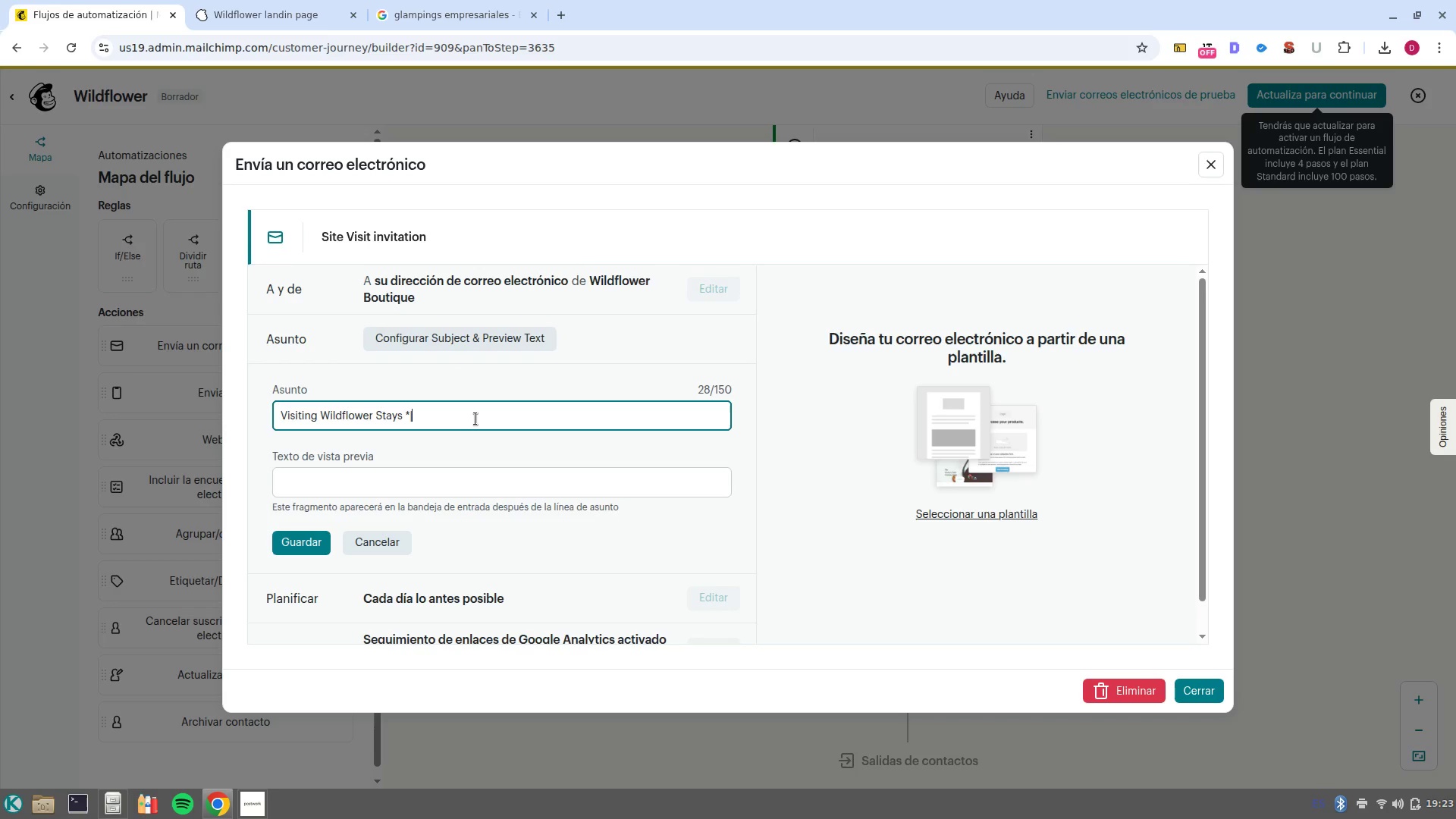 
key(Backspace)
key(Backspace)
key(Backspace)
type(& initation for }1COMPANY)
 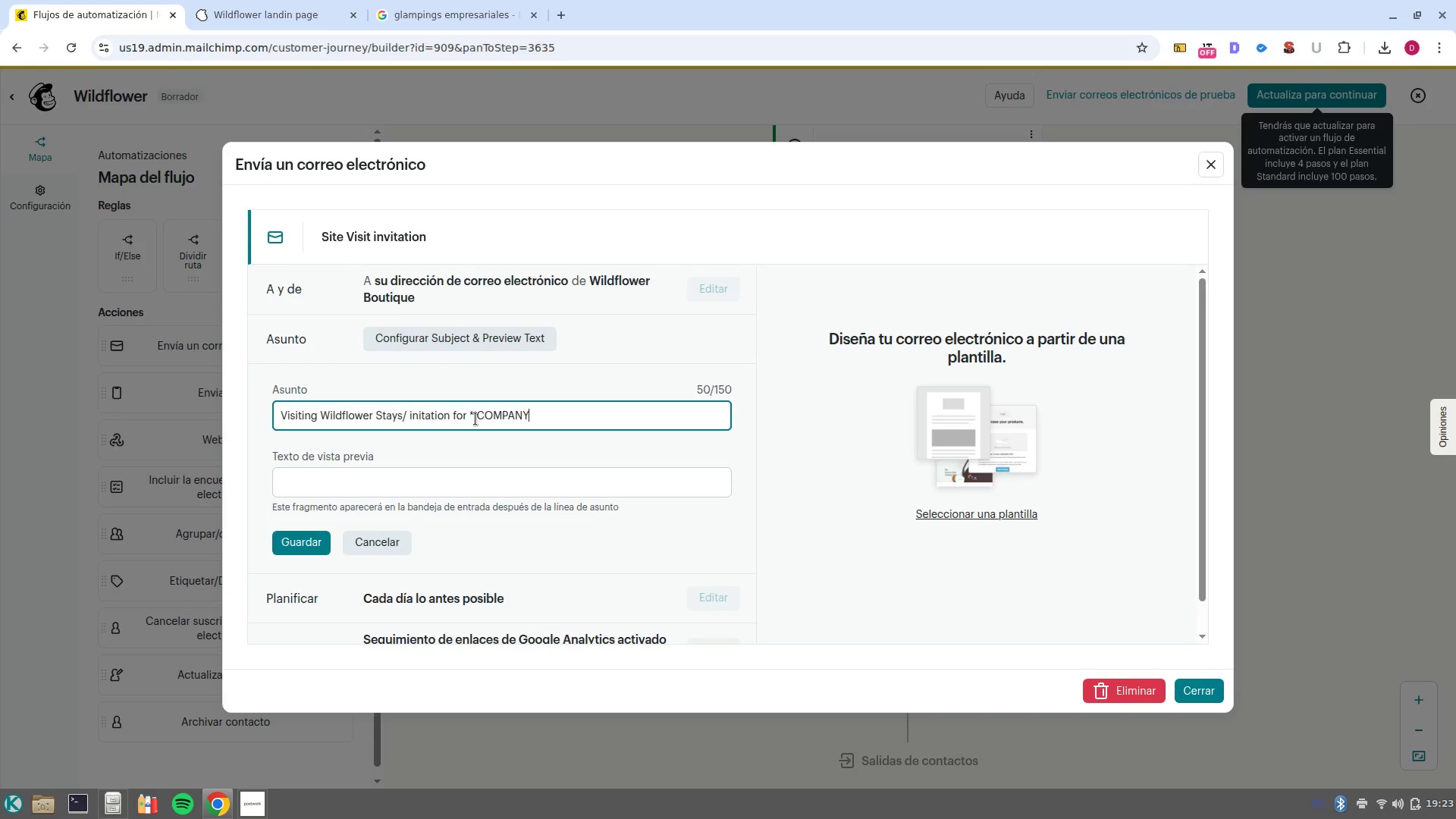 
hold_key(key=AltRight, duration=0.59)
 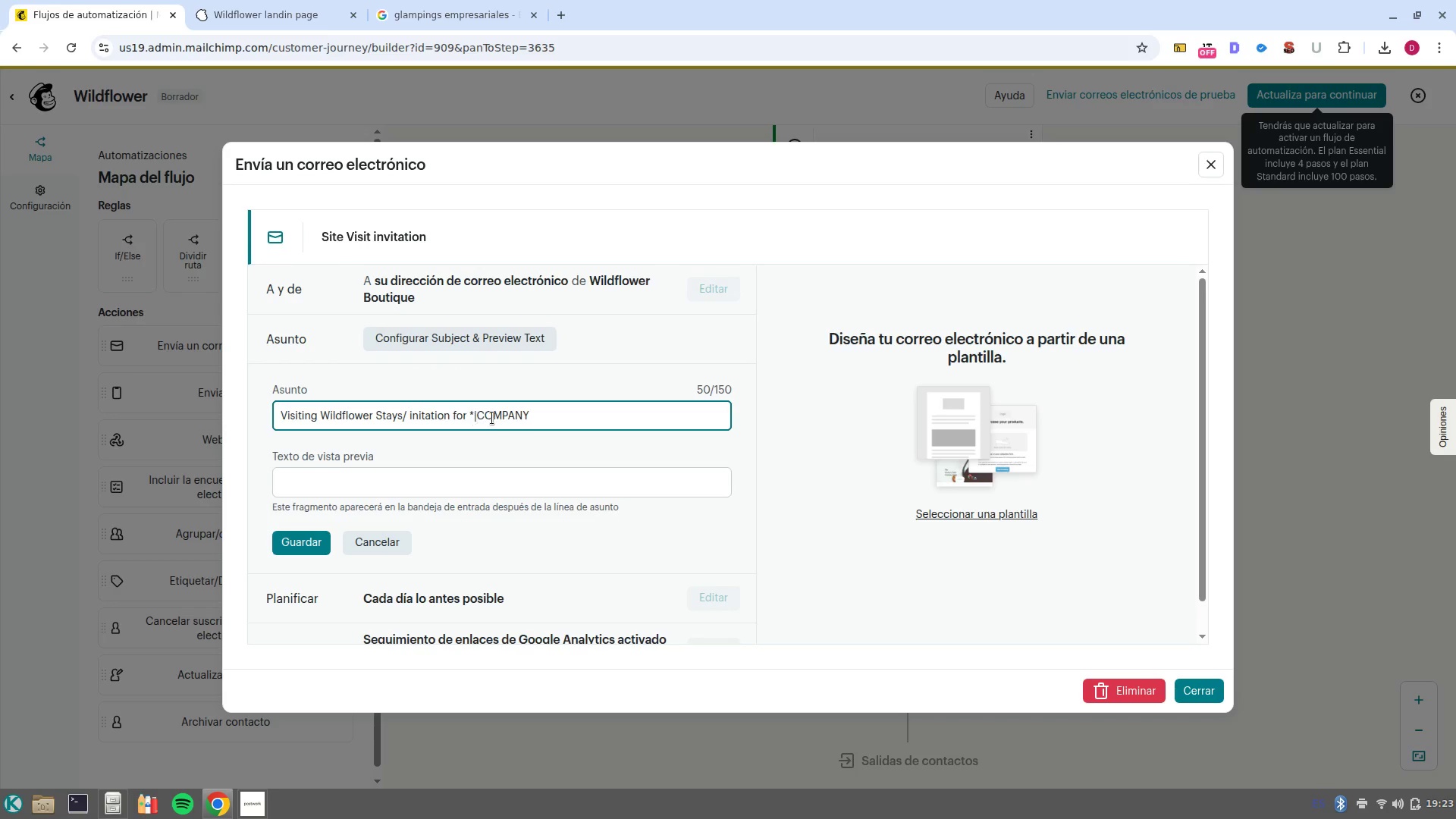 
key(Alt+1)
 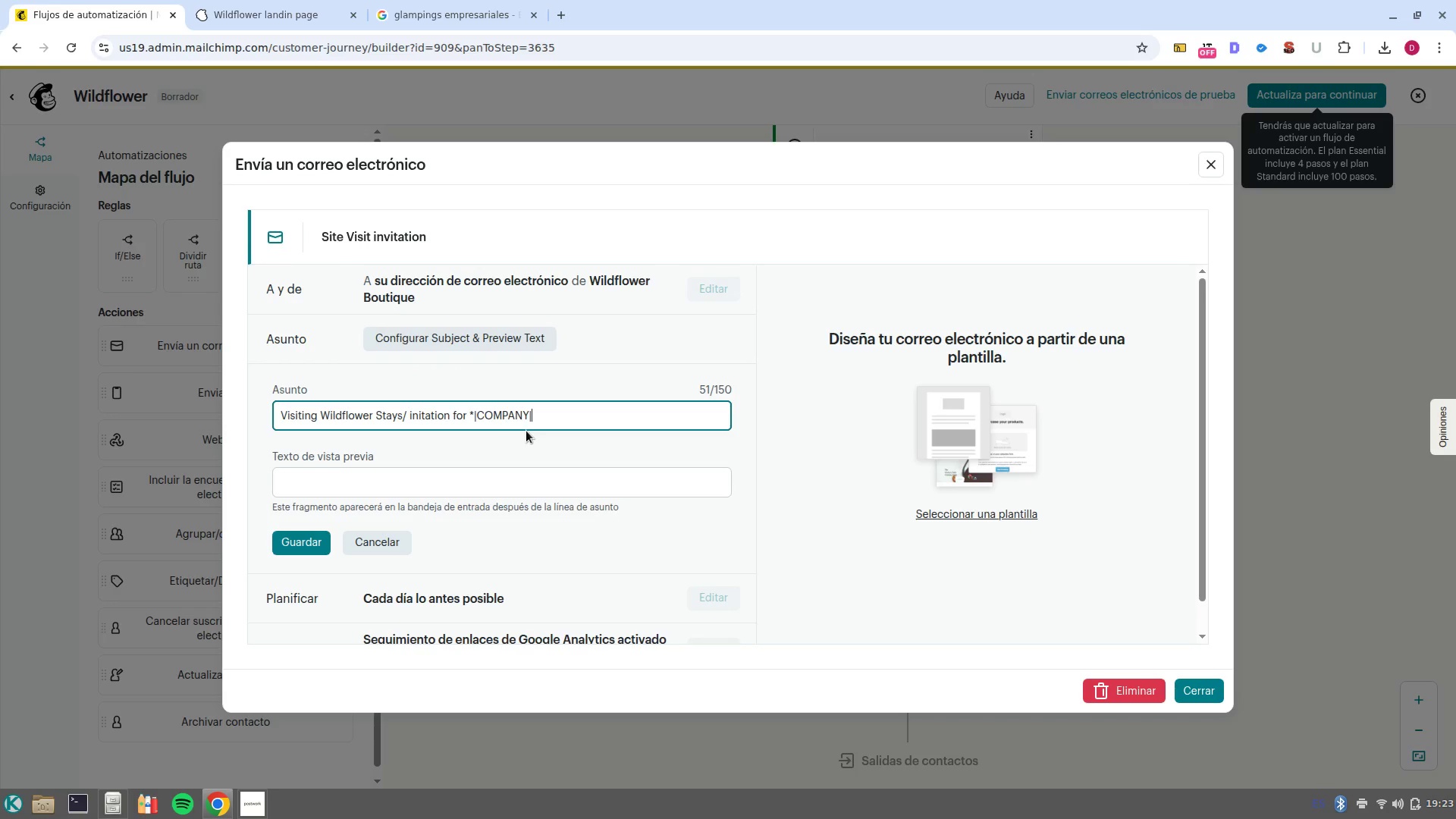 
key(Shift+ShiftRight)
 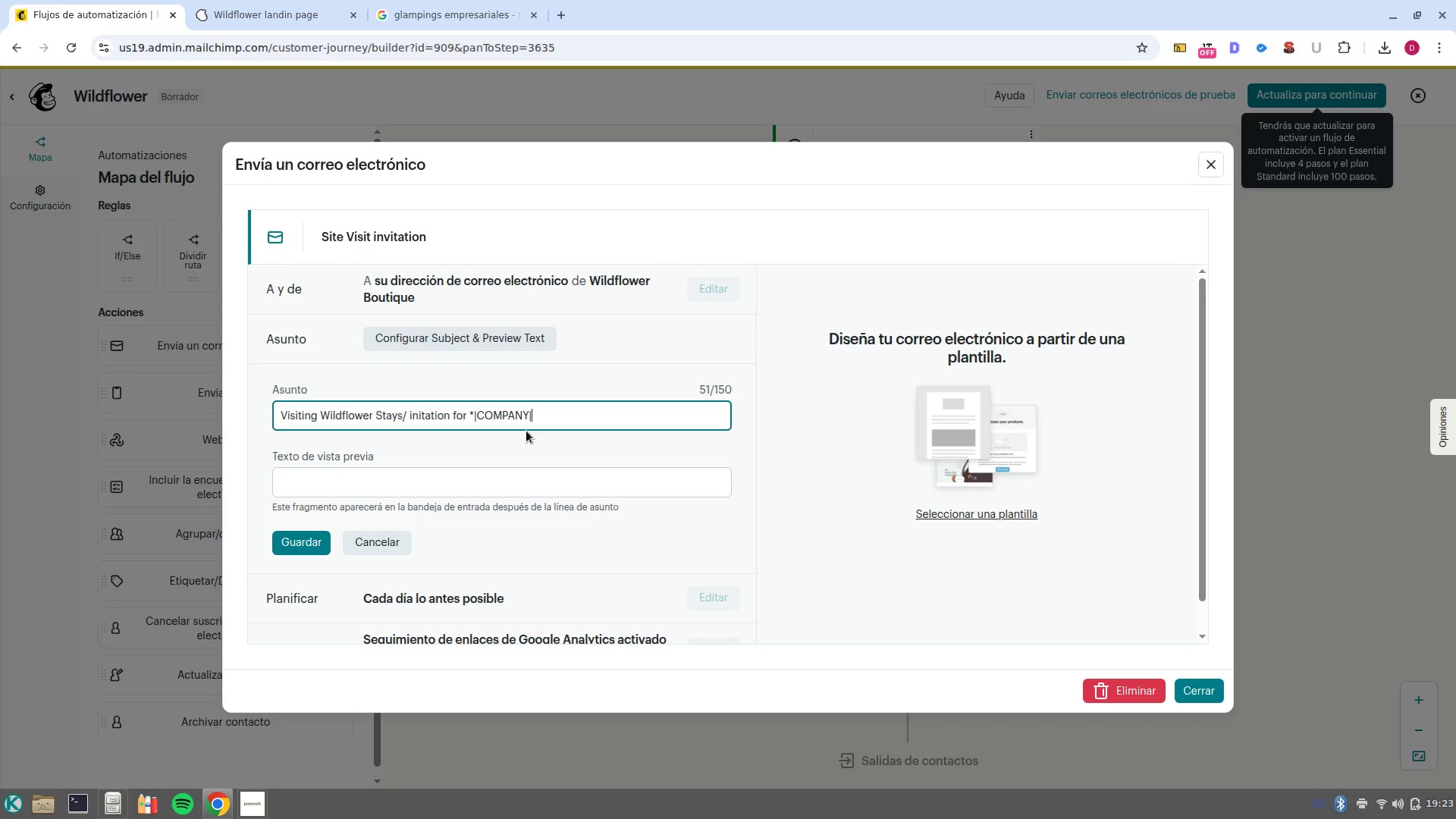 
key(Shift+BracketRight)
 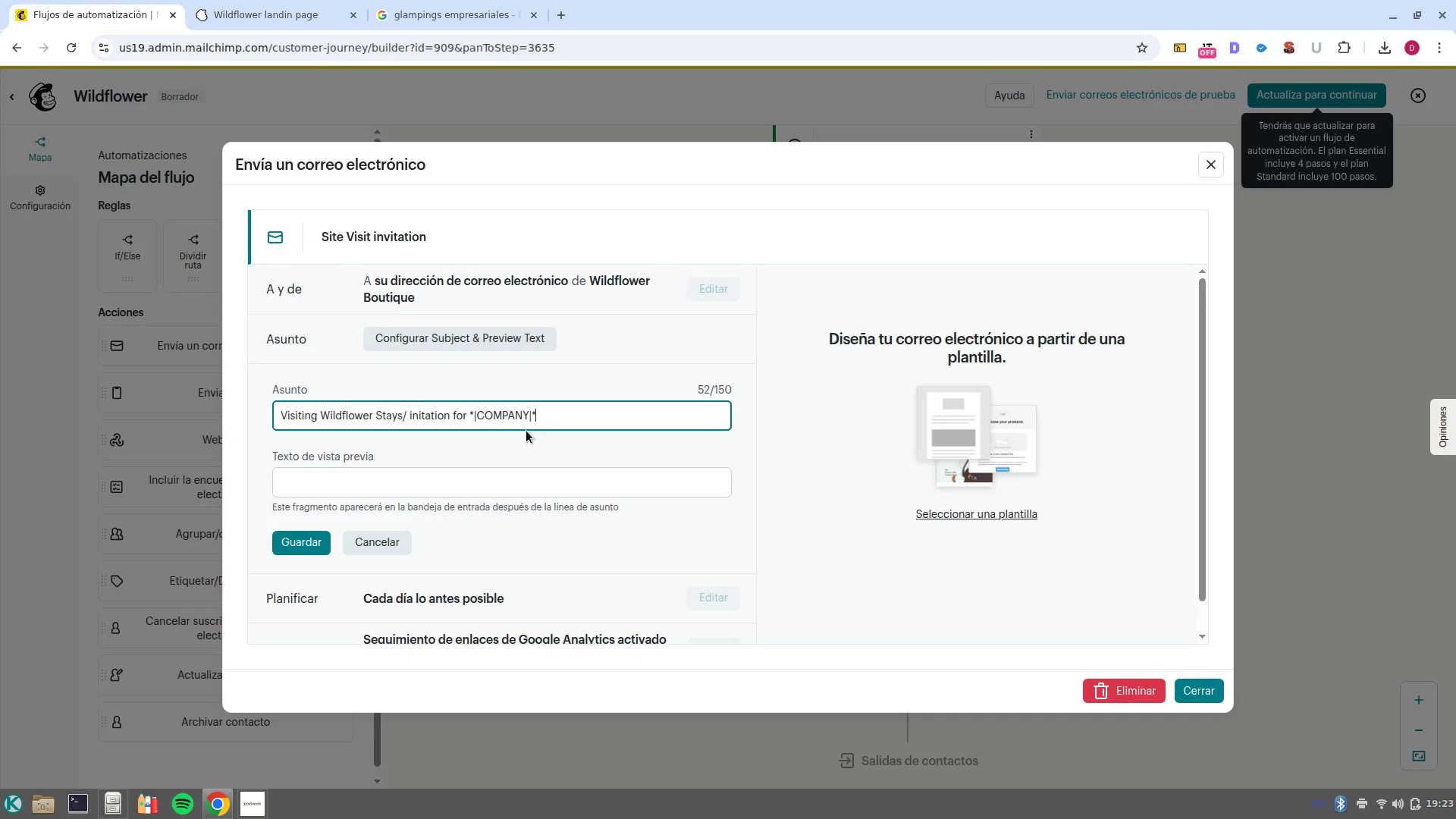 
key(CapsLock)
 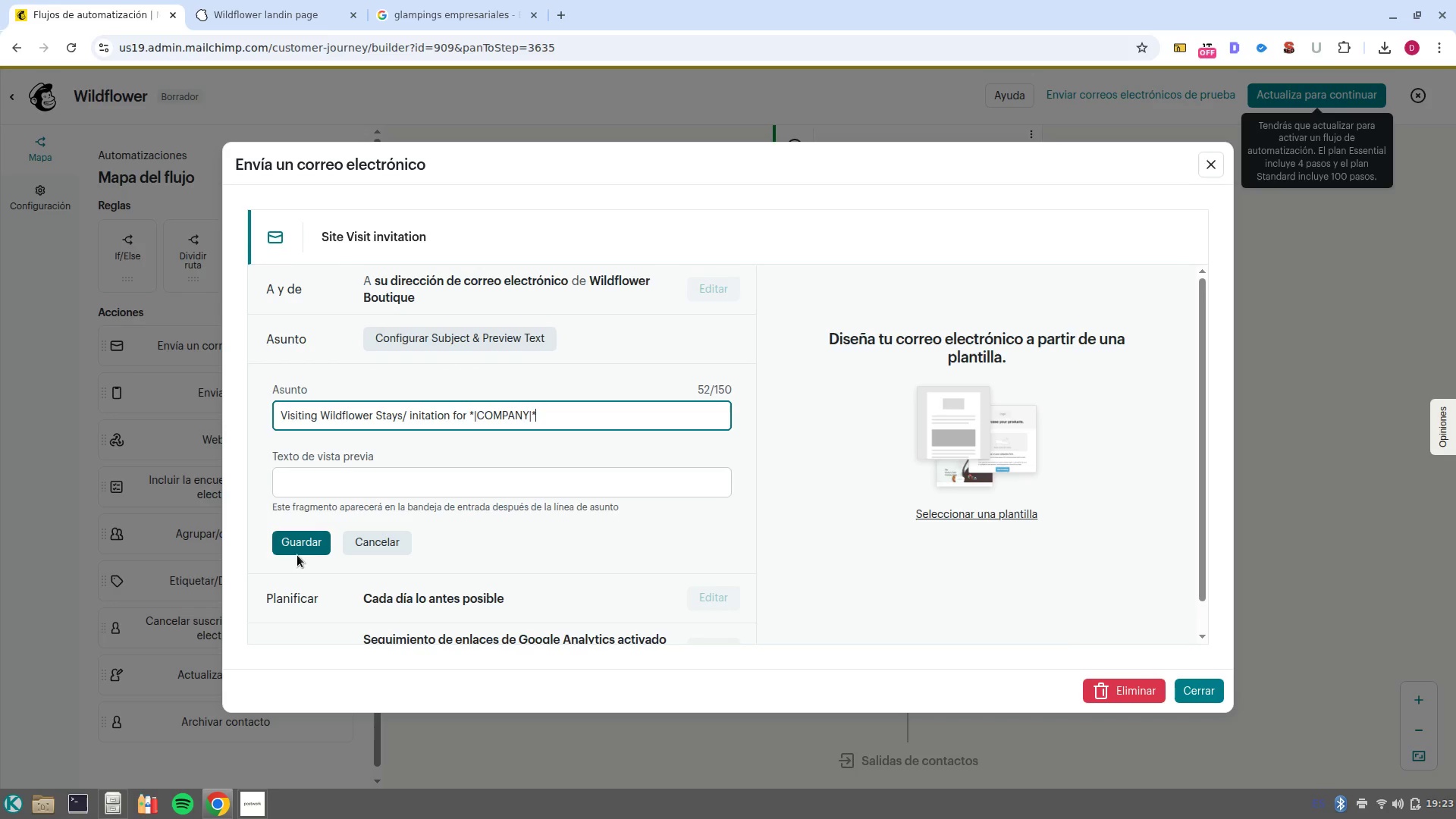 
left_click([302, 552])
 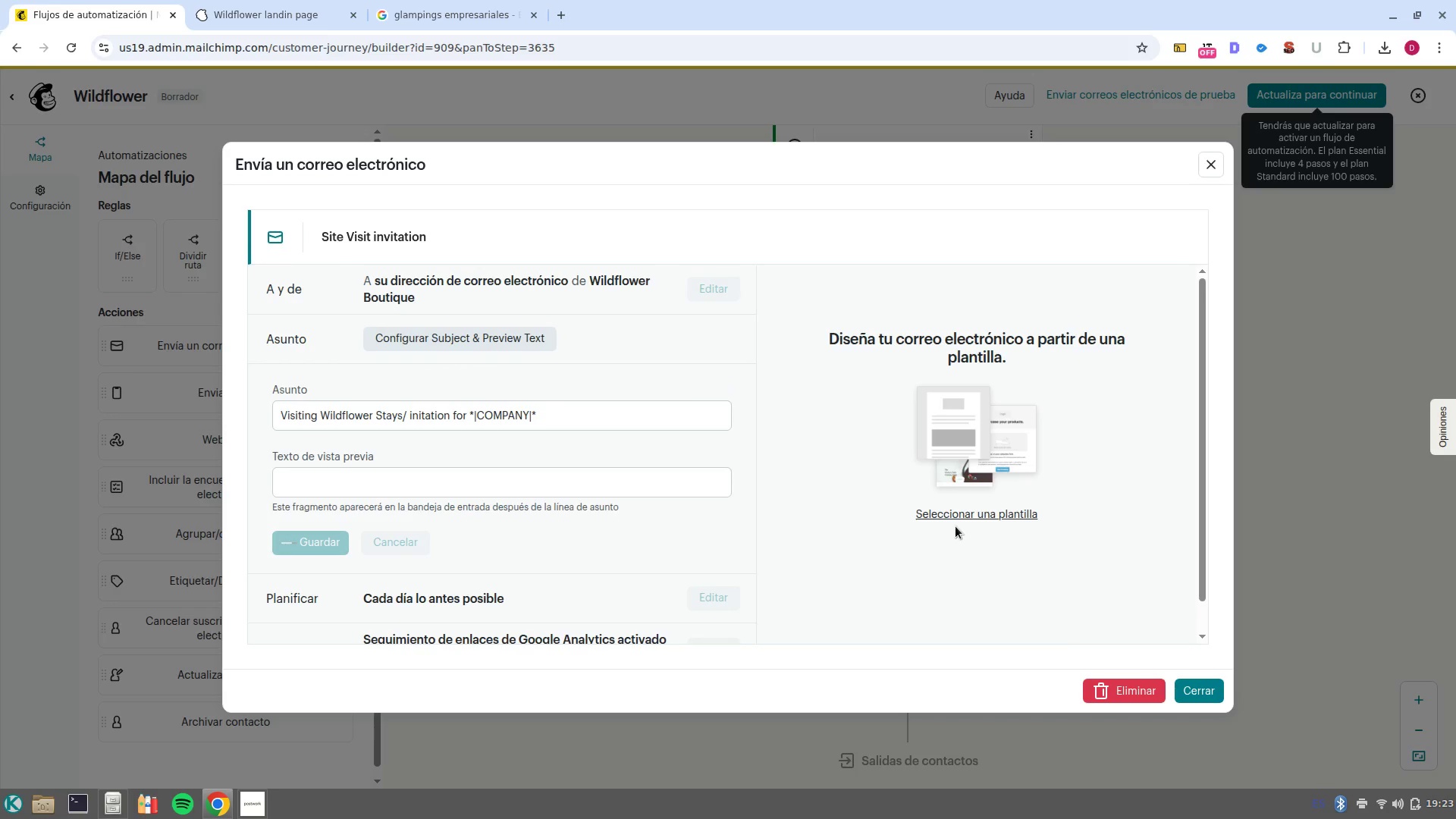 
left_click([959, 515])
 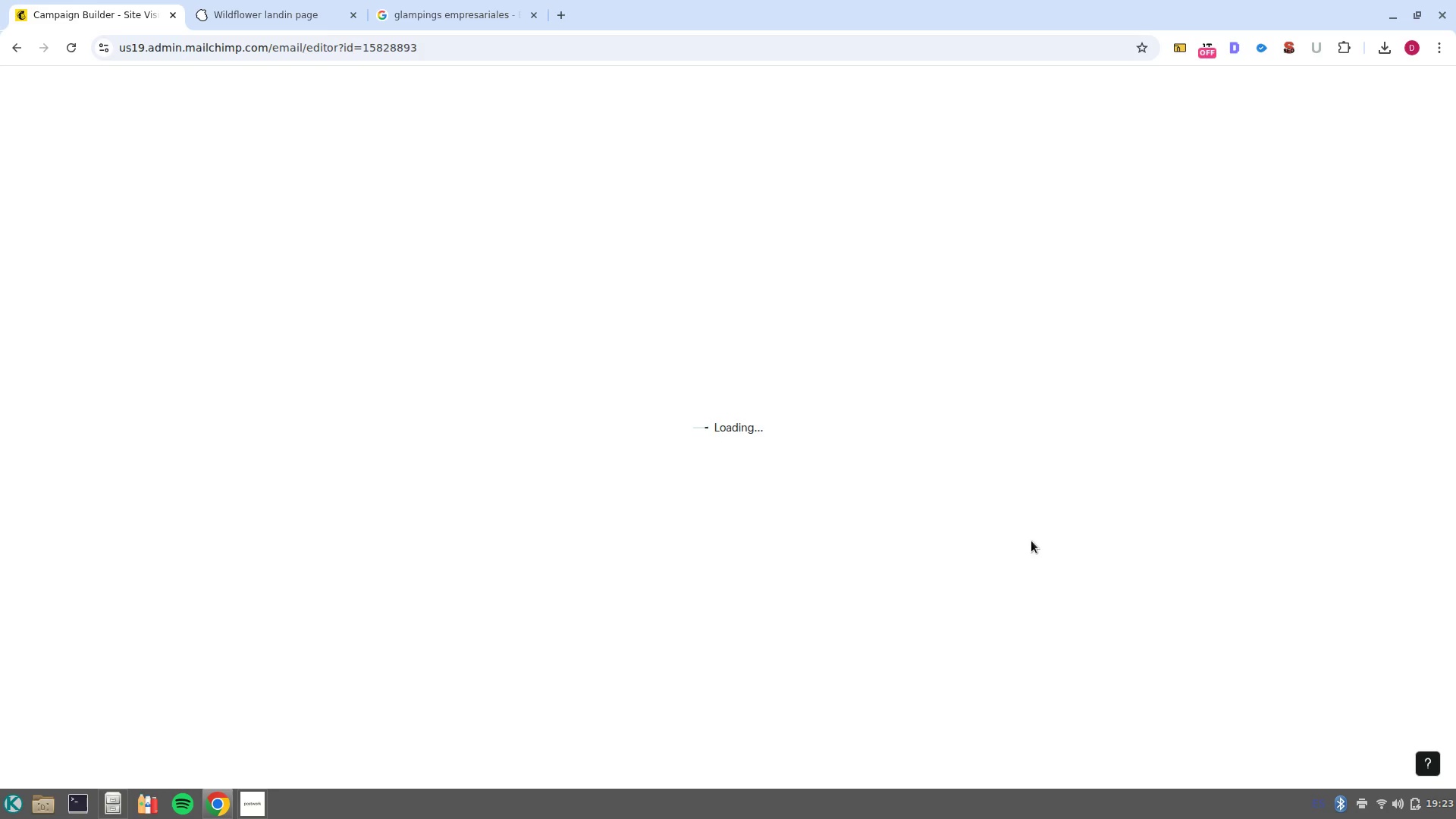 
mouse_move([1009, 529])
 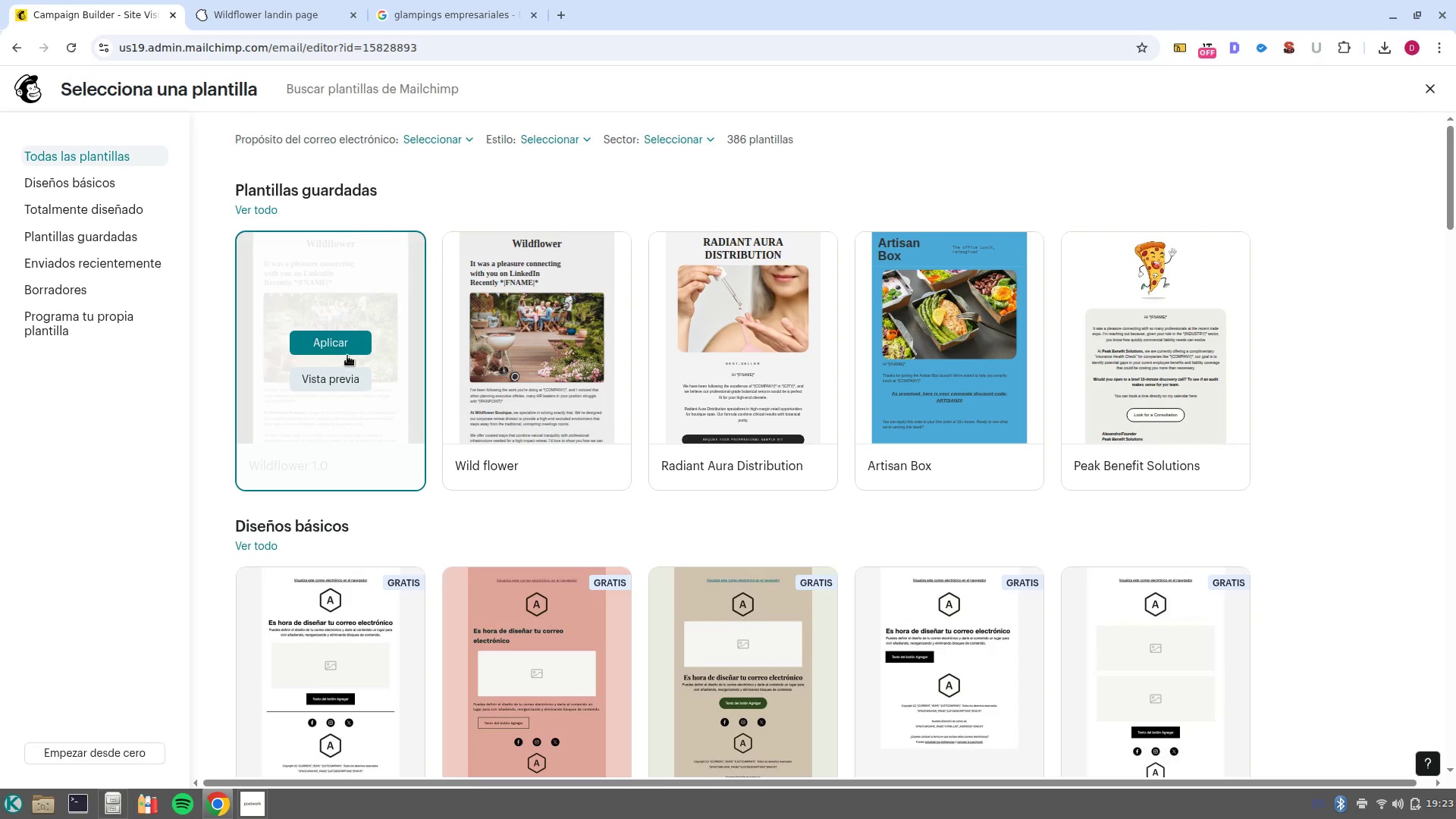 
left_click([338, 344])
 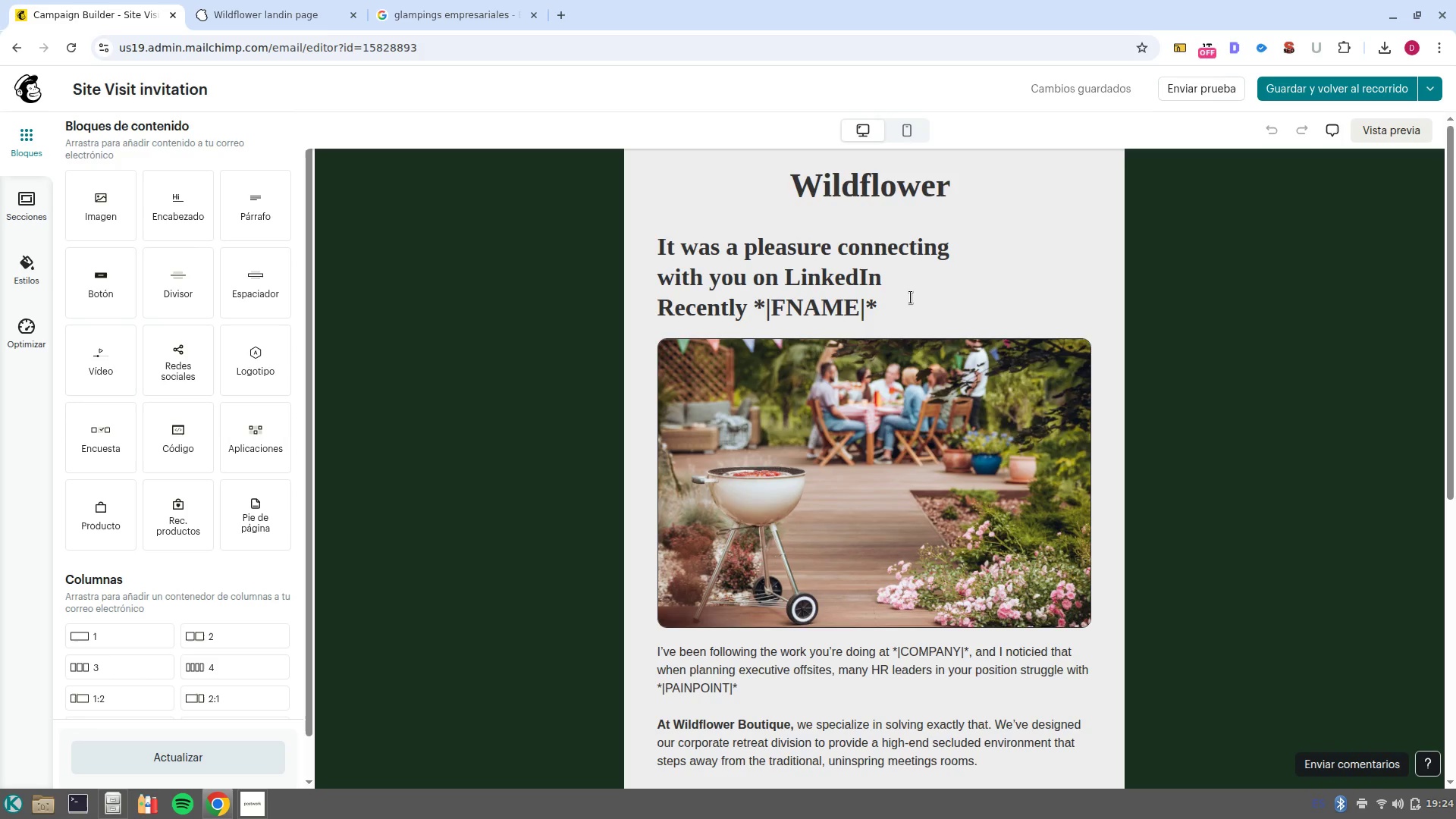 
wait(34.07)
 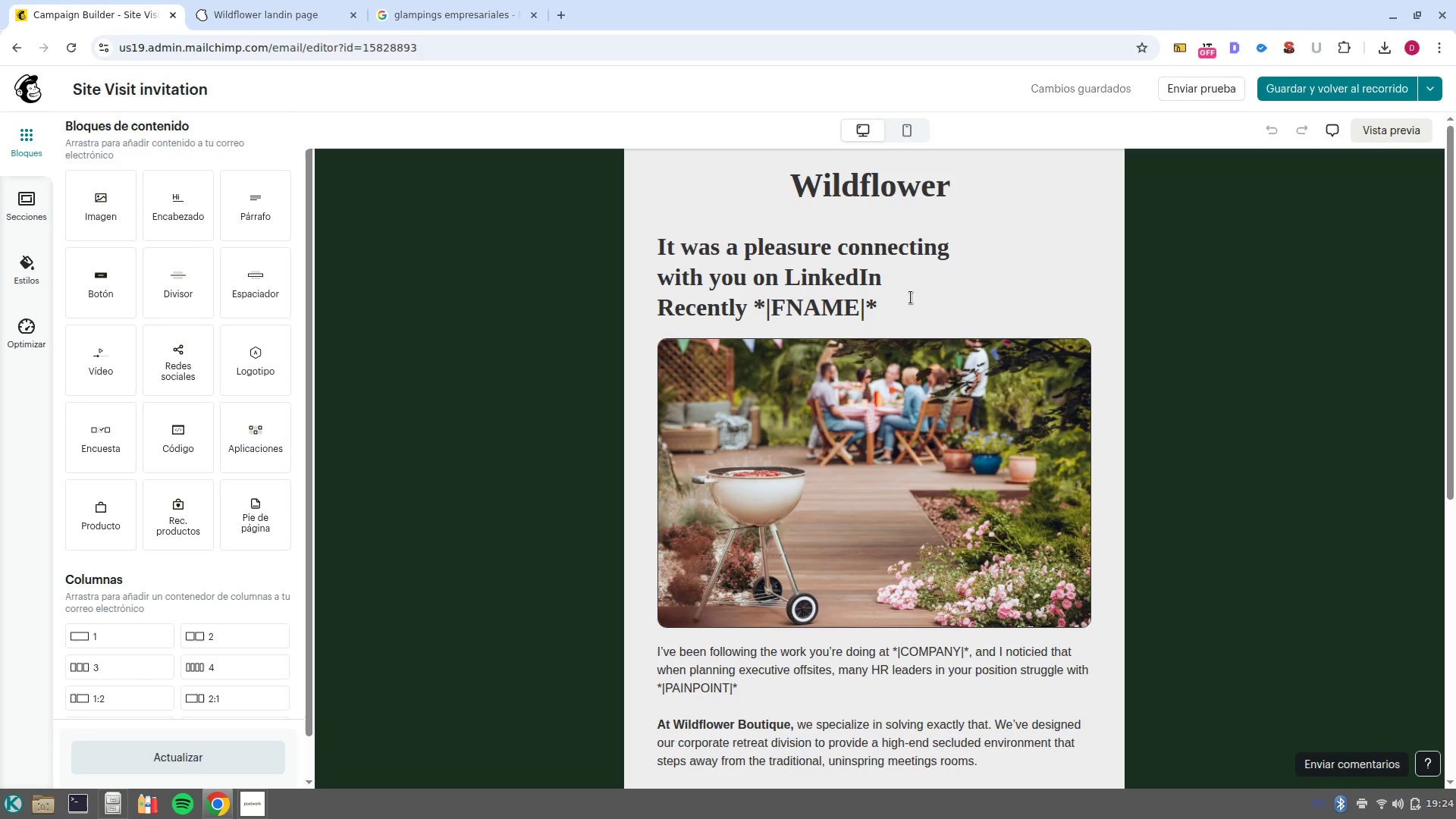 
left_click_drag(start_coordinate=[883, 307], to_coordinate=[645, 246])
 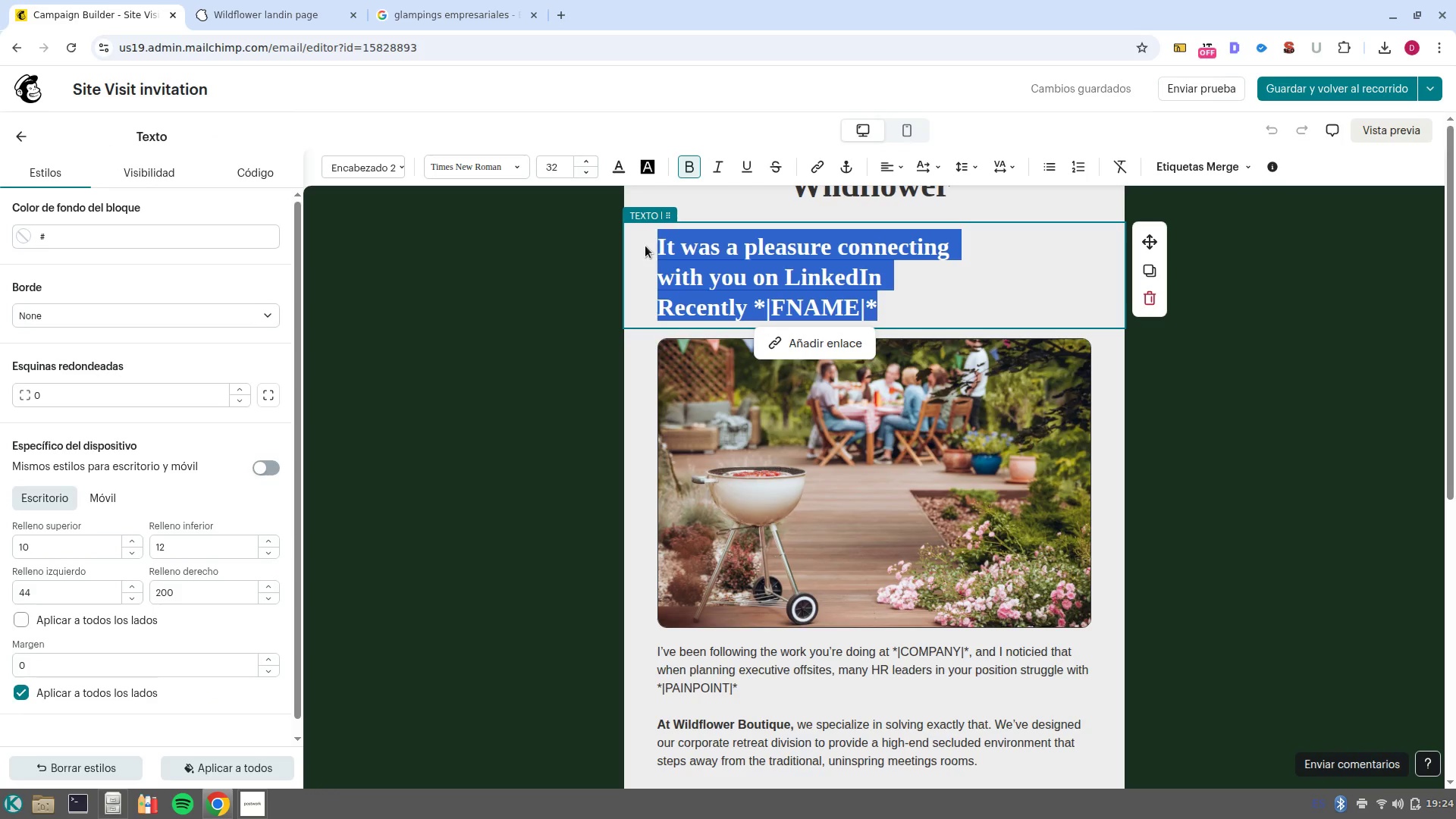 
type(We want yo)
key(Backspace)
key(Backspace)
type(invite you )
 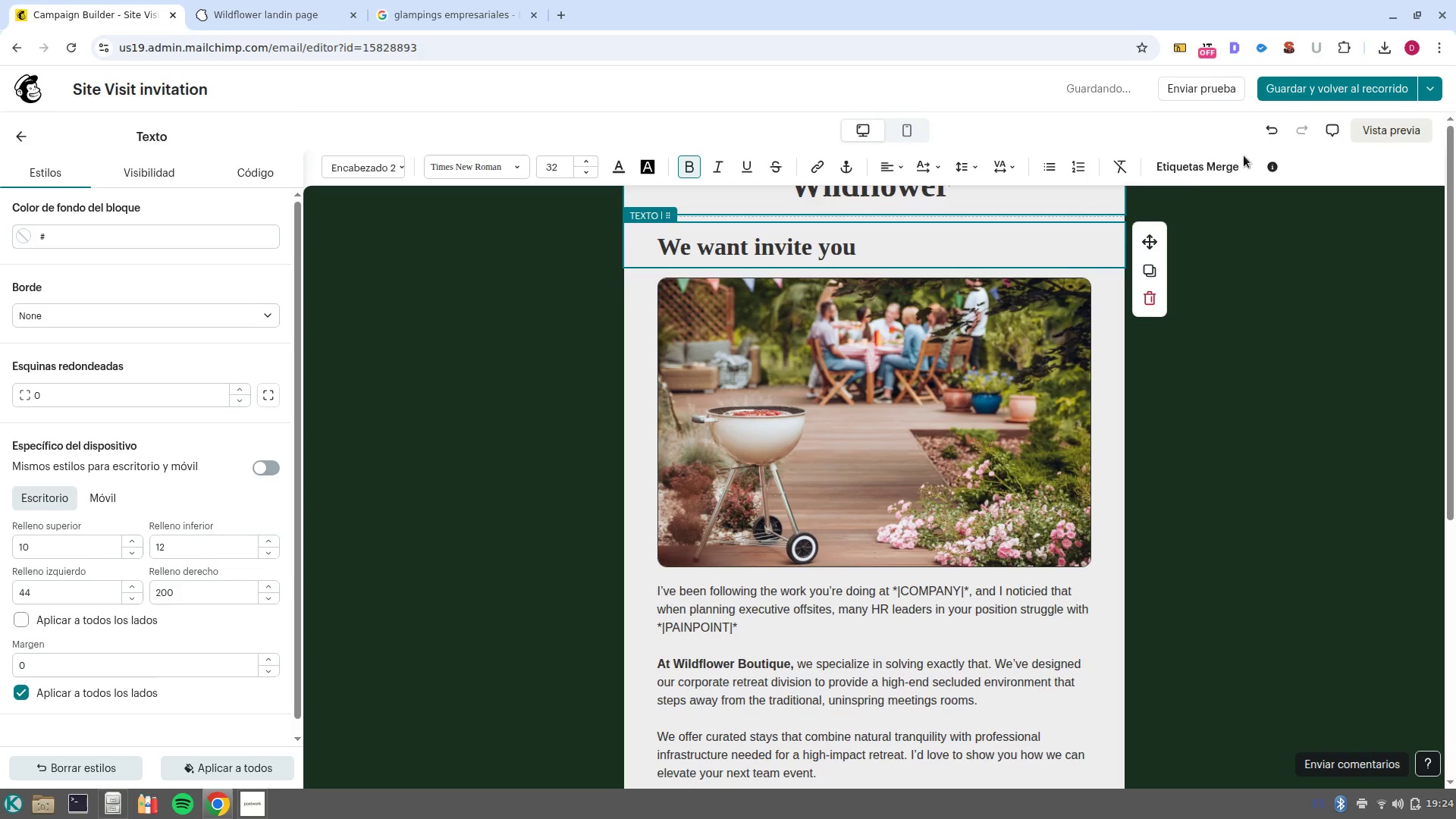 
type(yo our )
 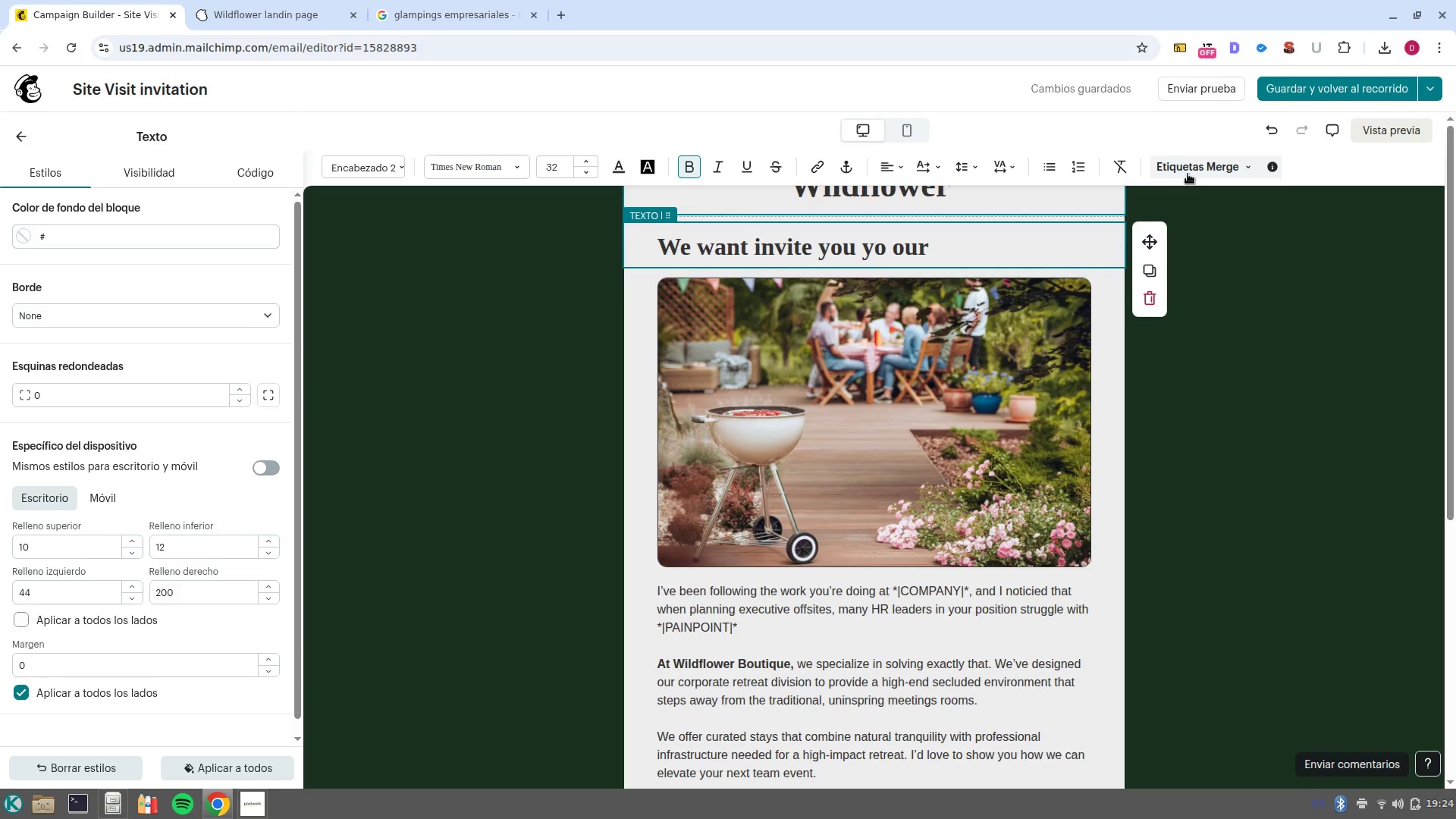 
wait(9.68)
 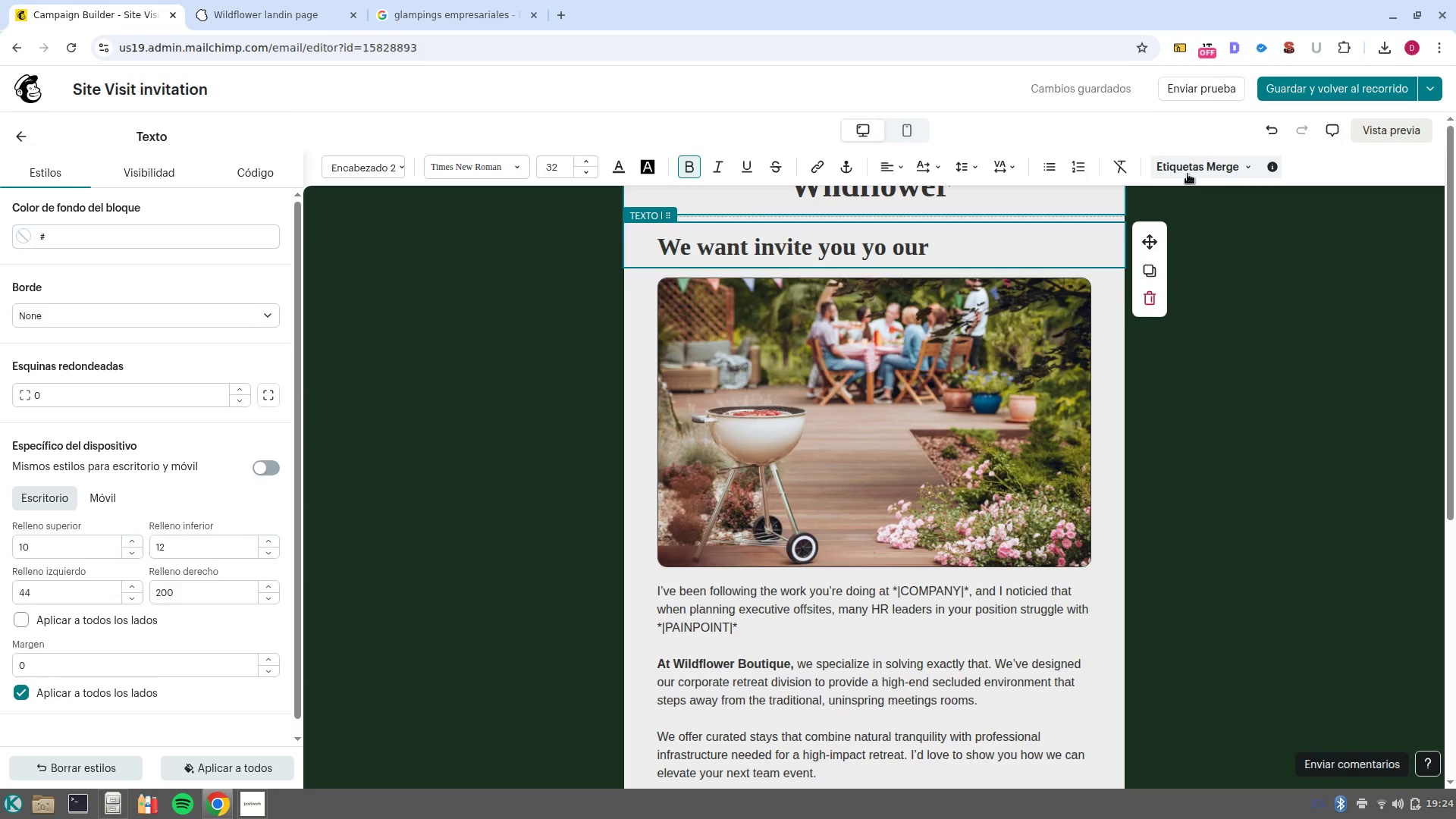 
type(Glamping )
 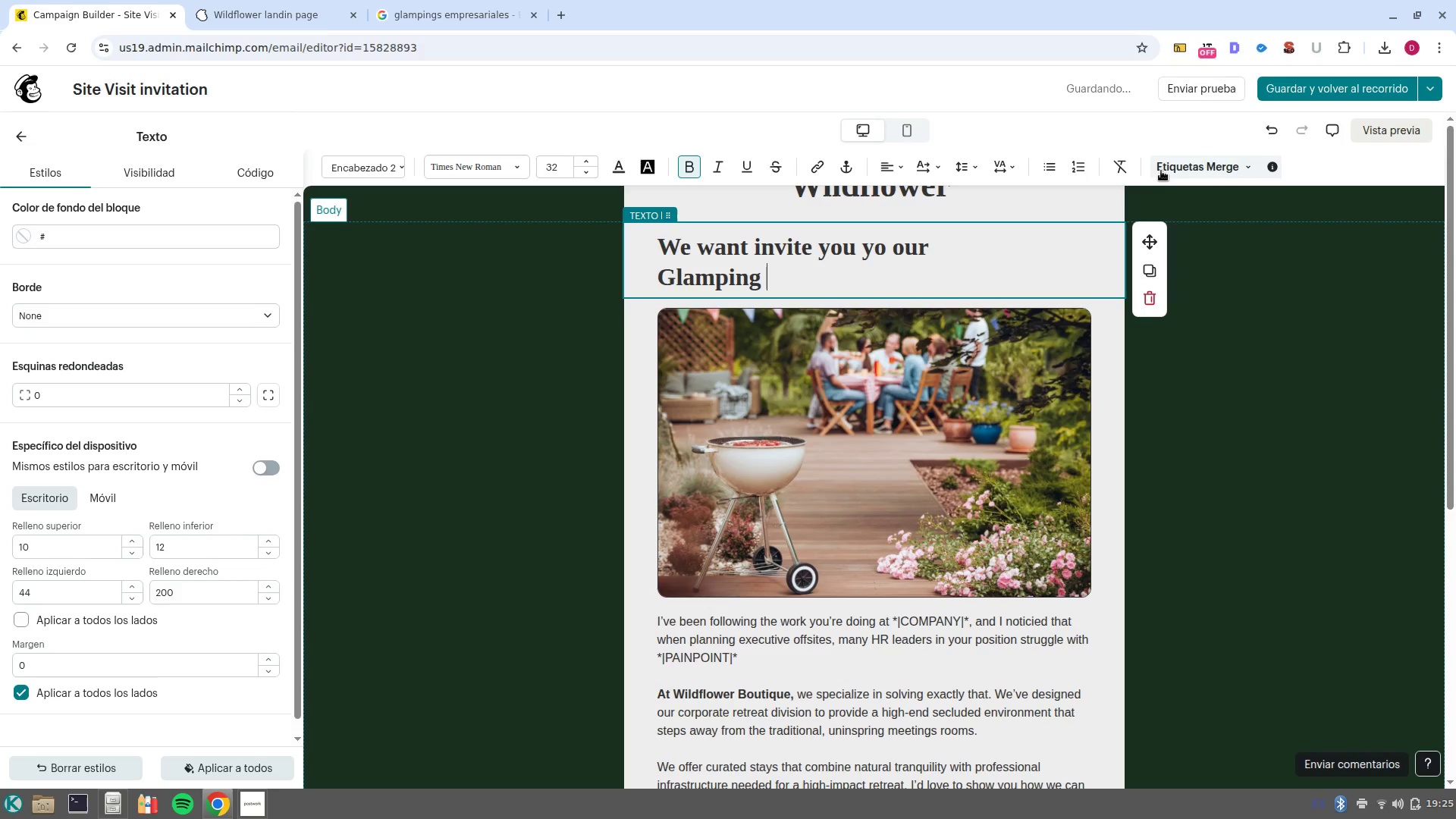 
left_click([1175, 168])
 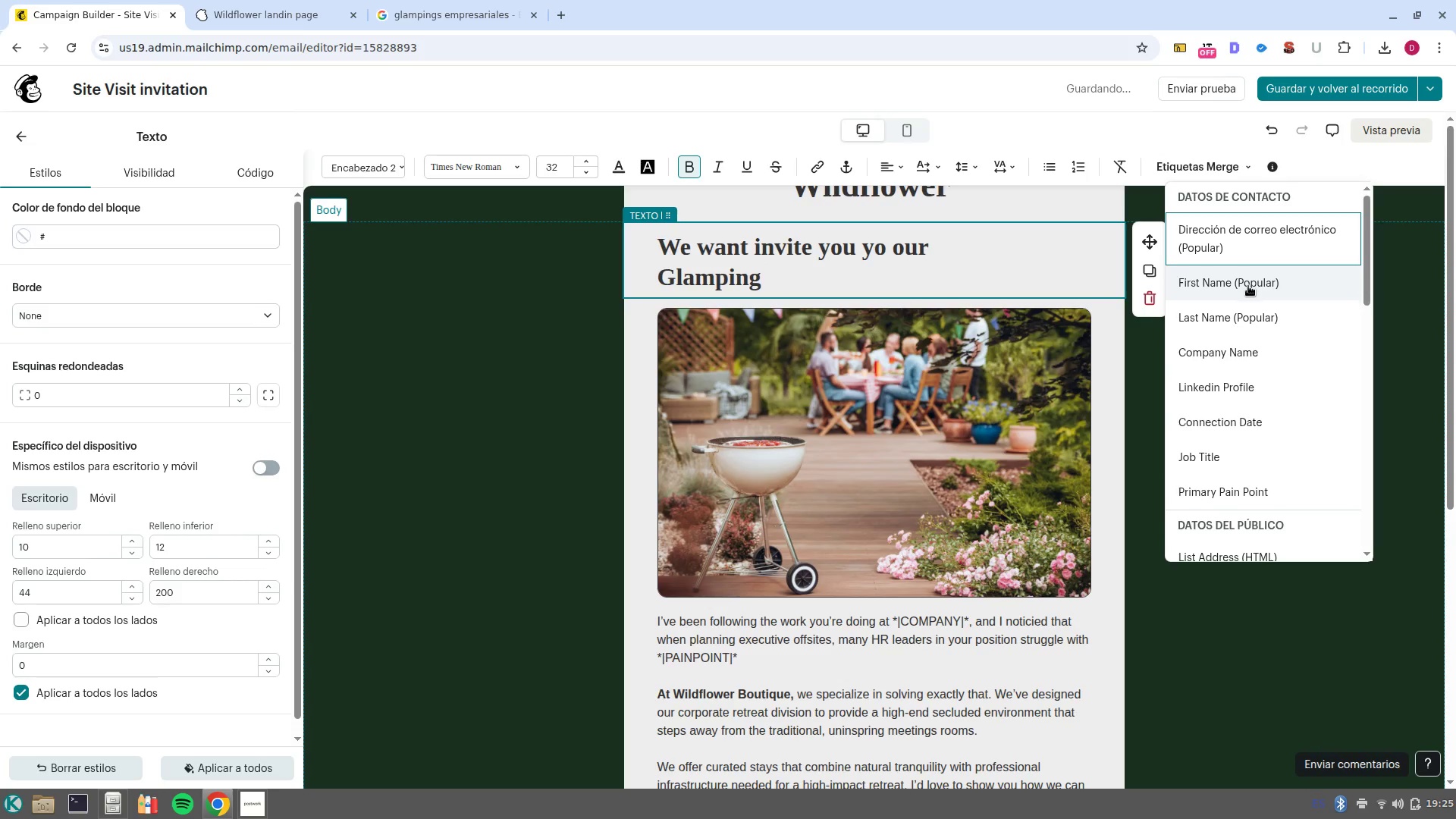 
left_click([1248, 286])
 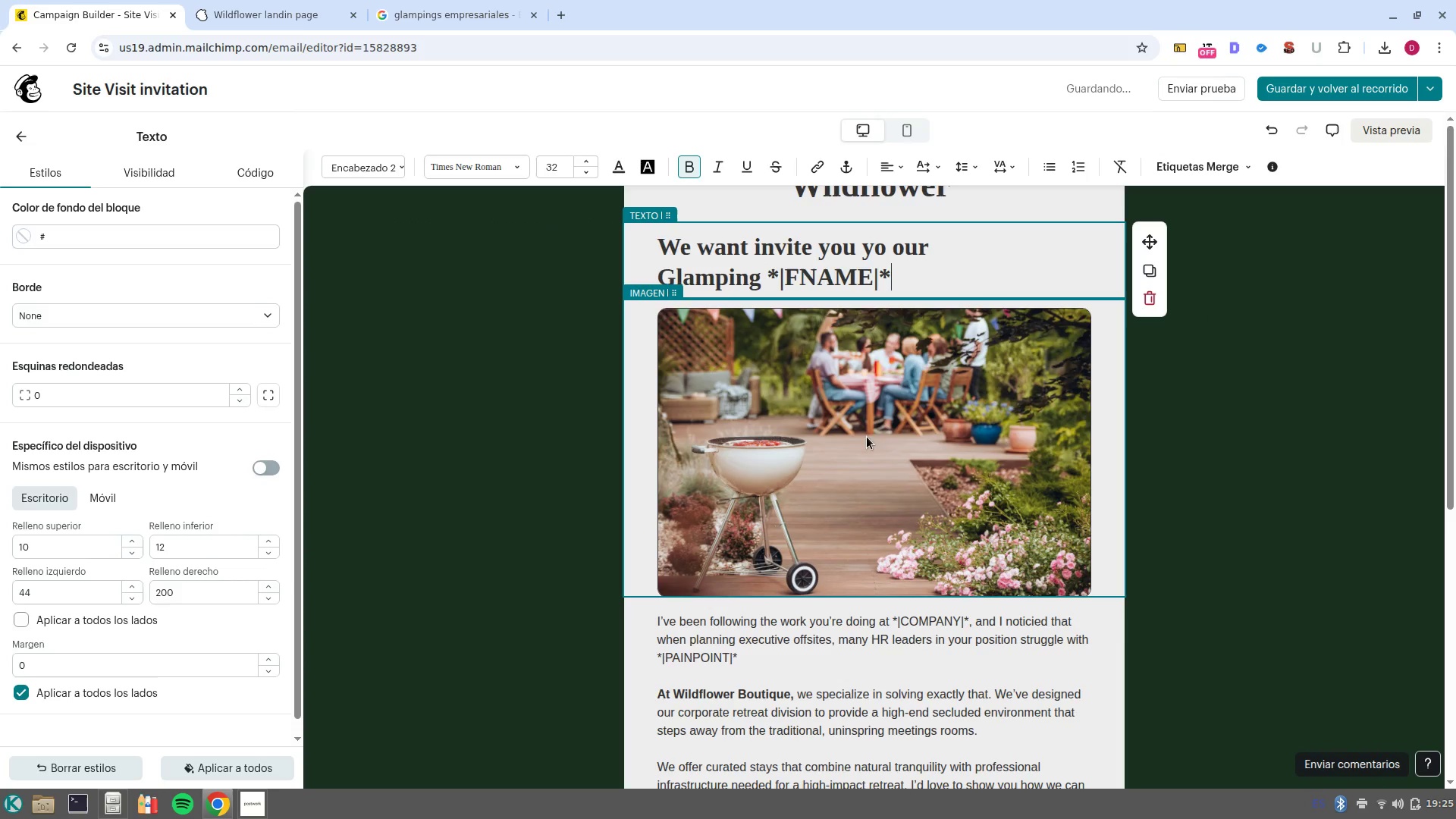 
left_click([840, 434])
 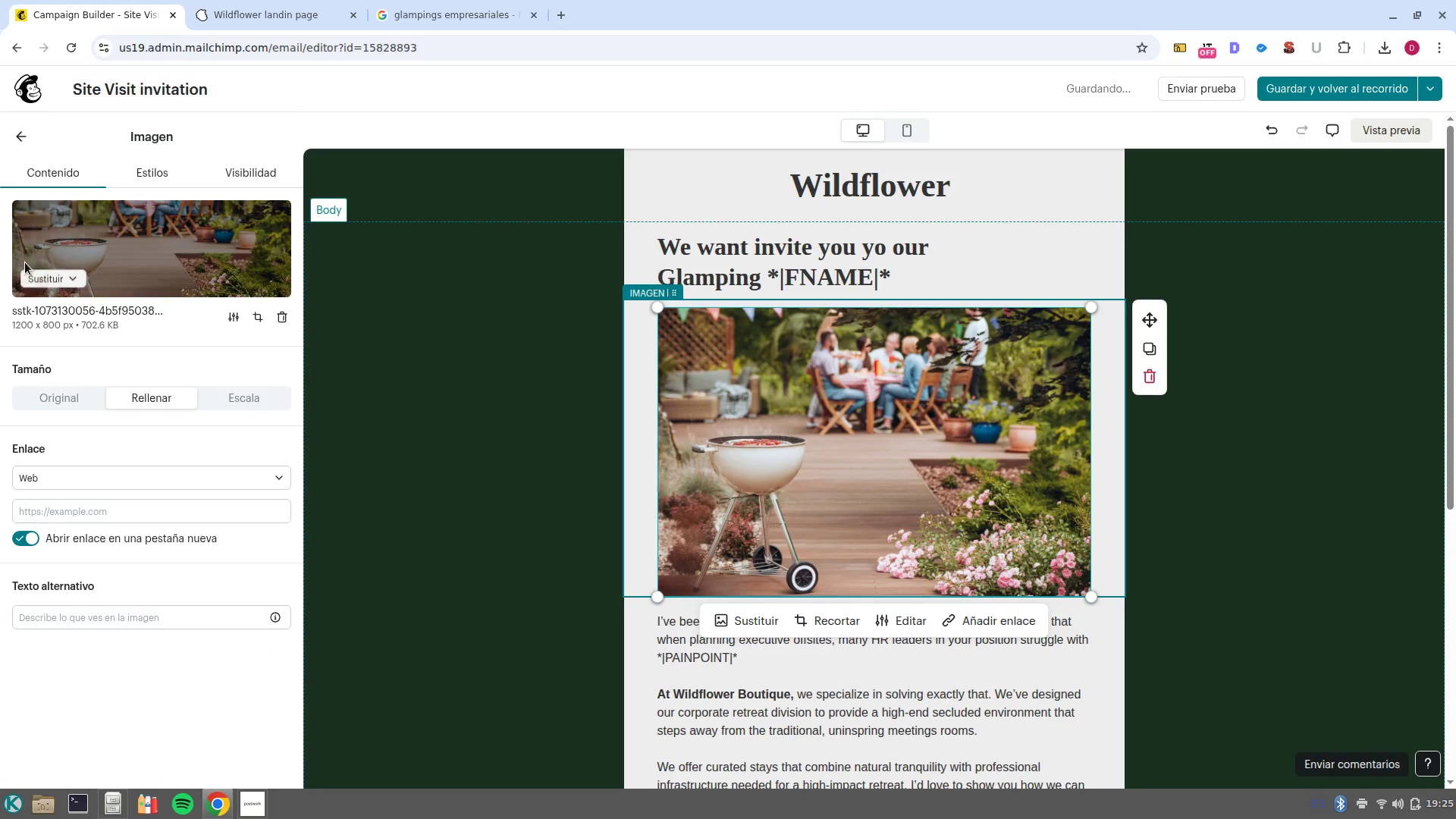 
left_click([64, 291])
 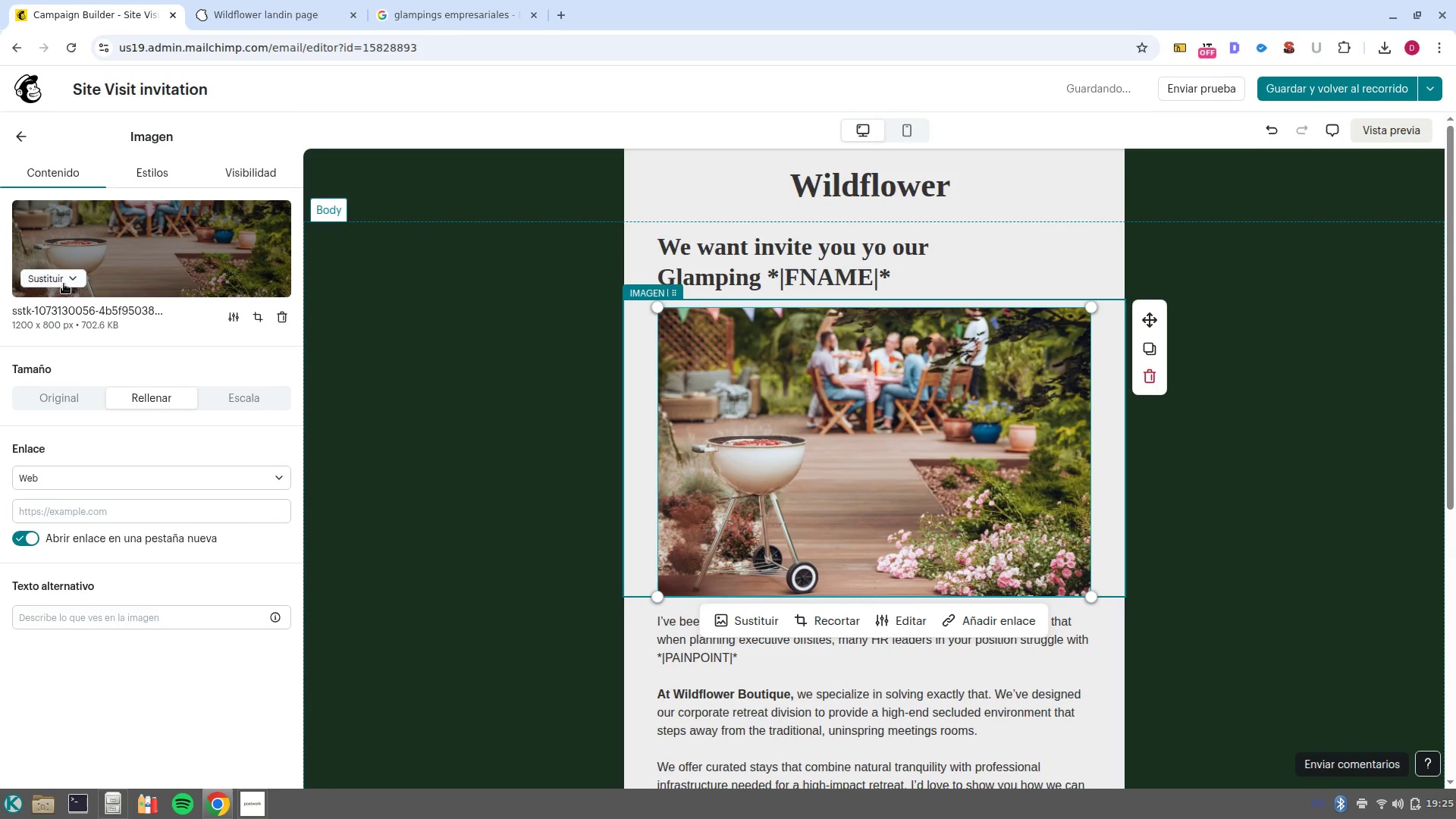 
left_click([64, 284])
 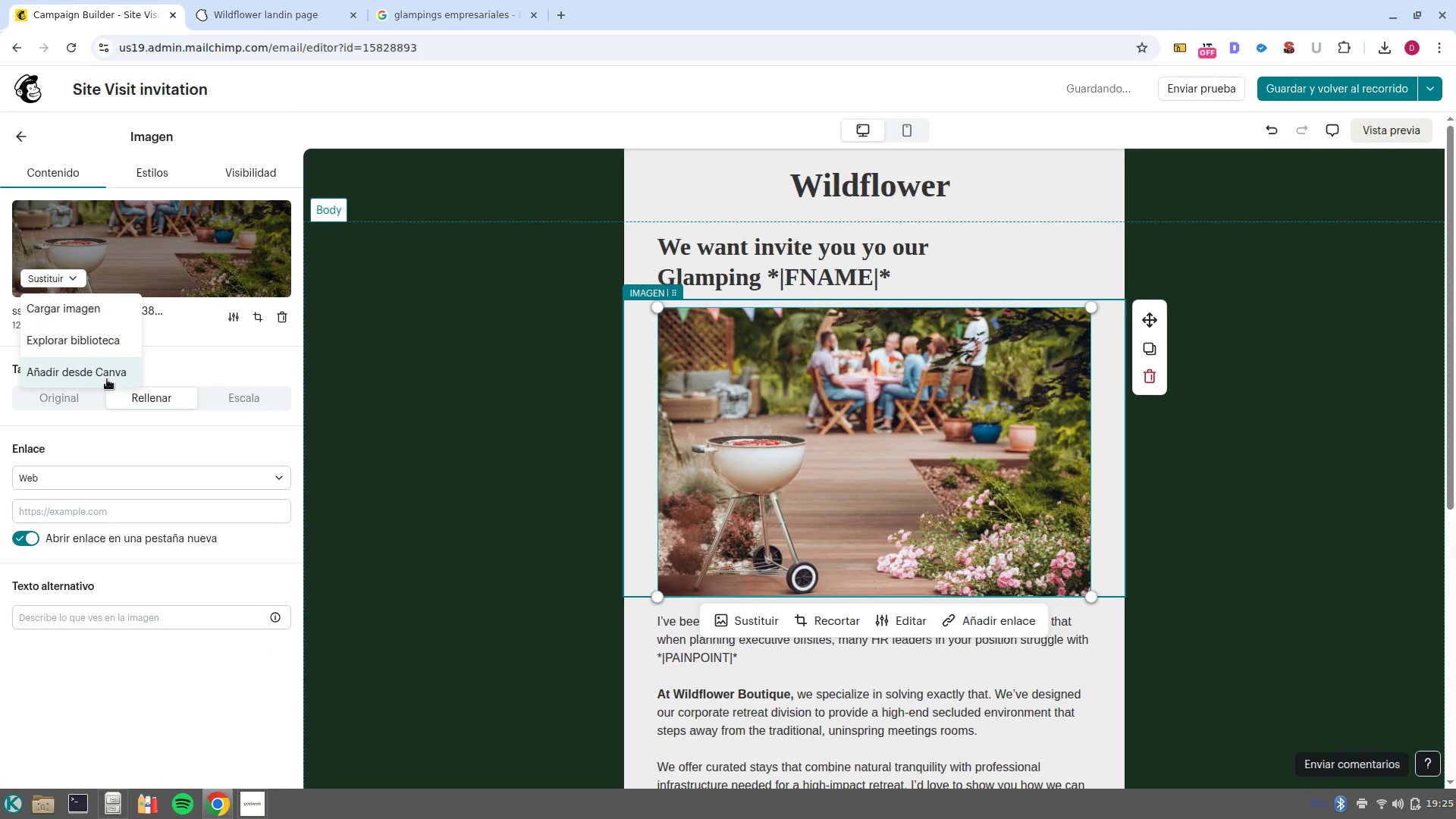 
left_click([99, 348])
 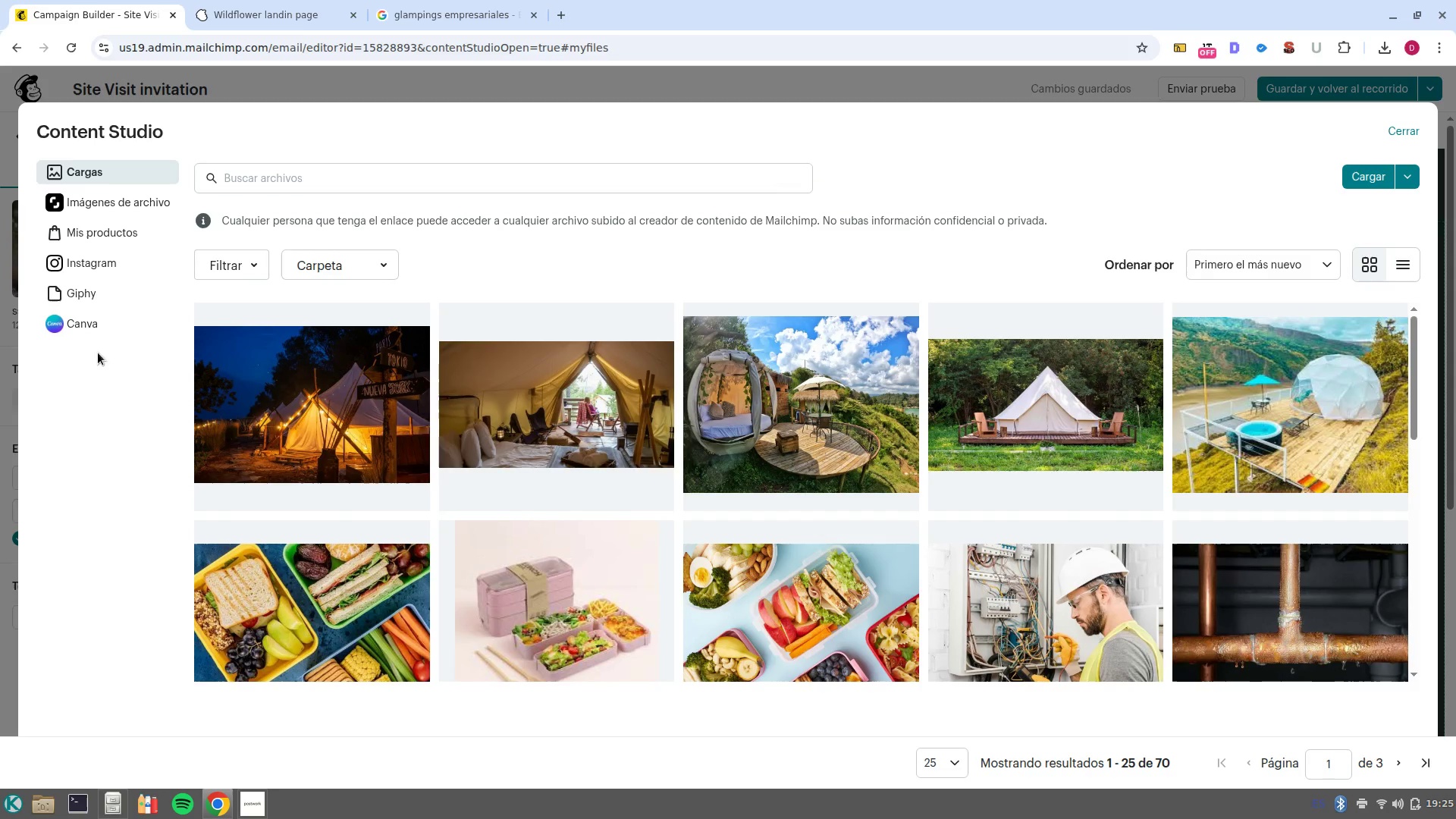 
left_click([122, 202])
 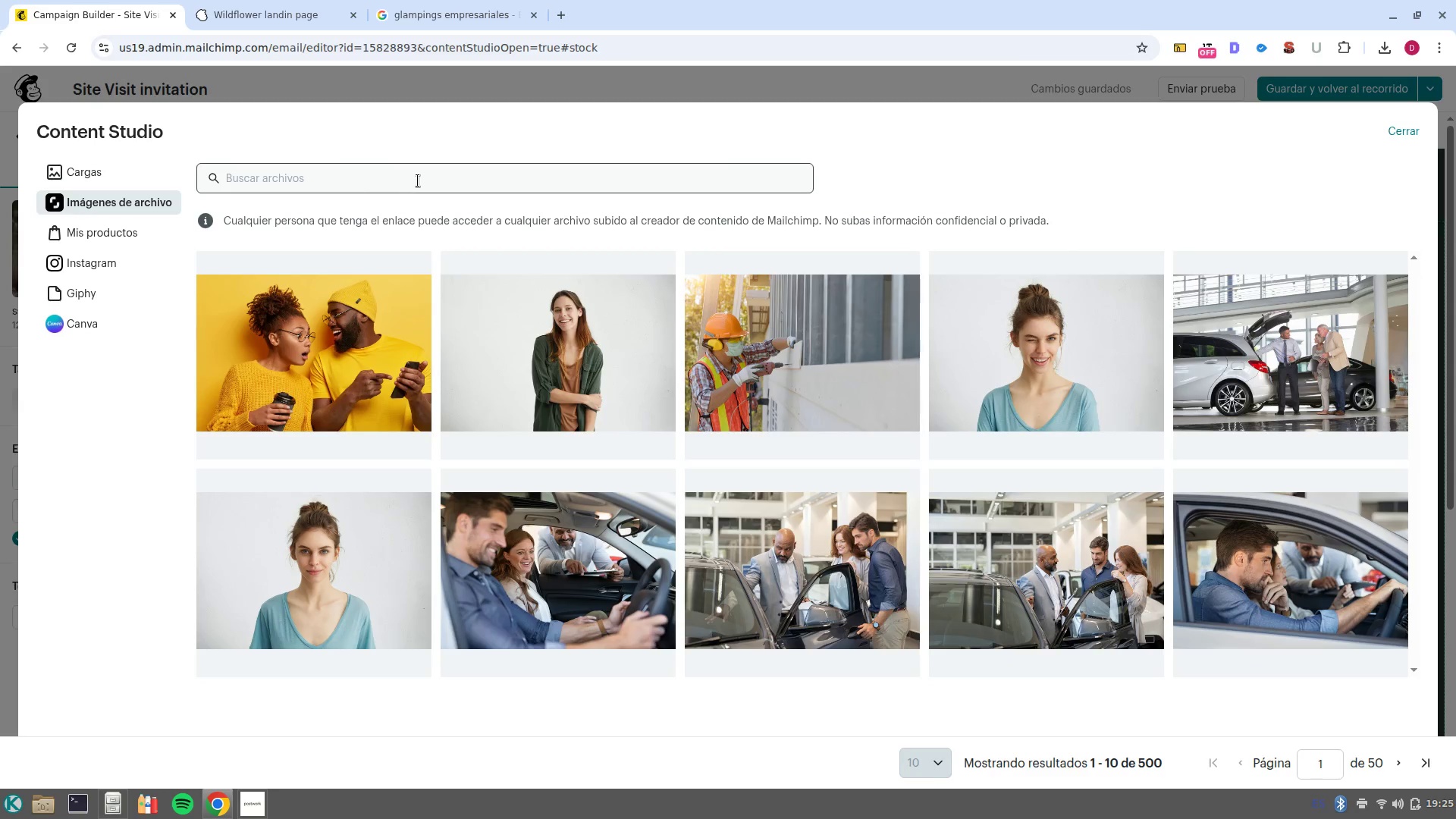 
double_click([418, 180])
 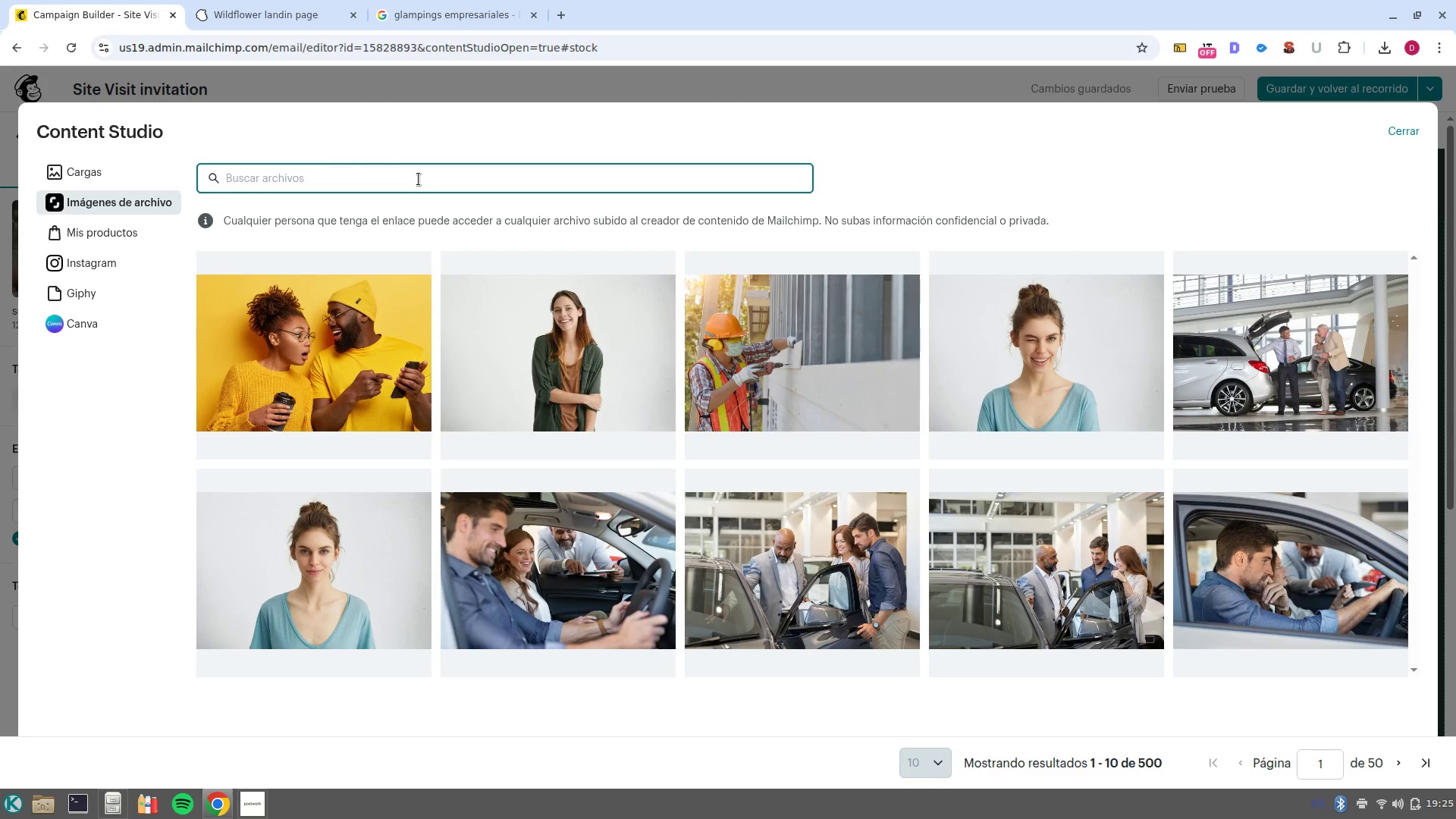 
type(fogata naturaleza)
 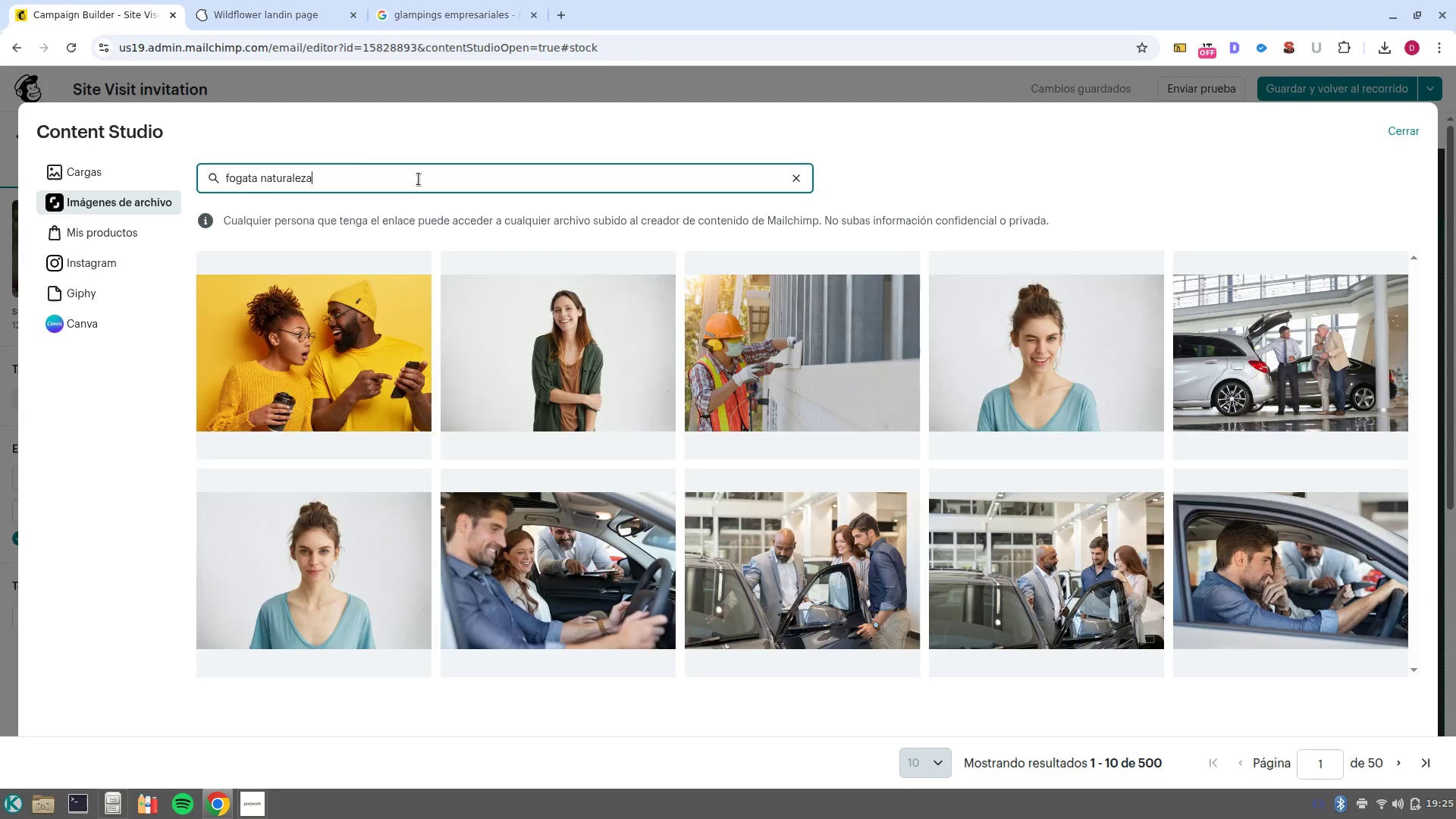 
key(Enter)
 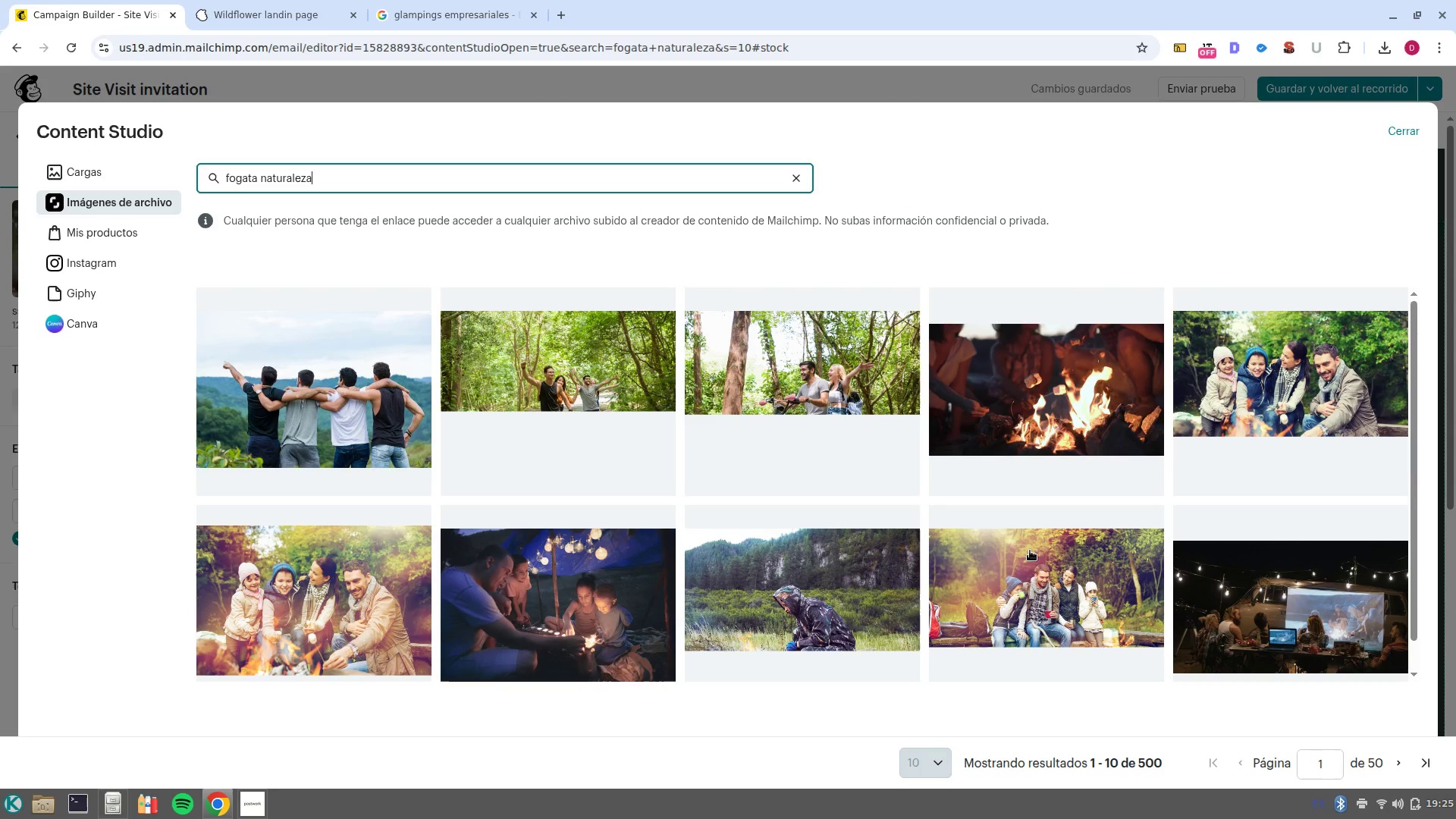 
wait(24.12)
 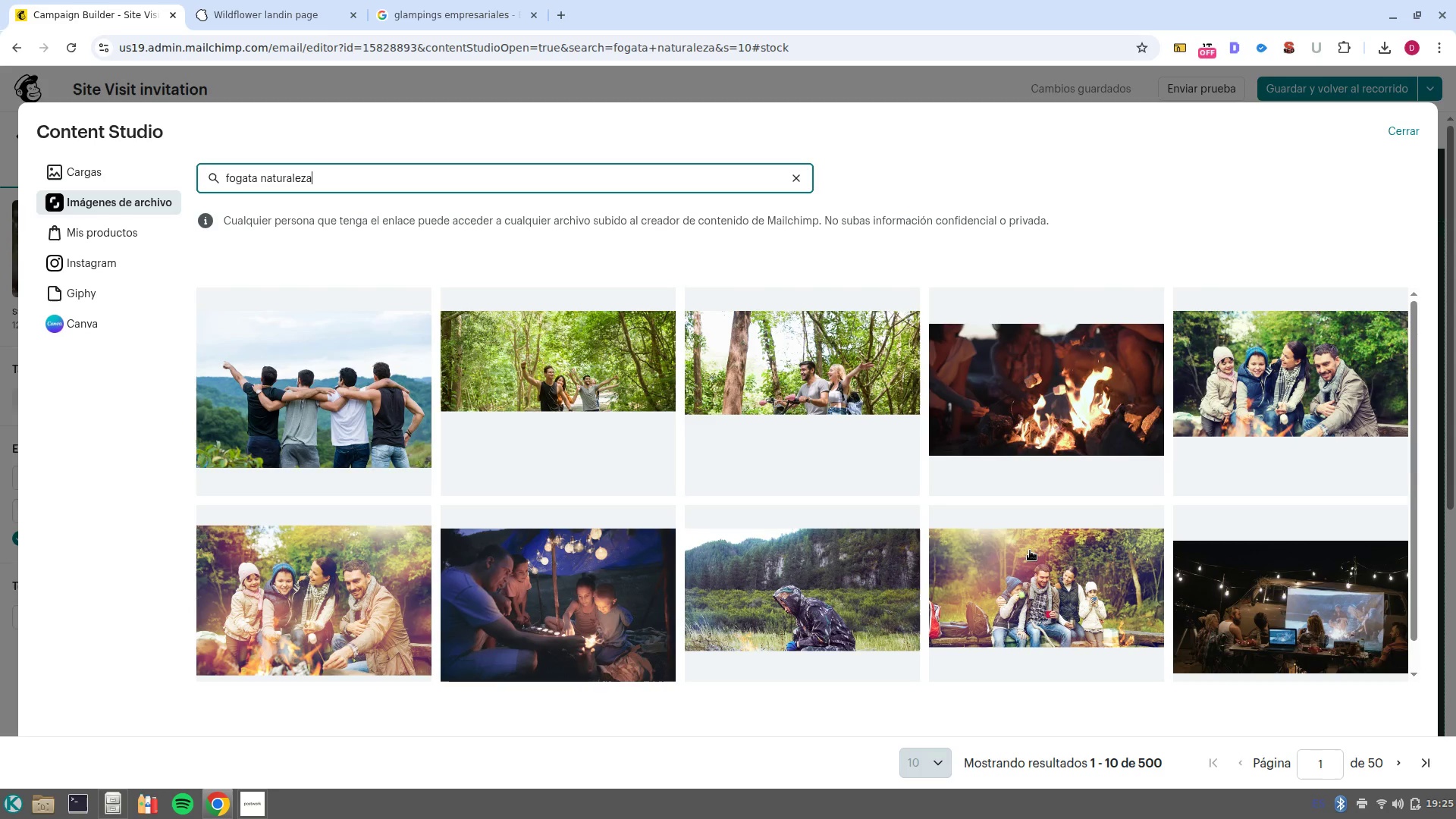 
double_click([287, 172])
 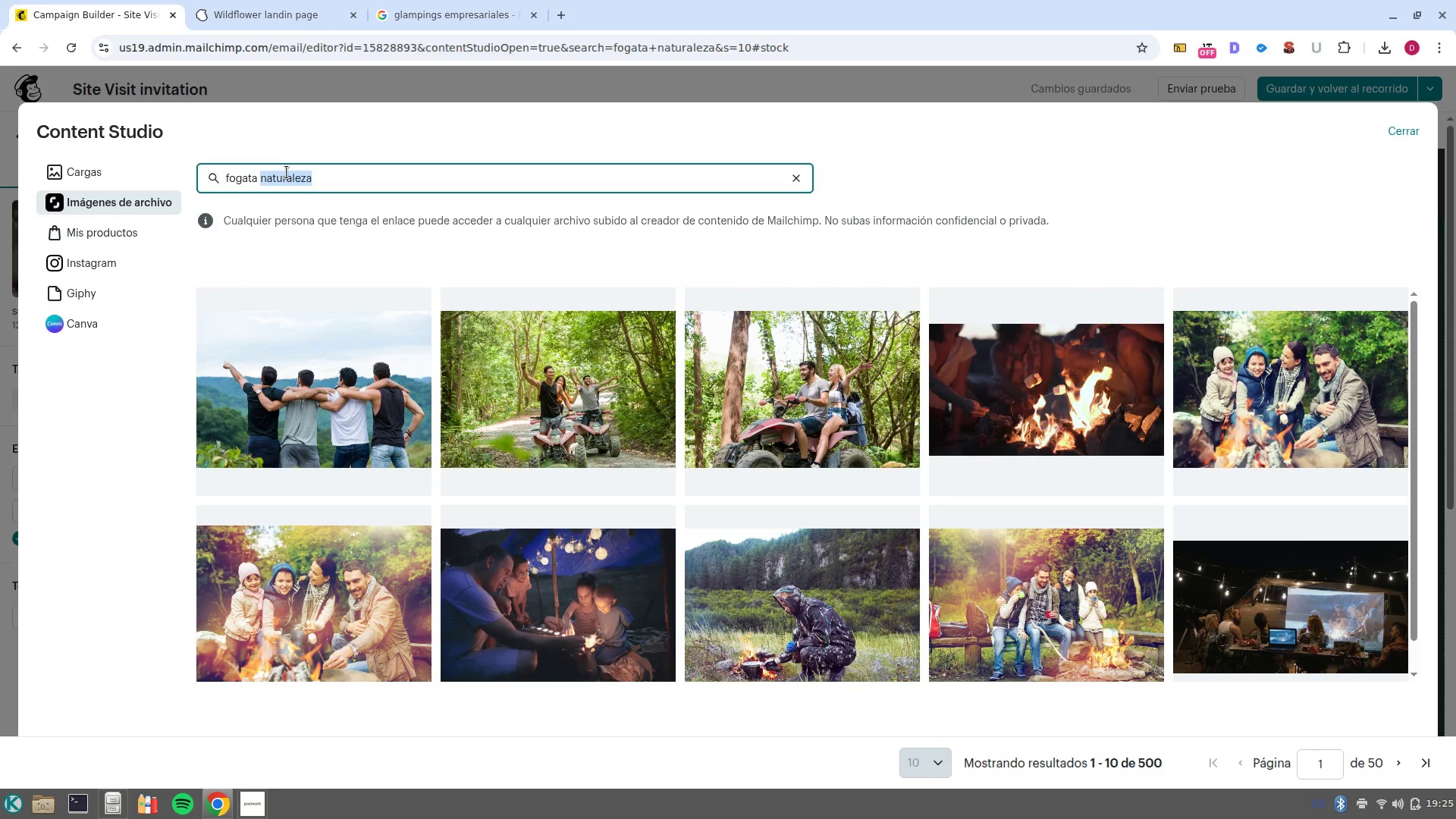 
triple_click([287, 172])
 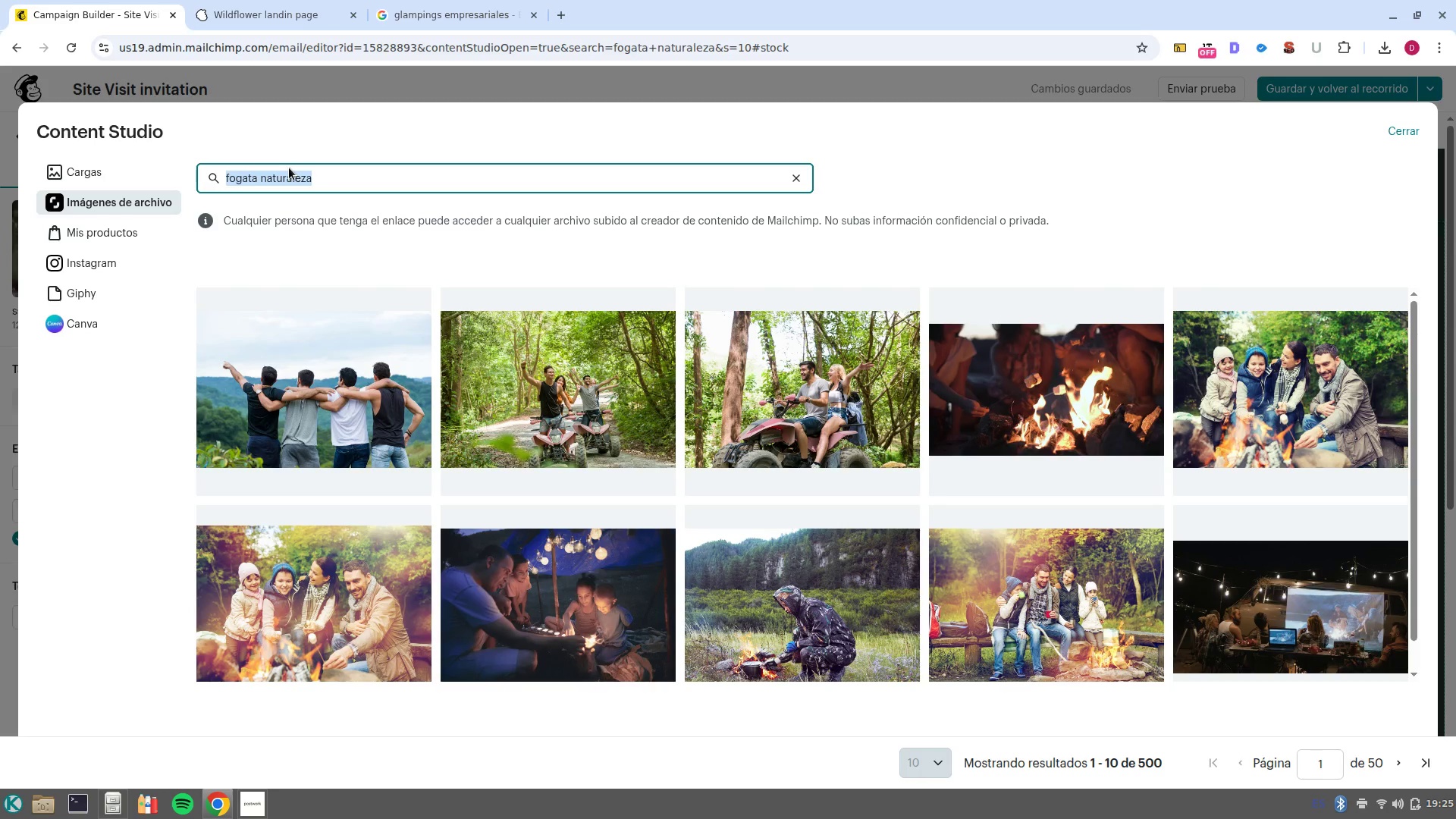 
type(glaping)
 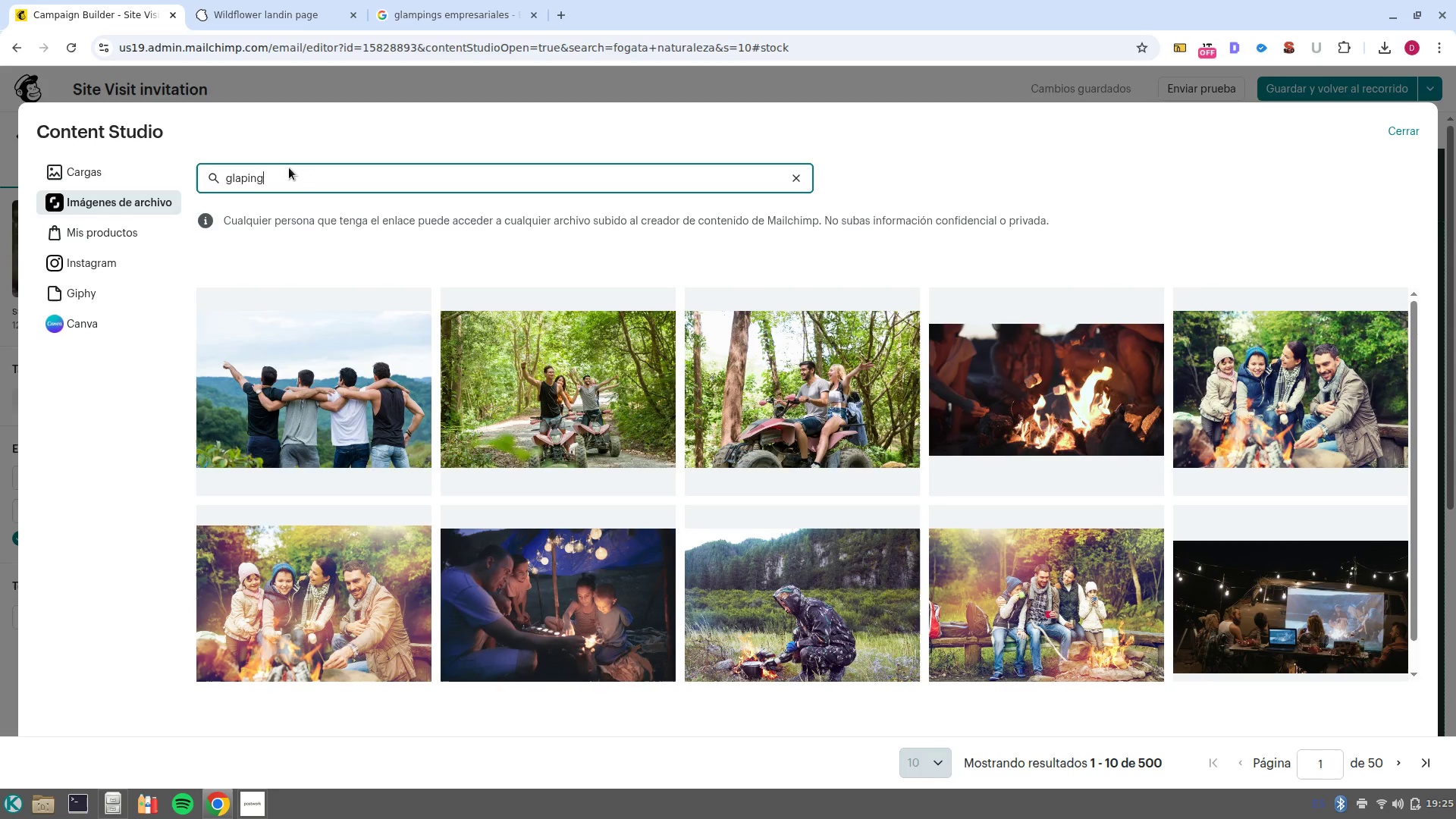 
key(ArrowLeft)
 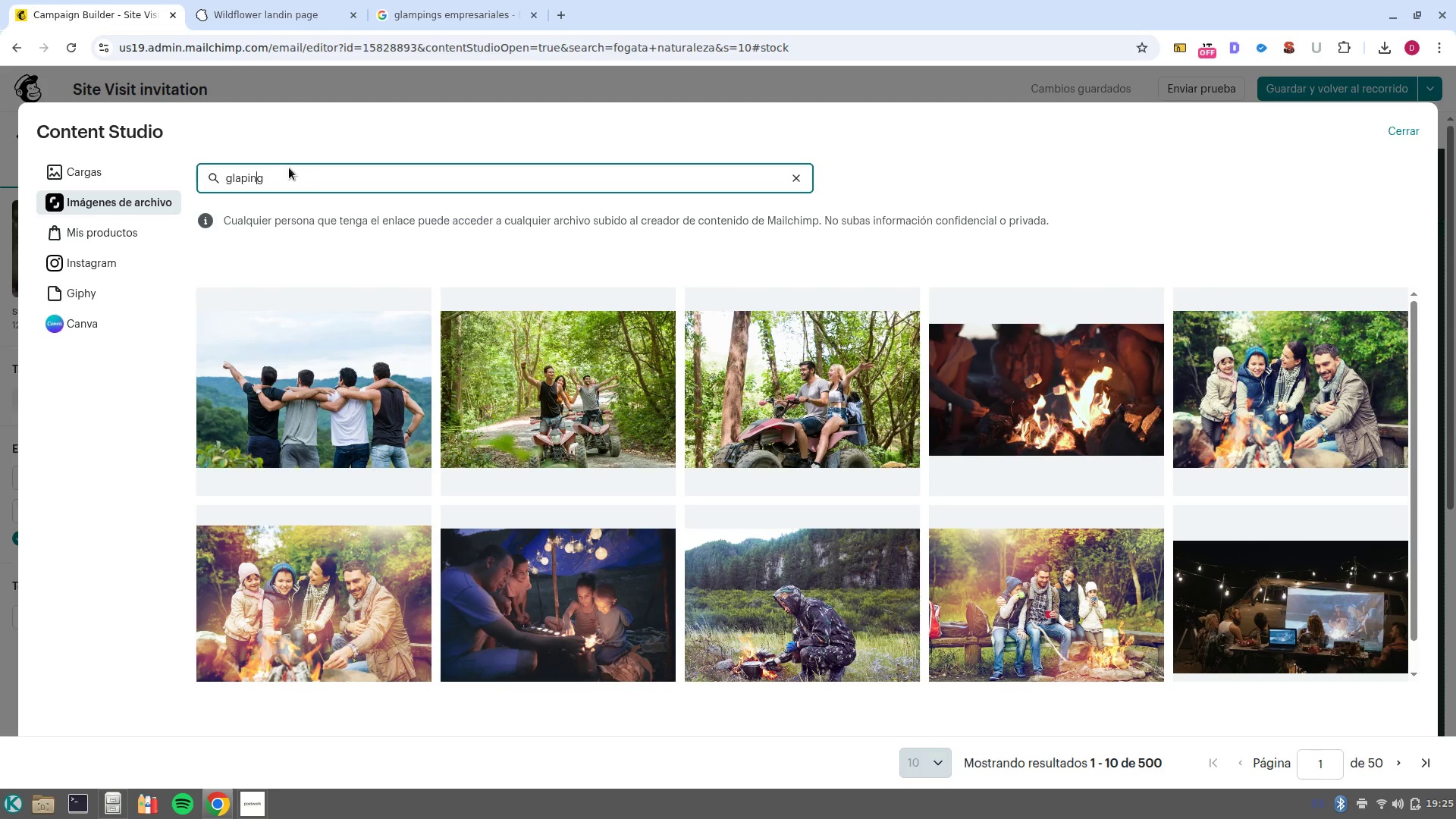 
key(ArrowLeft)
 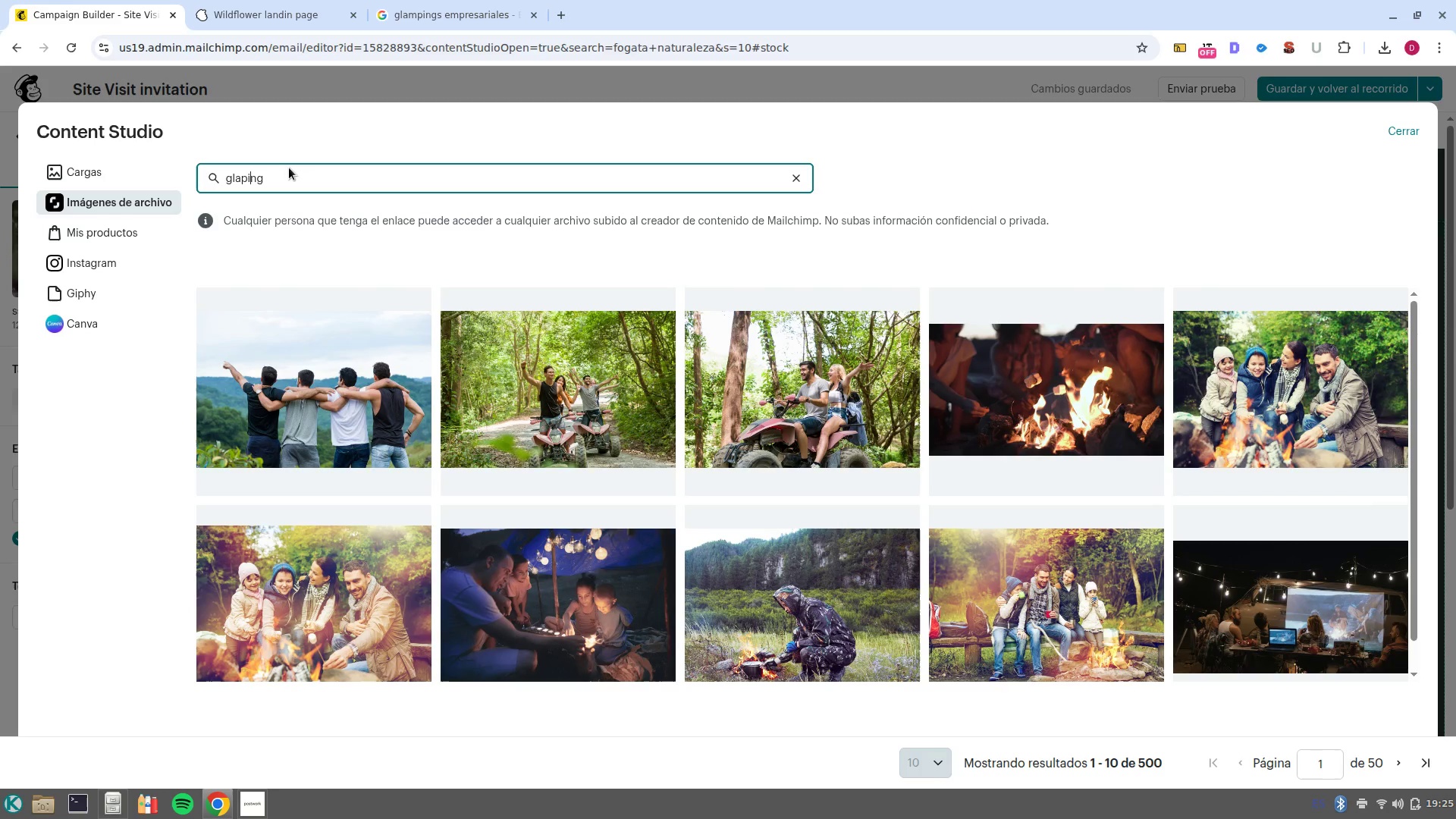 
key(ArrowLeft)
 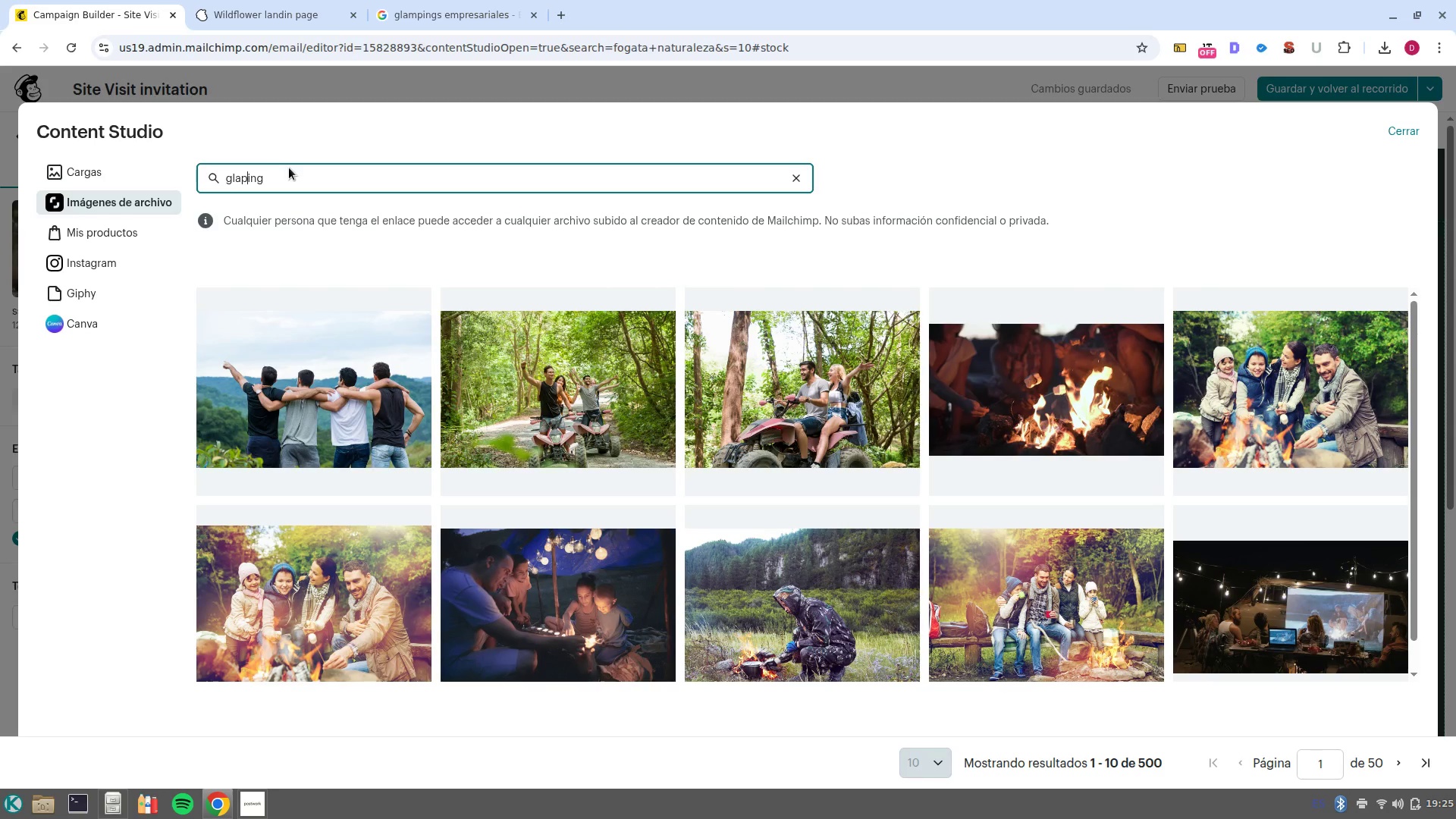 
key(ArrowLeft)
 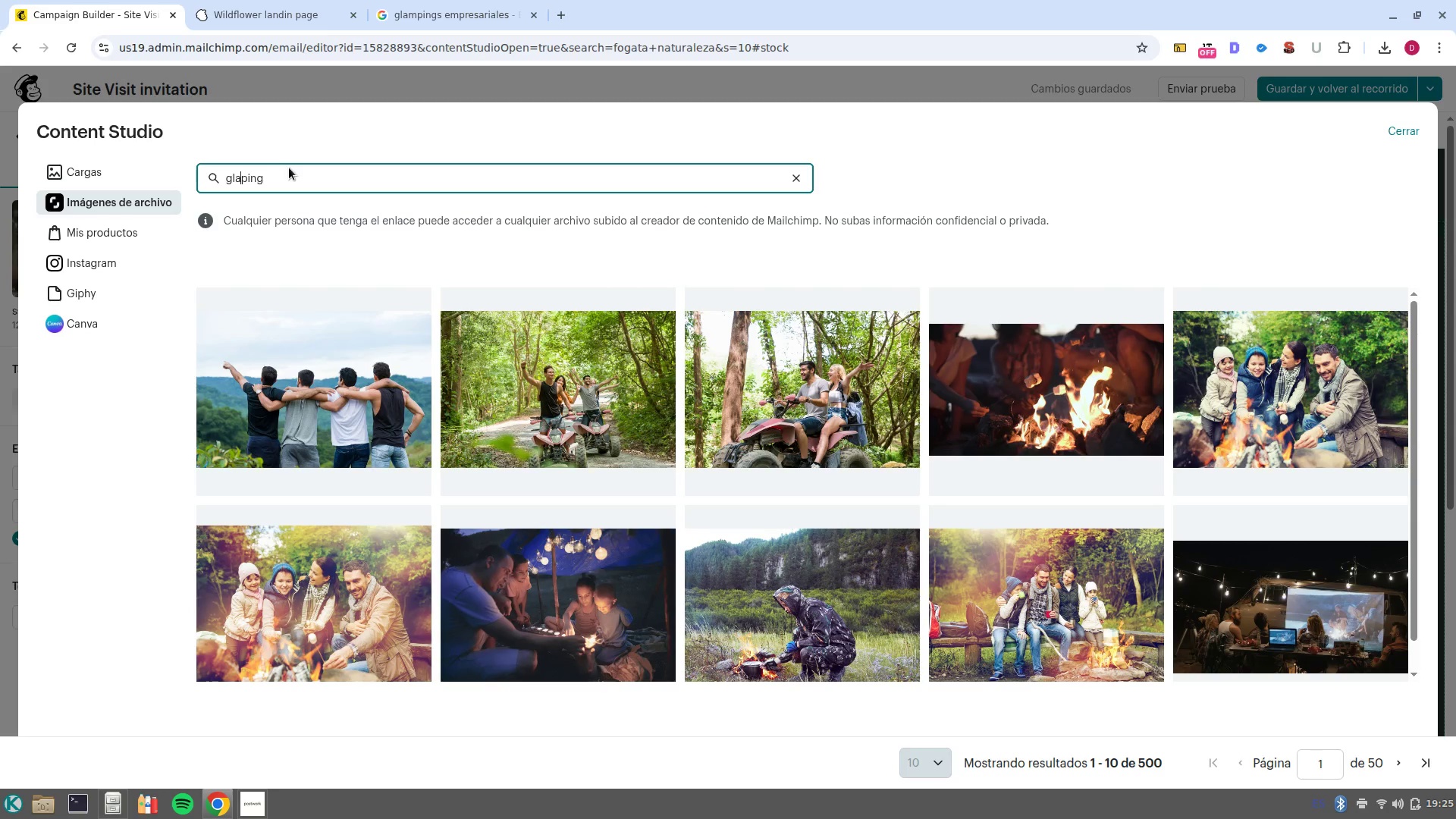 
key(M)
 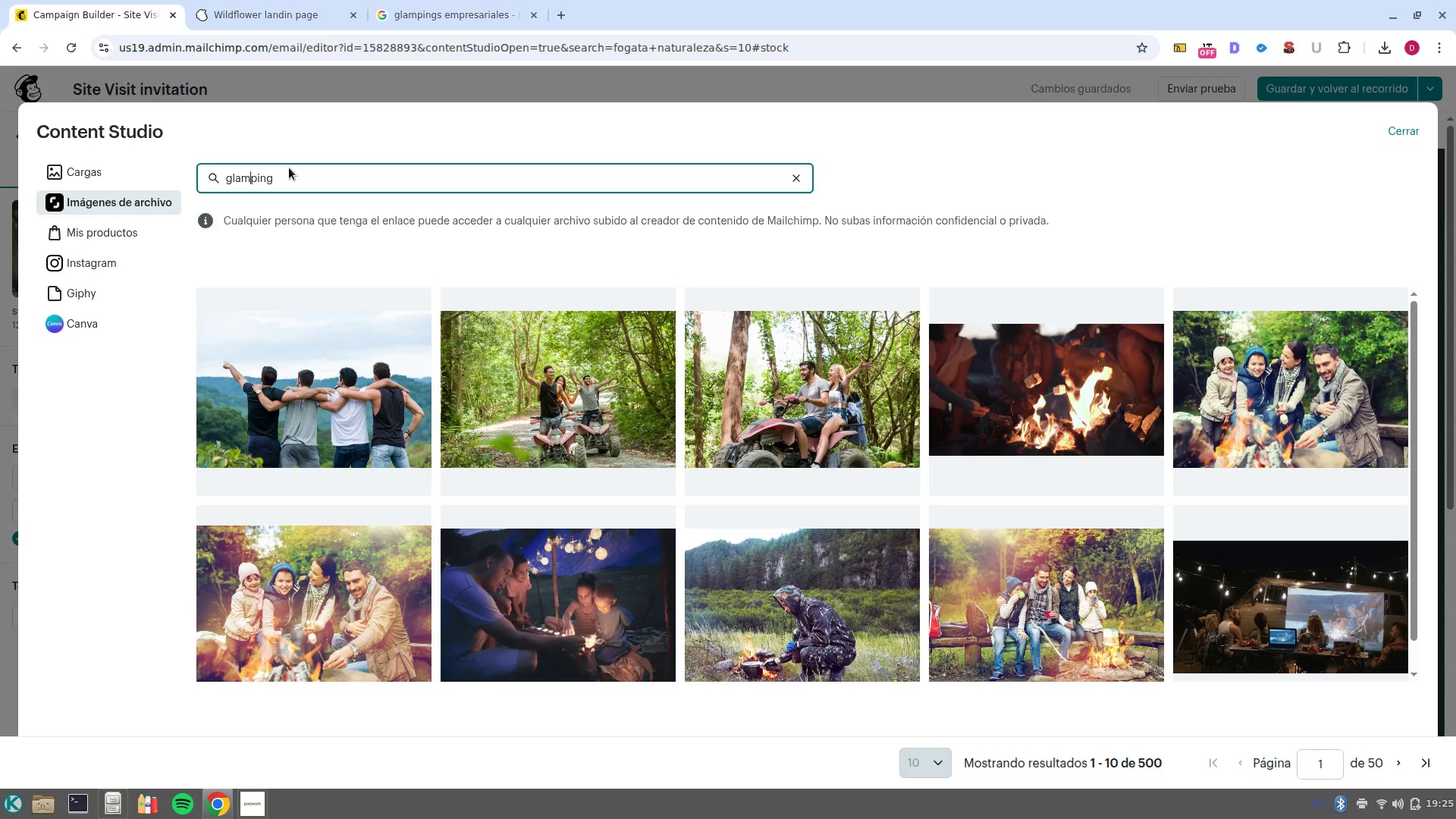 
key(Enter)
 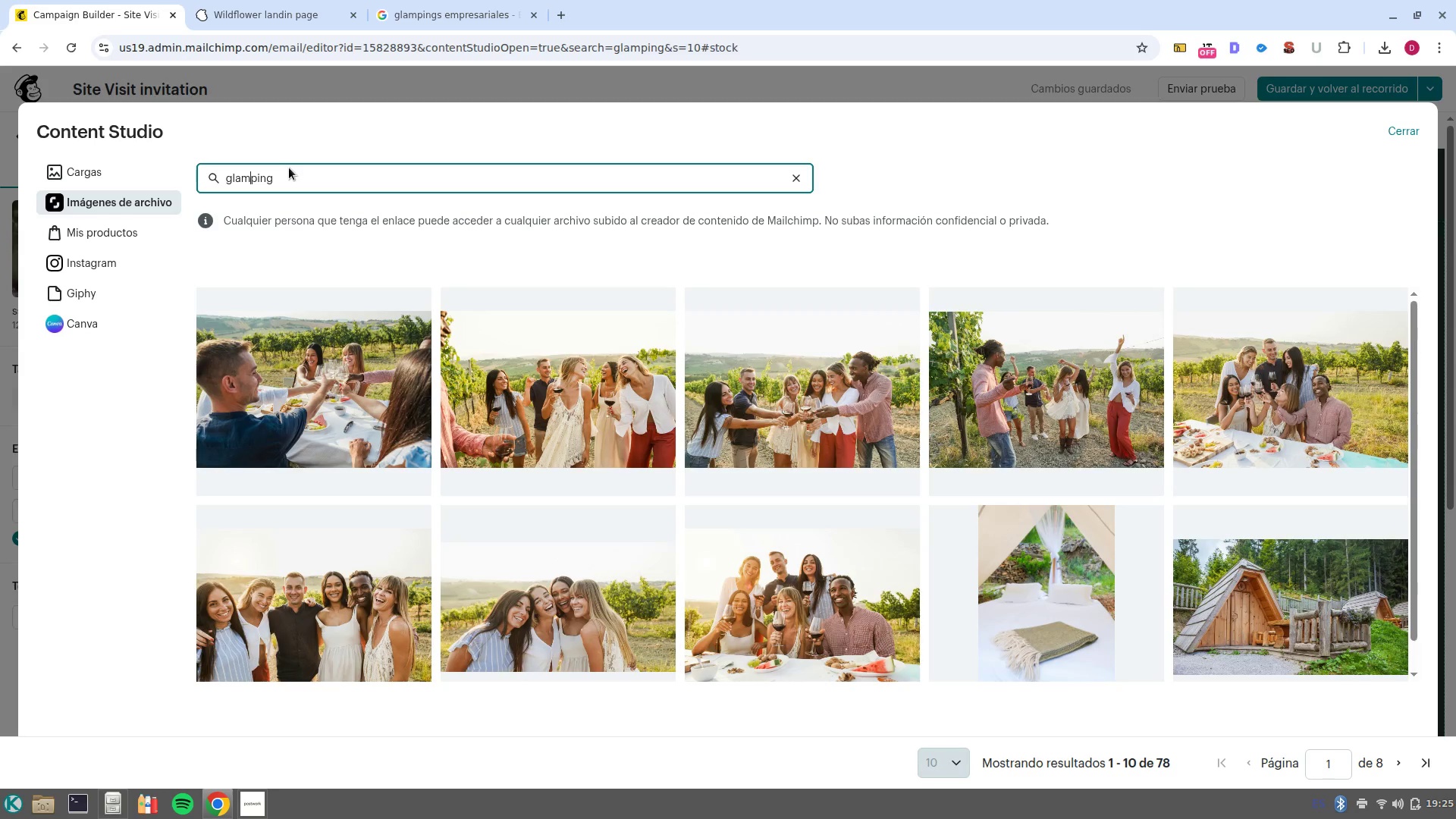 
wait(6.61)
 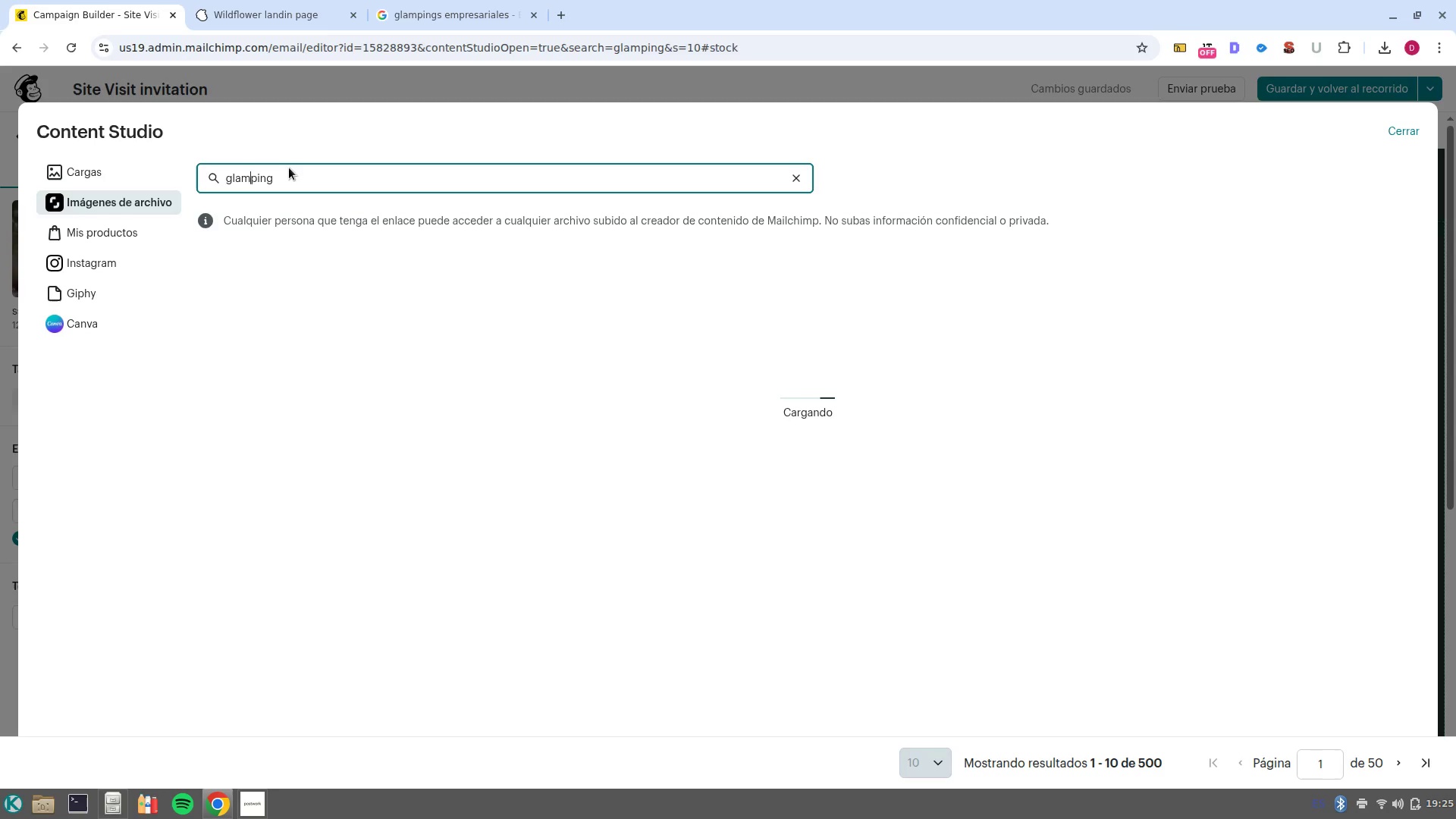 
left_click([331, 176])
 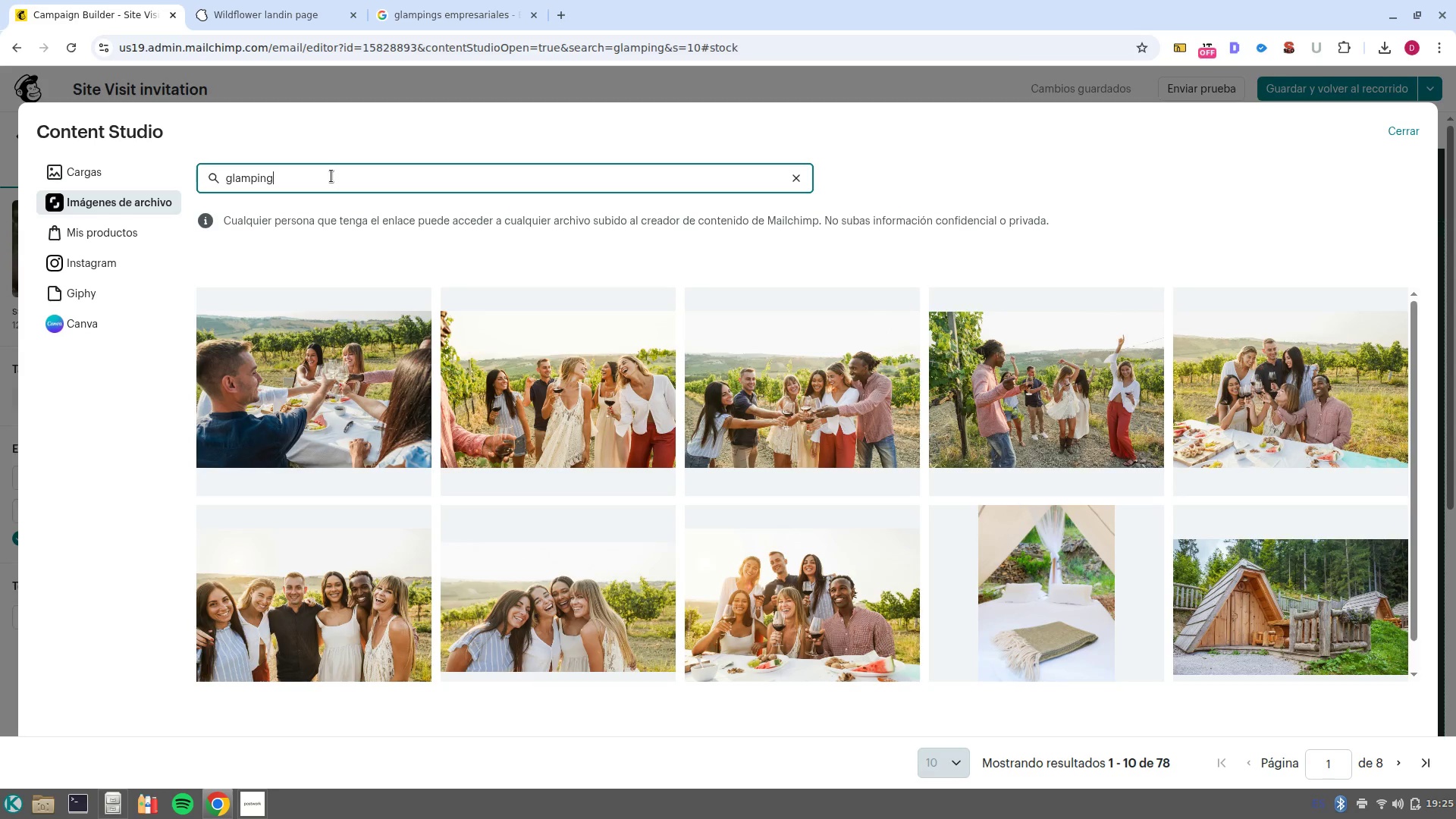 
key(NumpadEnter)
 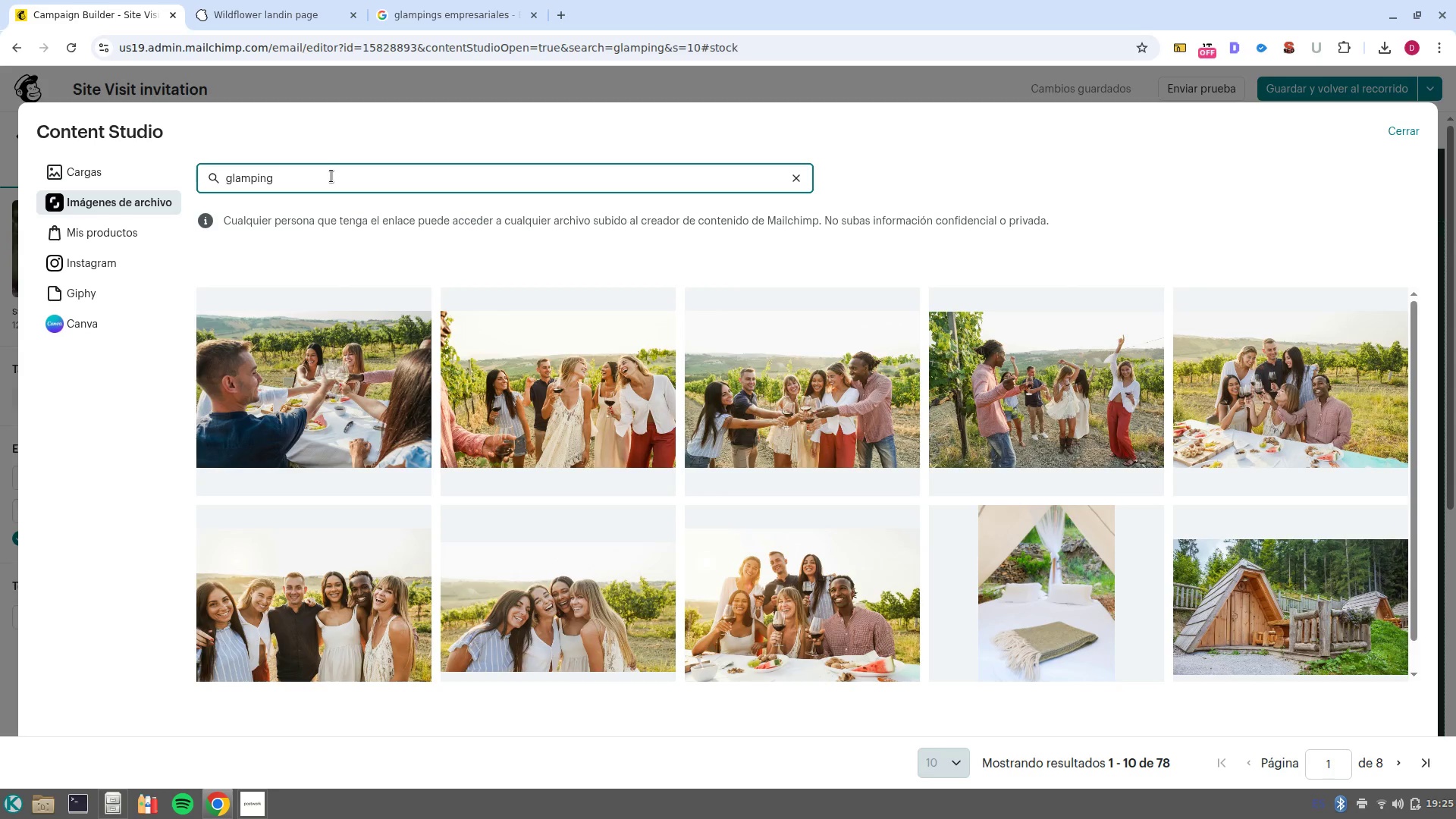 
wait(5.56)
 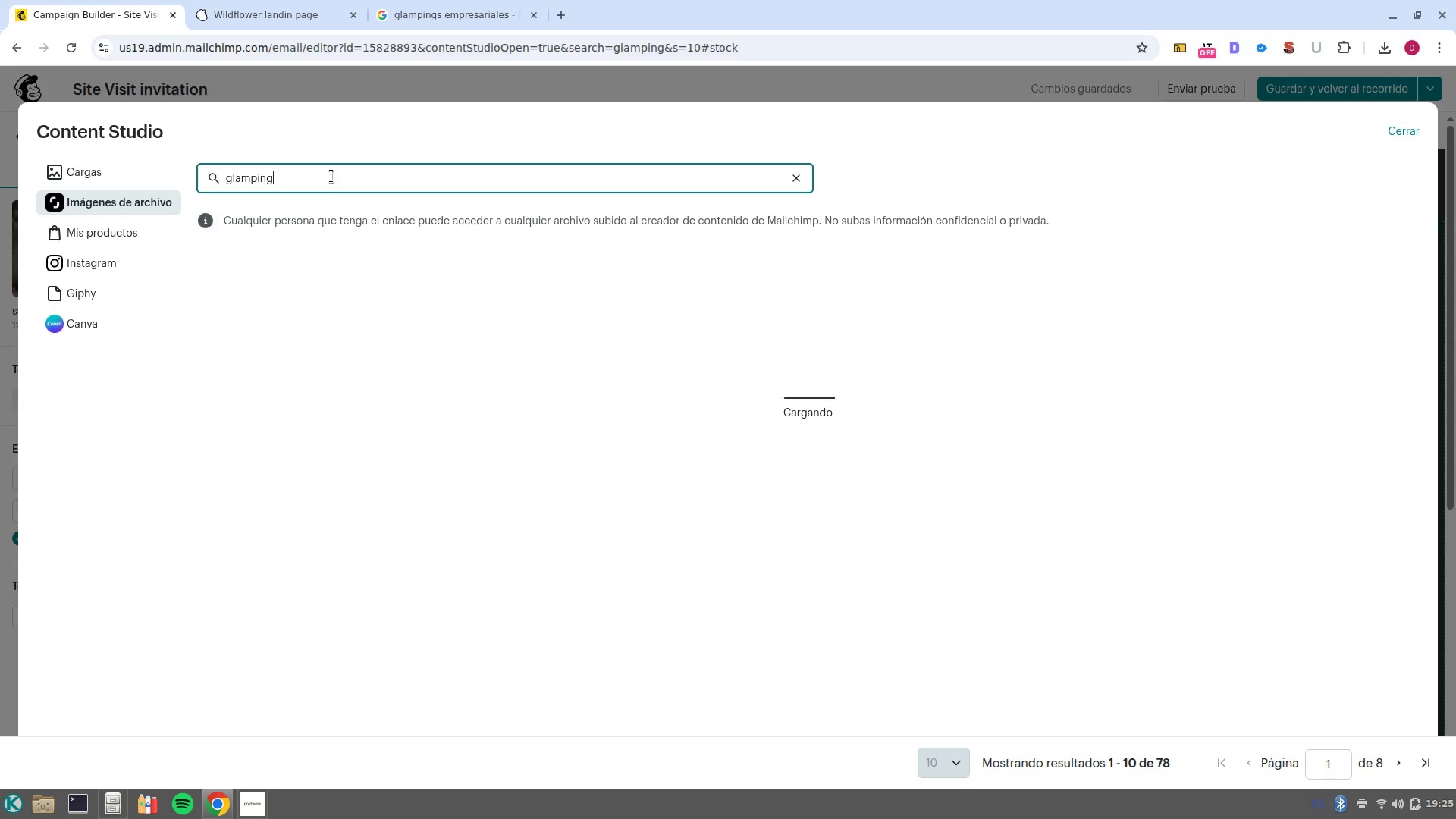 
scroll: coordinate [1331, 597], scroll_direction: down, amount: 2.0
 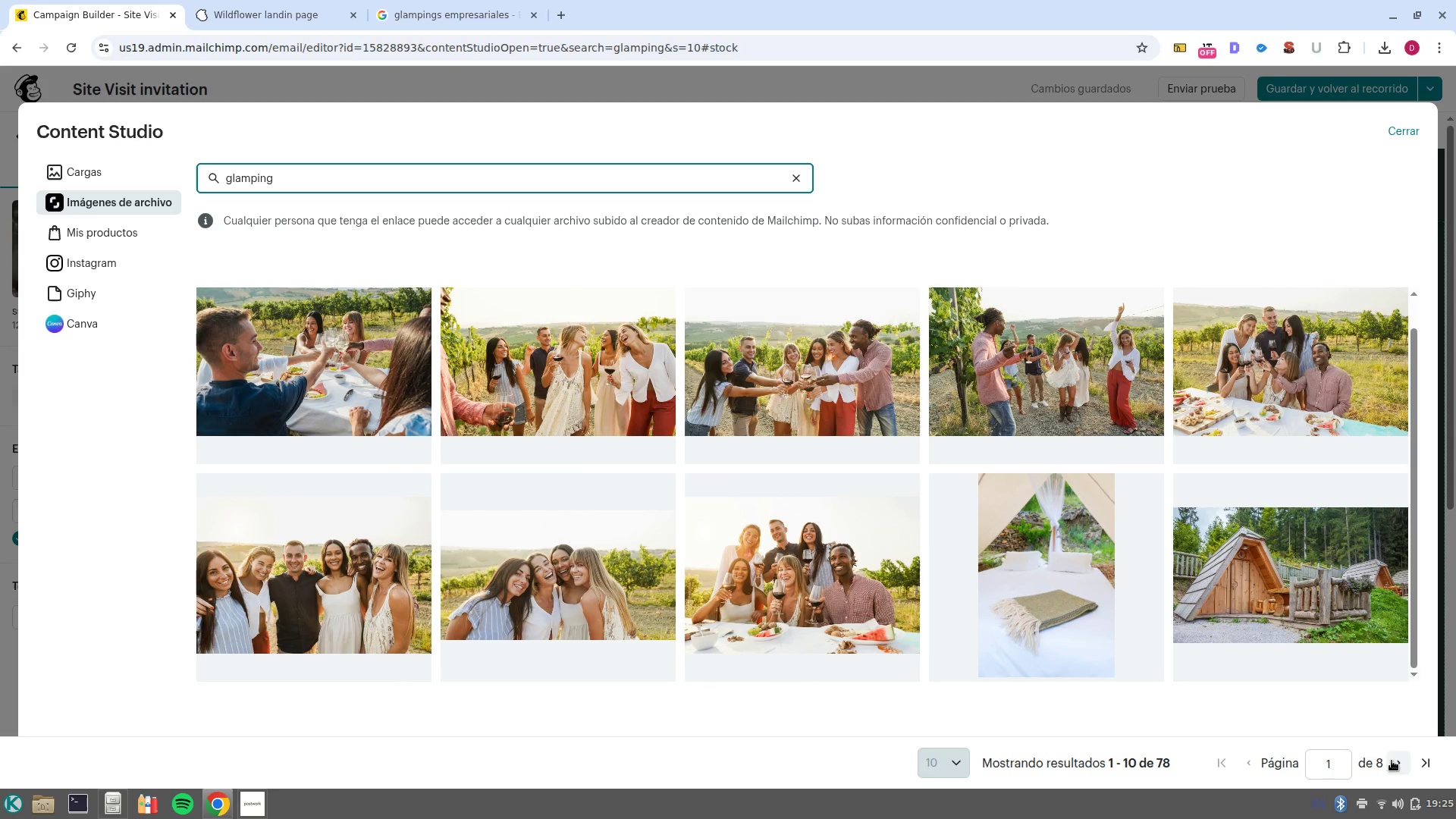 
left_click([1393, 764])
 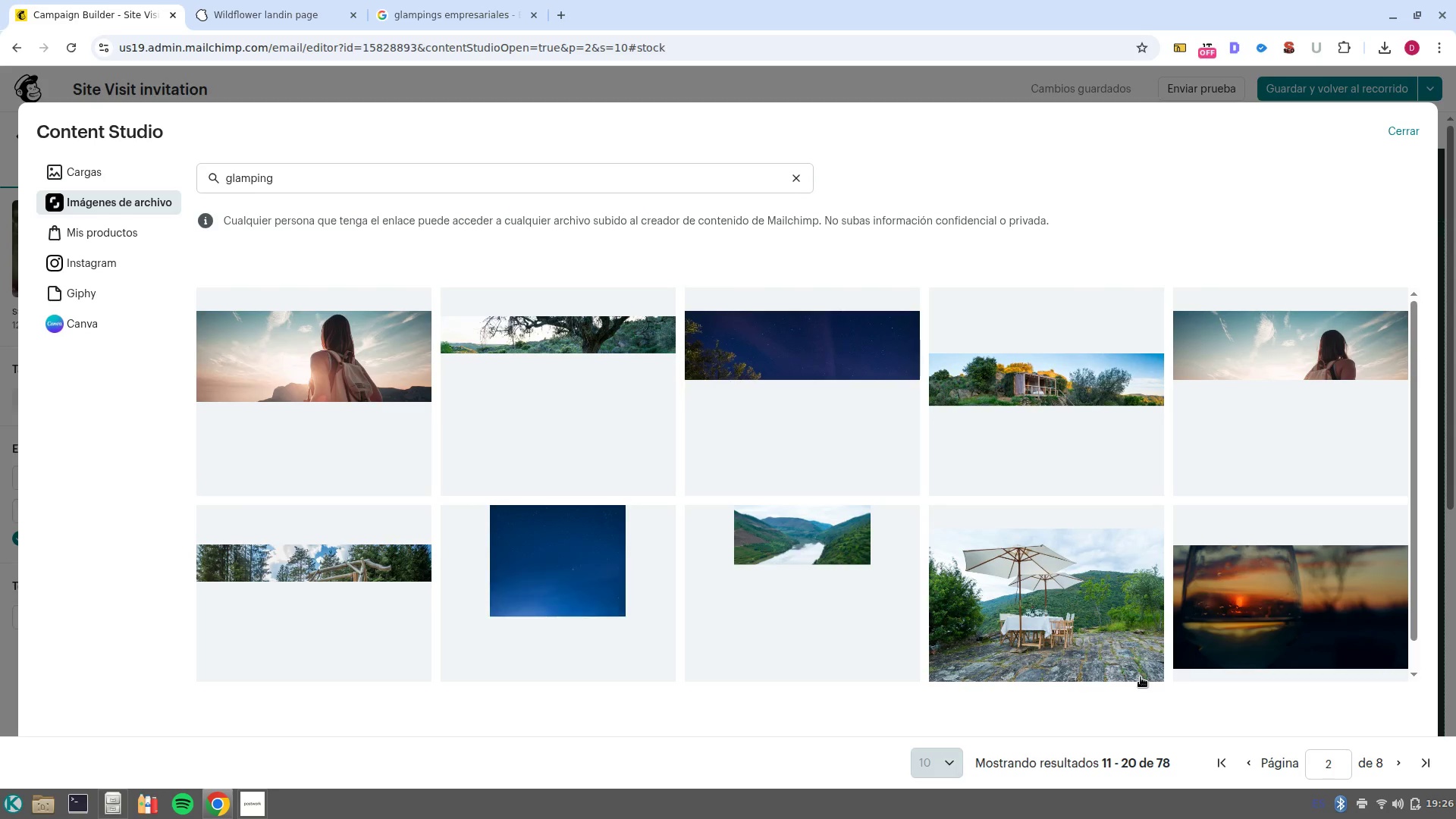 
wait(18.34)
 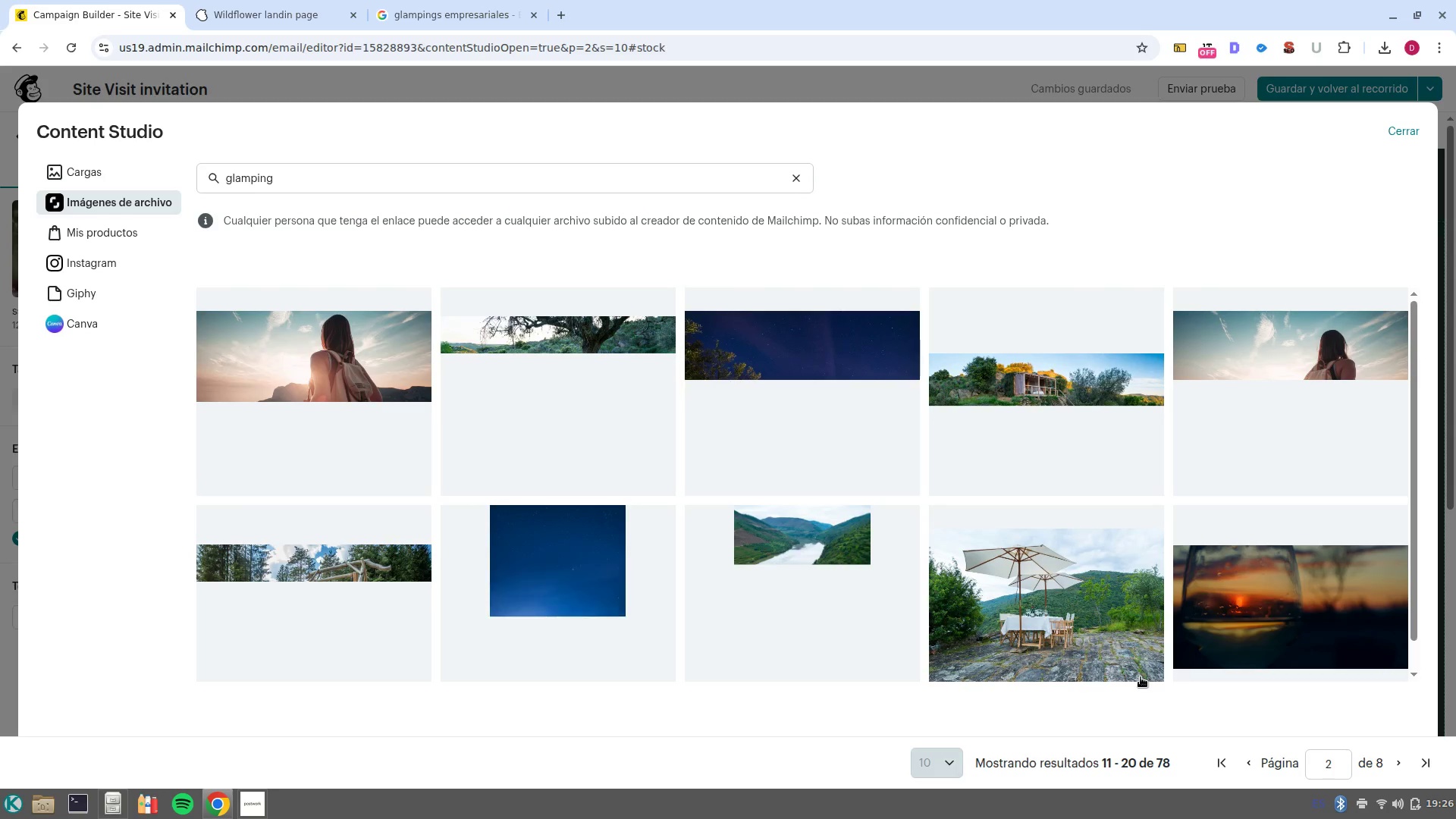 
left_click([795, 431])
 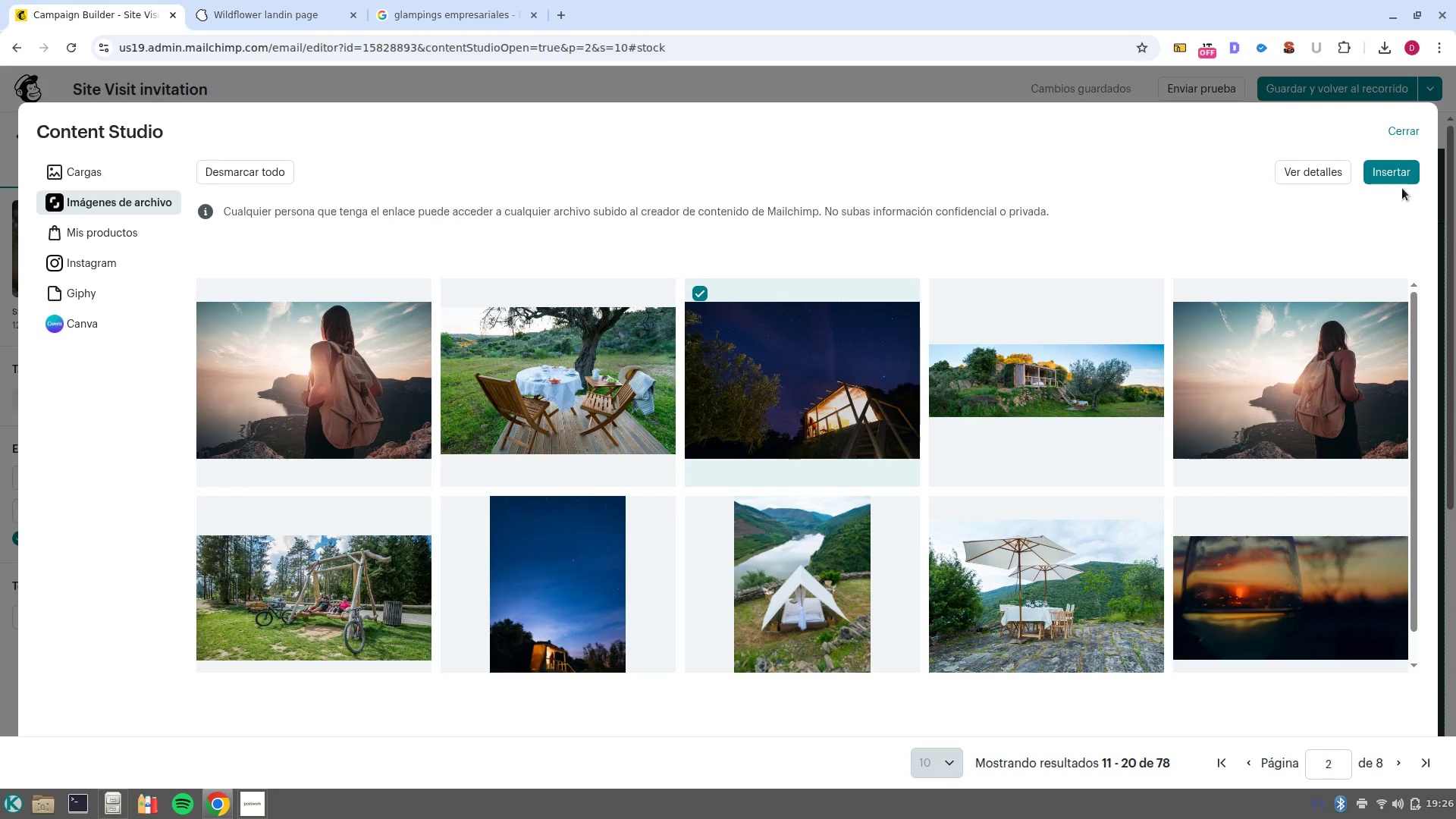 
left_click([1401, 177])
 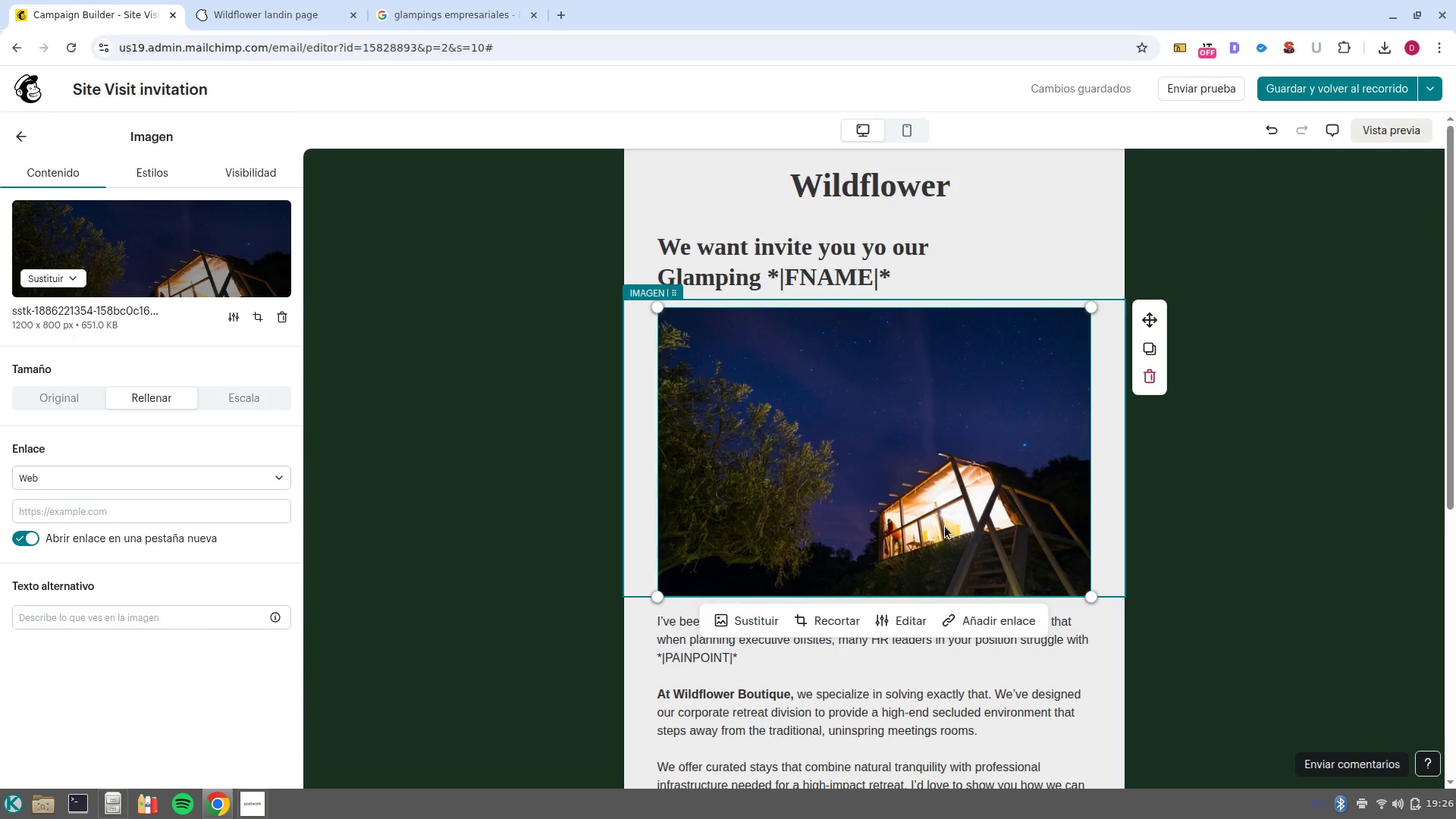 
wait(30.29)
 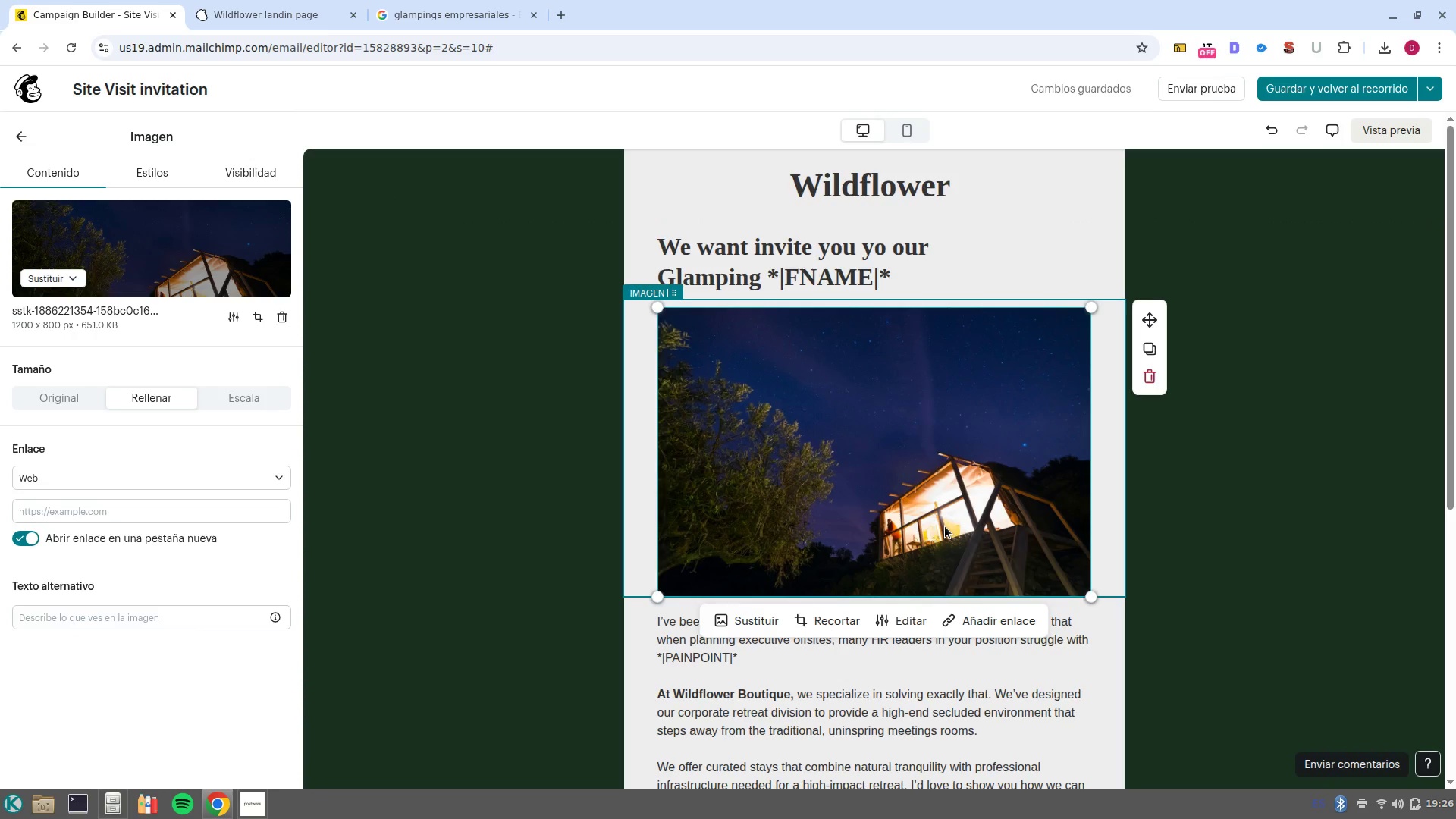 
double_click([876, 247])
 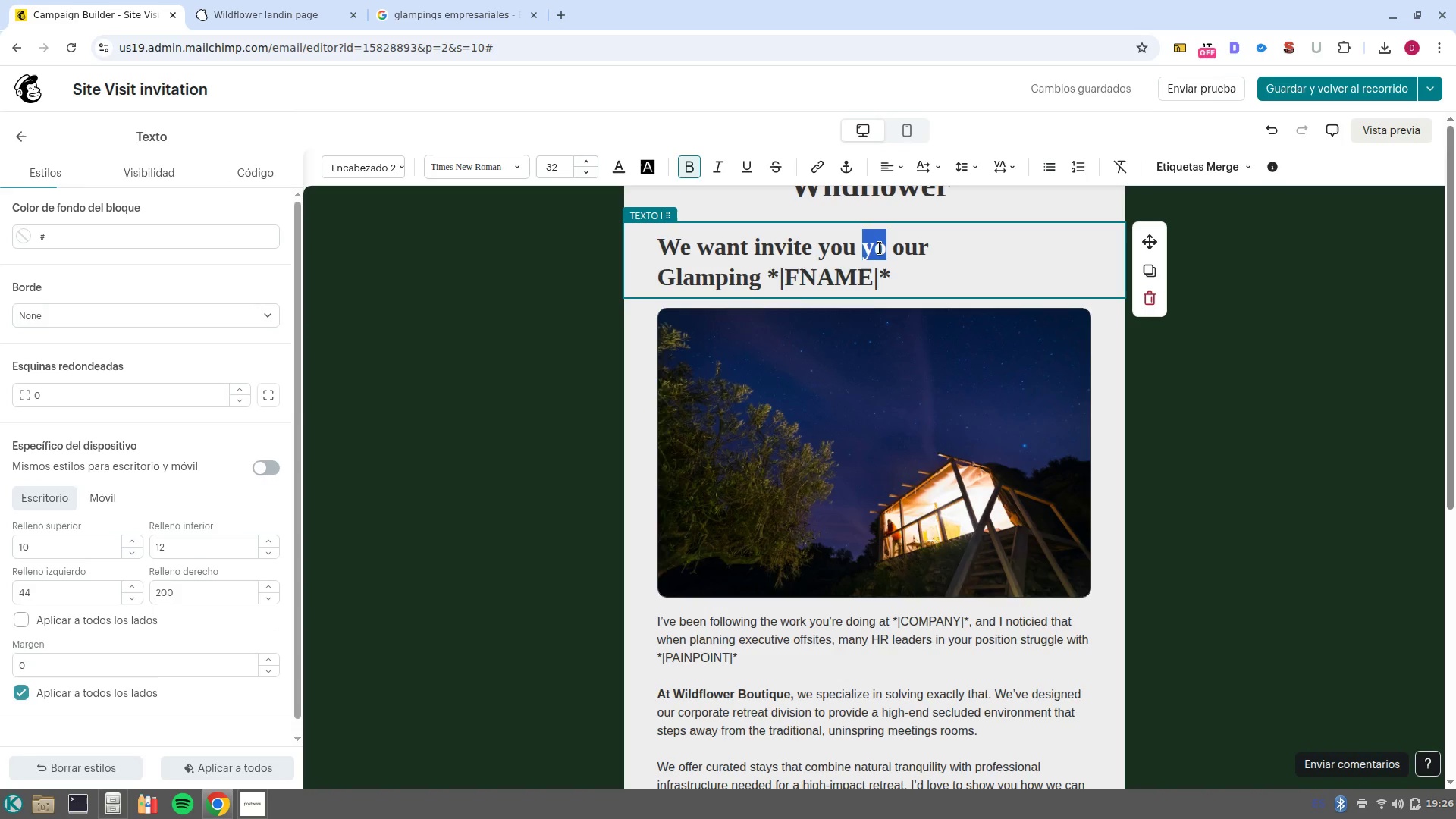 
type(to)
 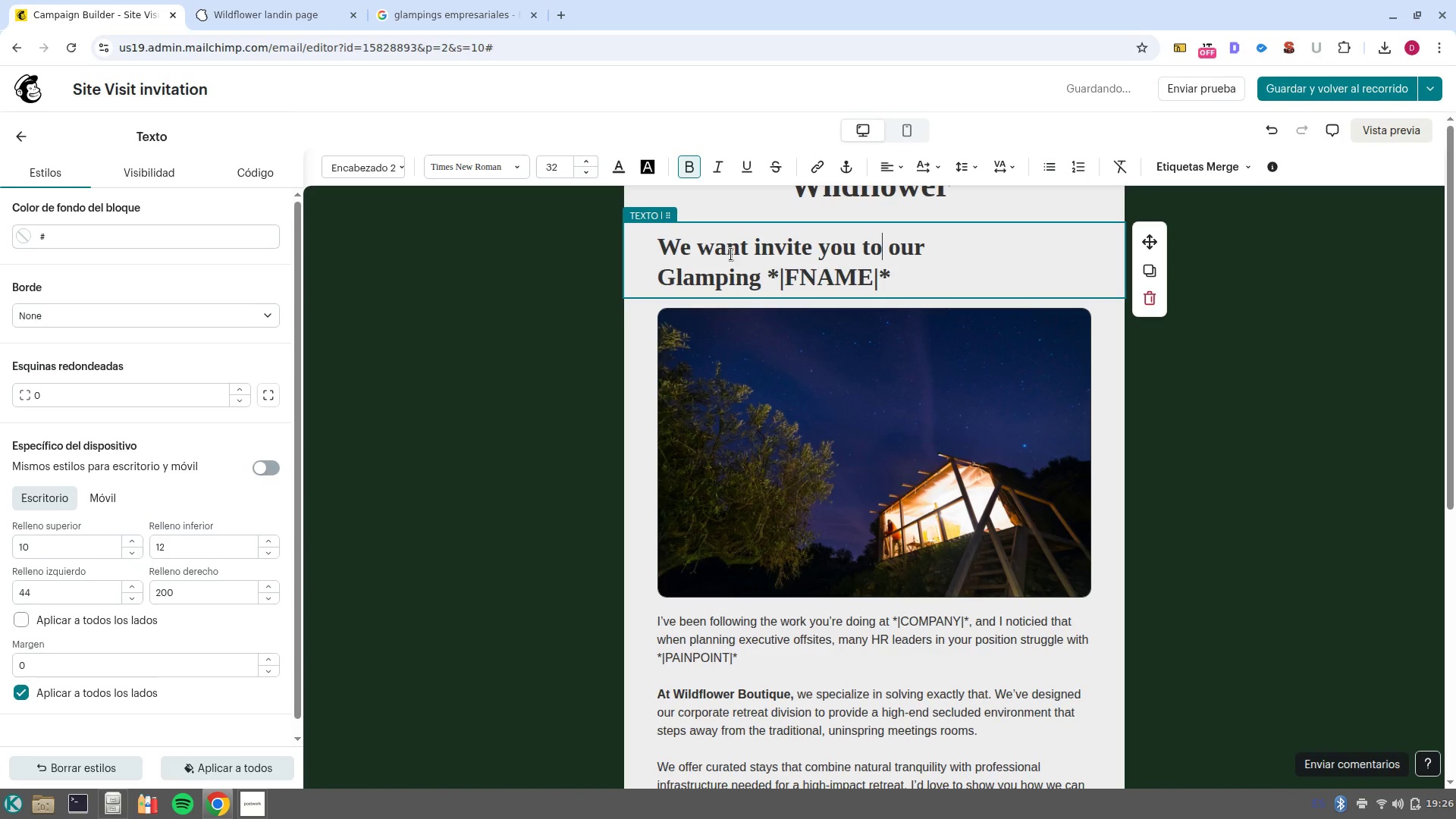 
wait(5.42)
 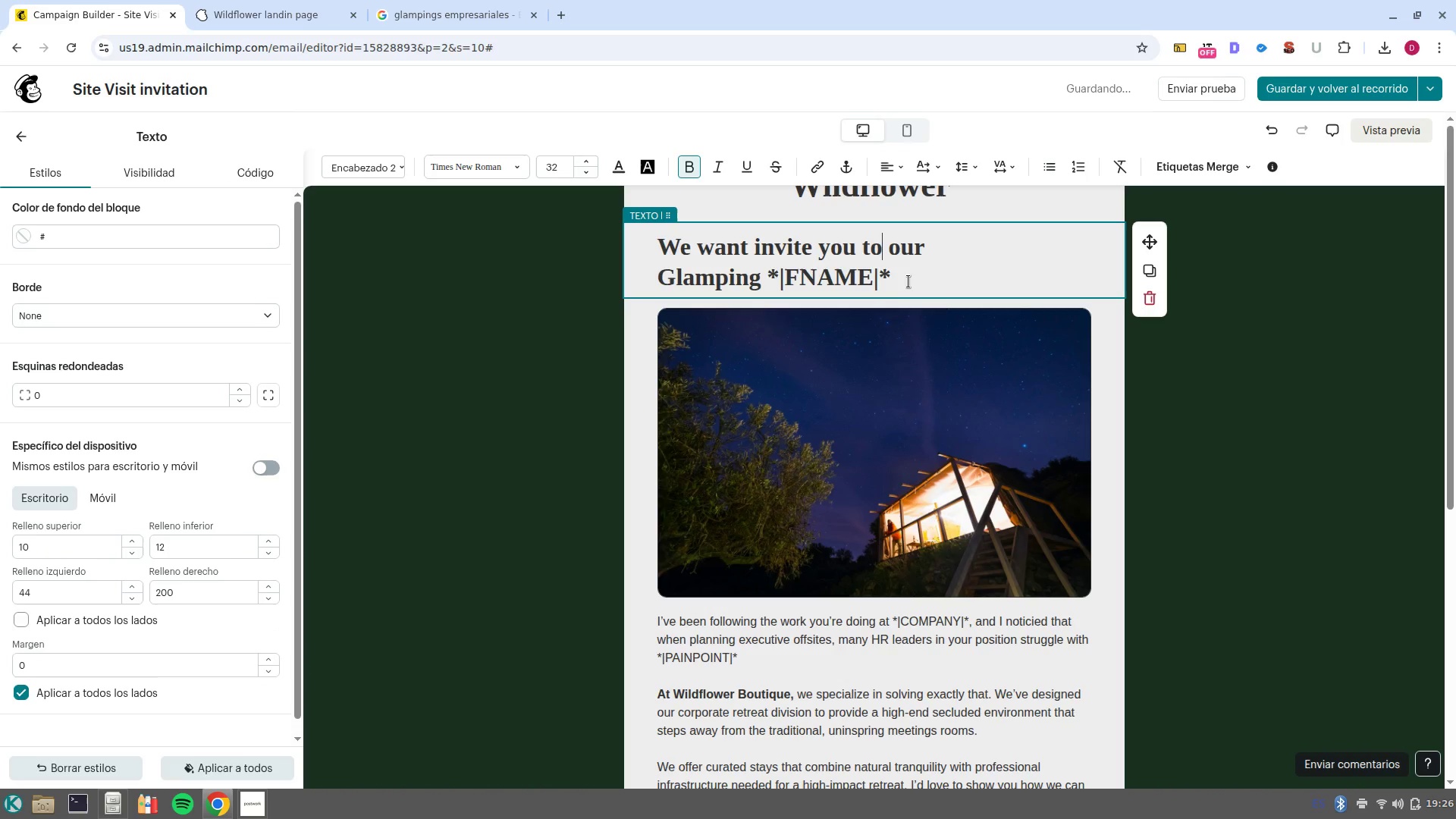 
left_click([749, 251])
 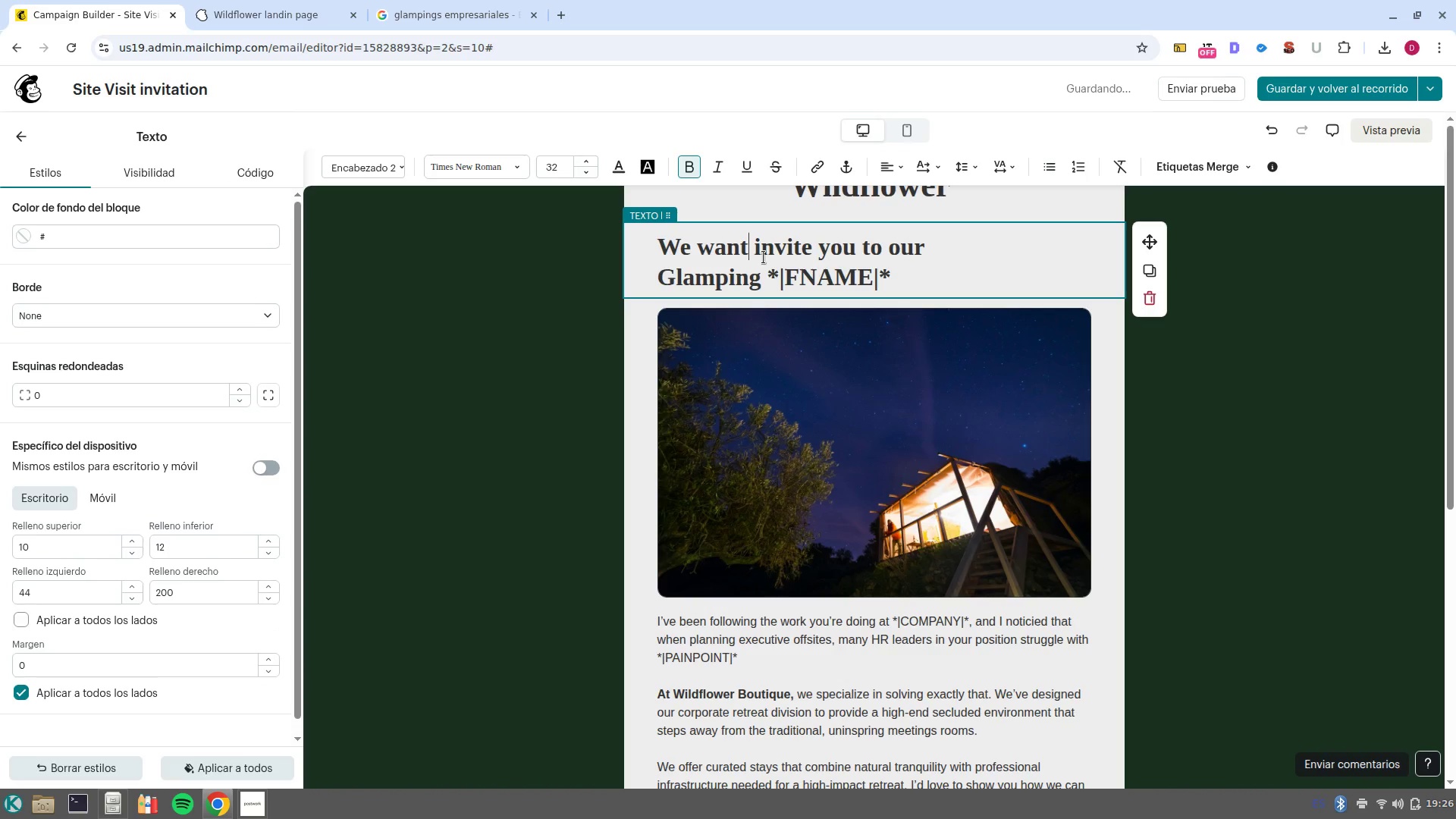 
type( to)
 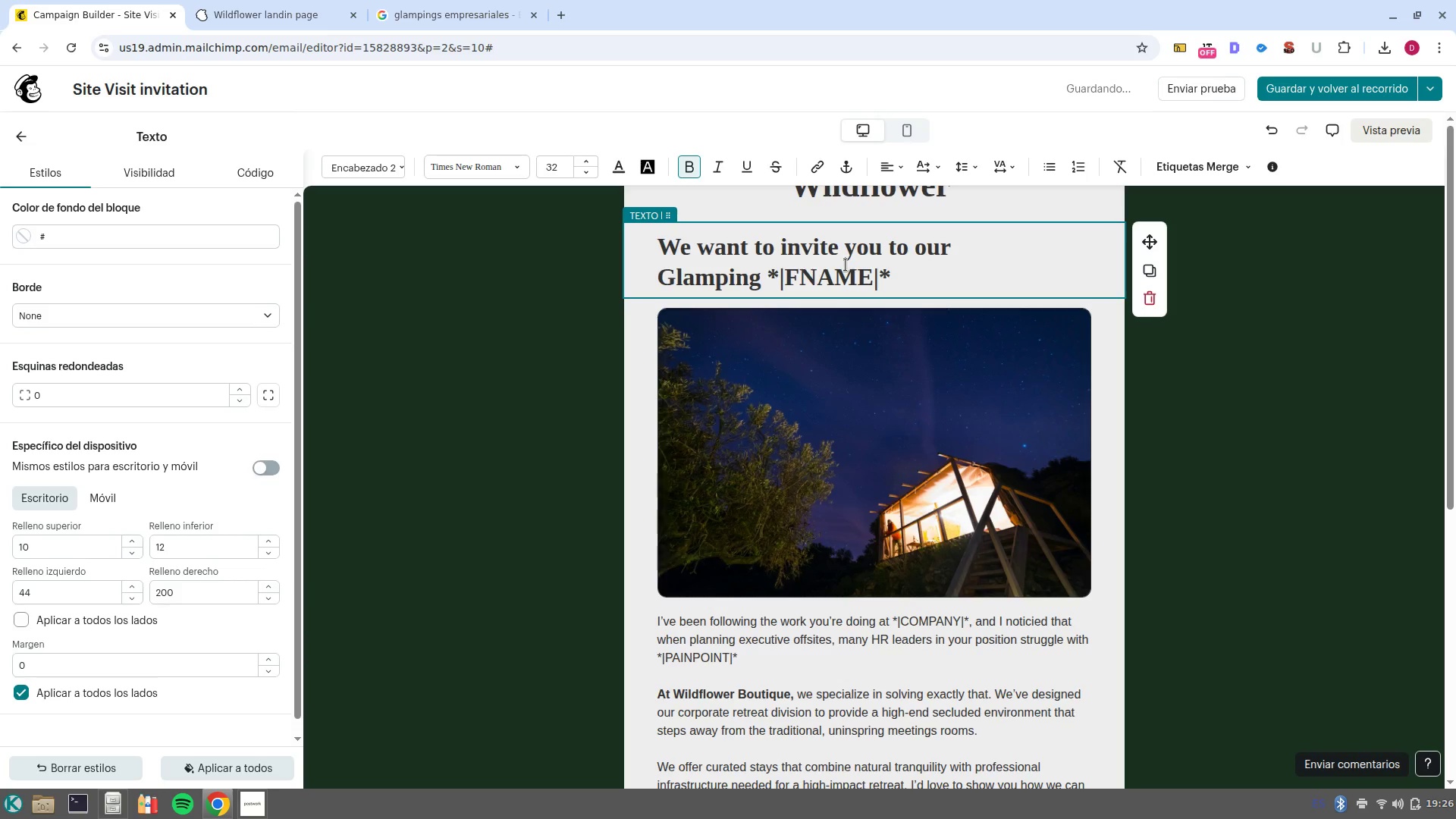 
scroll: coordinate [824, 472], scroll_direction: down, amount: 2.0
 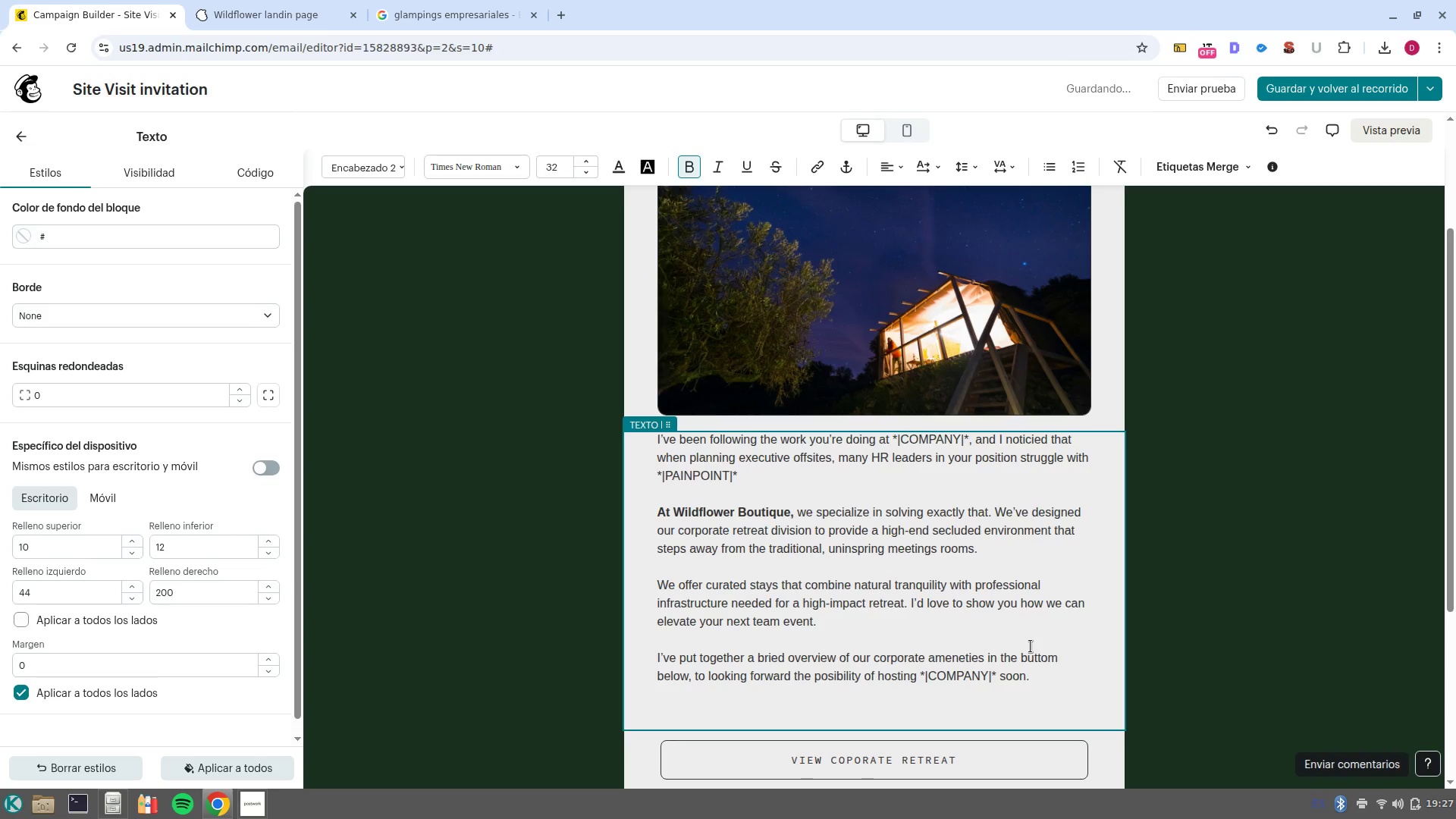 
wait(9.09)
 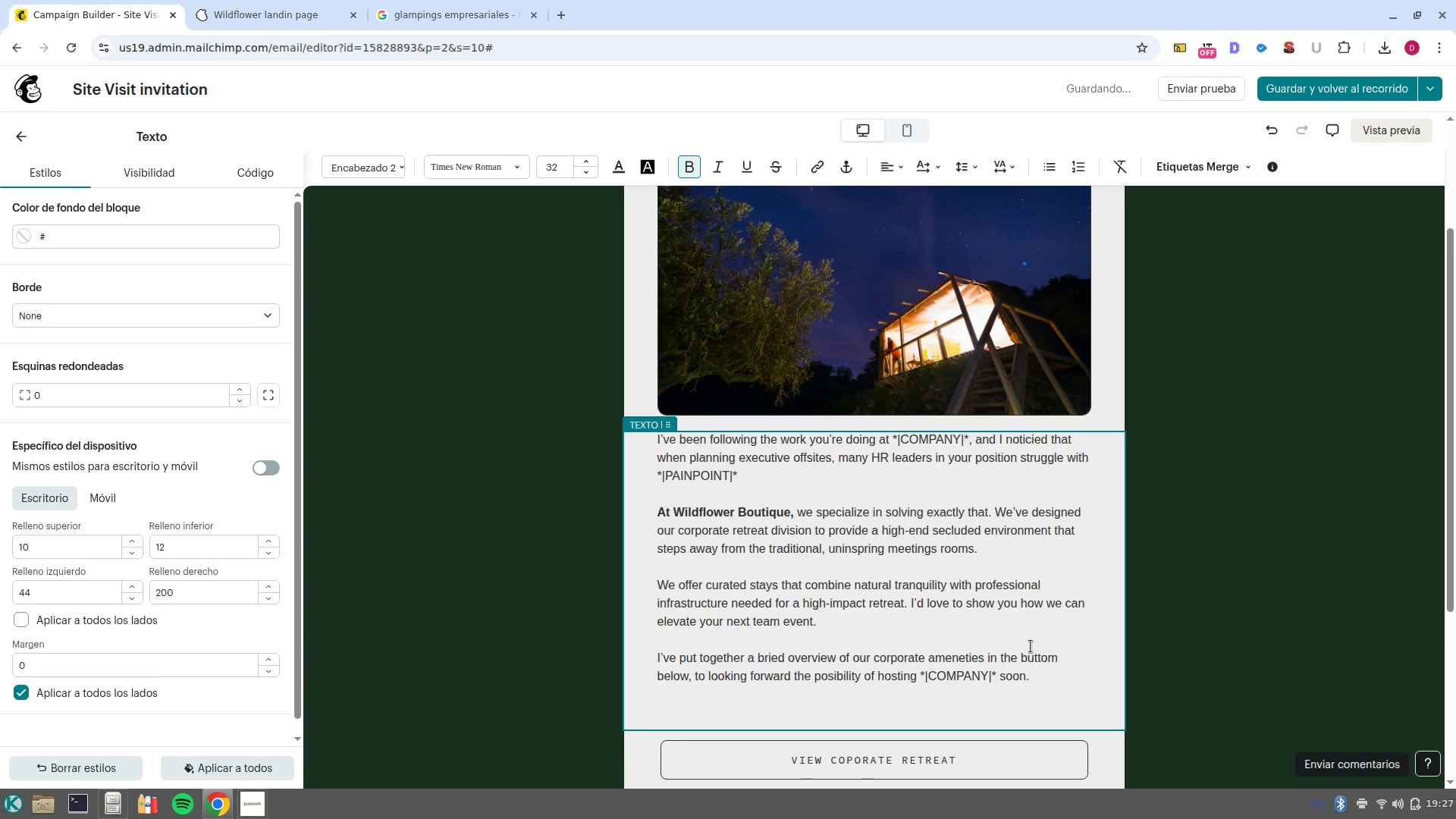 
left_click_drag(start_coordinate=[1055, 675], to_coordinate=[939, 610])
 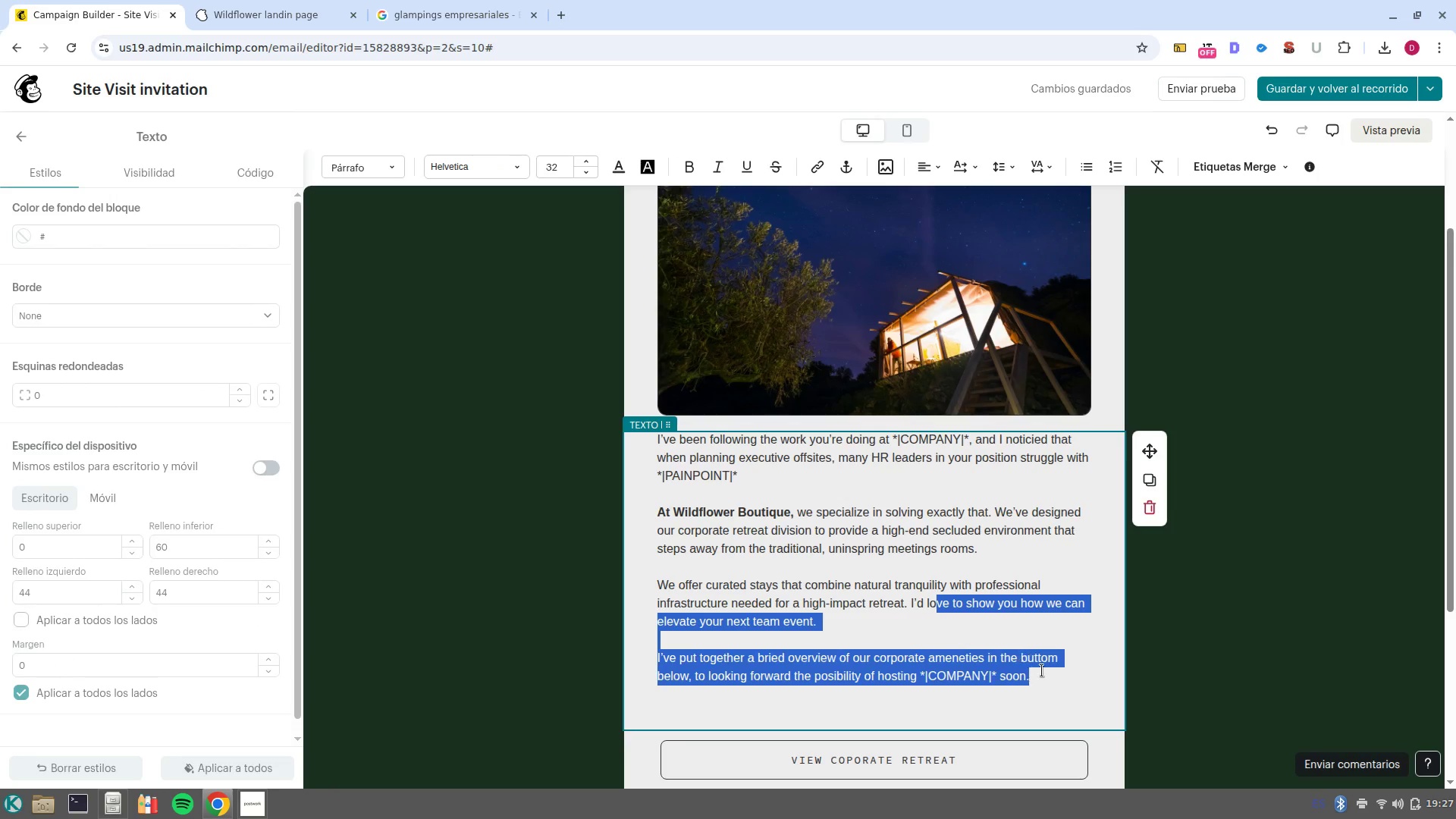 
left_click([1043, 670])
 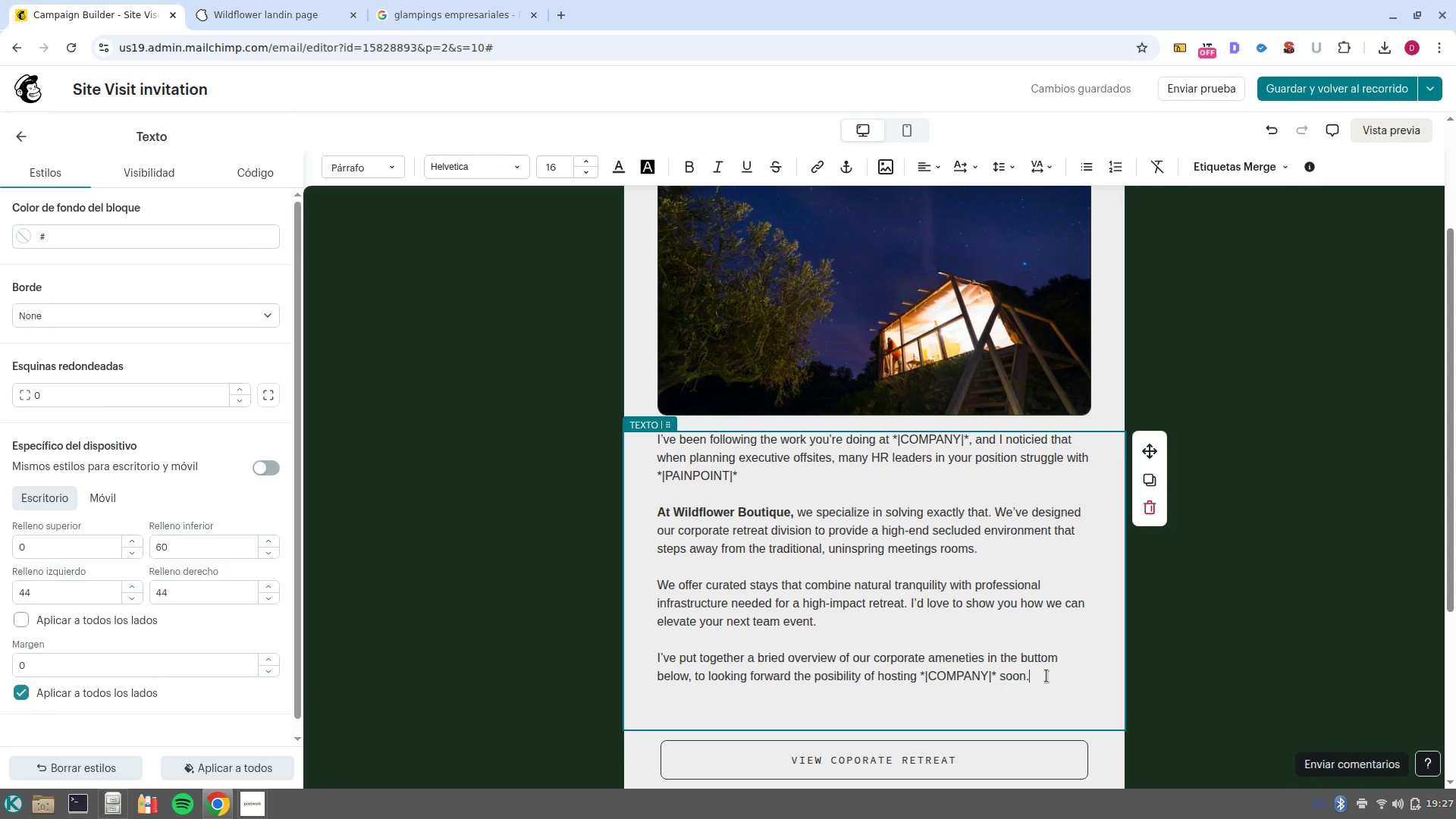 
left_click_drag(start_coordinate=[1046, 676], to_coordinate=[635, 438])
 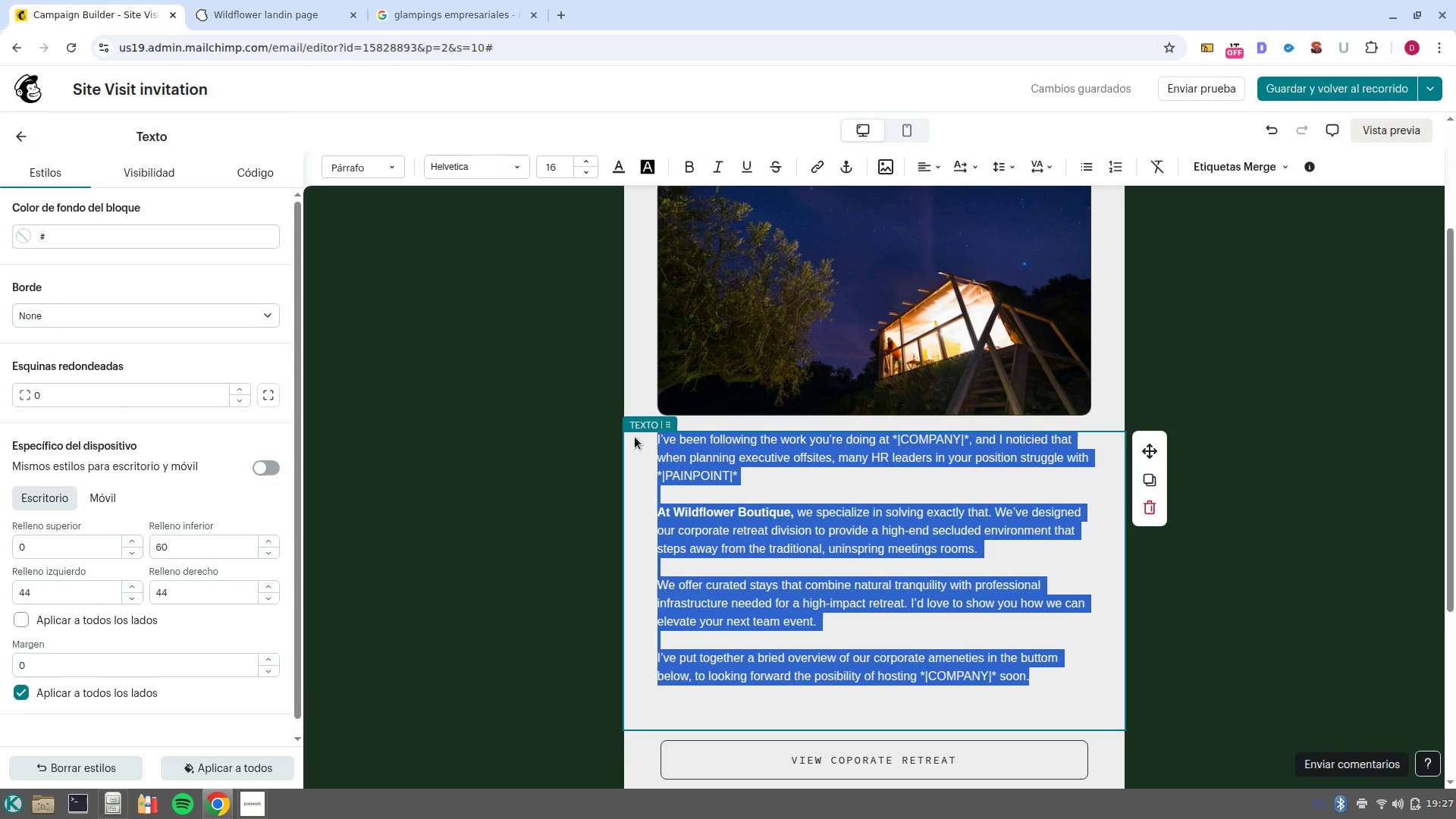 
type(I wanted to sen one laste note to see if you-re int)
key(Backspace)
key(Backspace)
key(Backspace)
type(considering a new setting for upcoming team offsite at )
 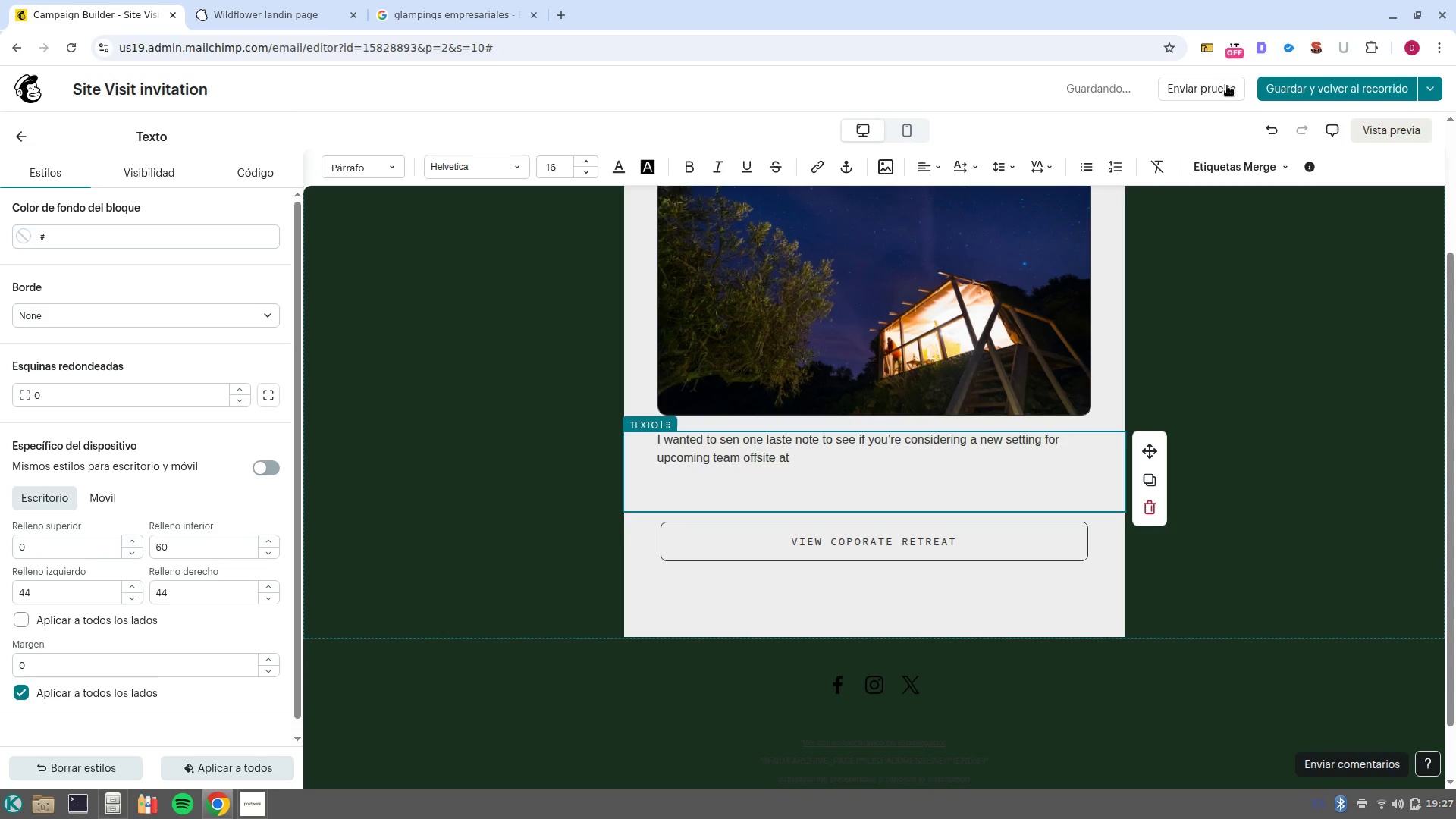 
left_click([1241, 168])
 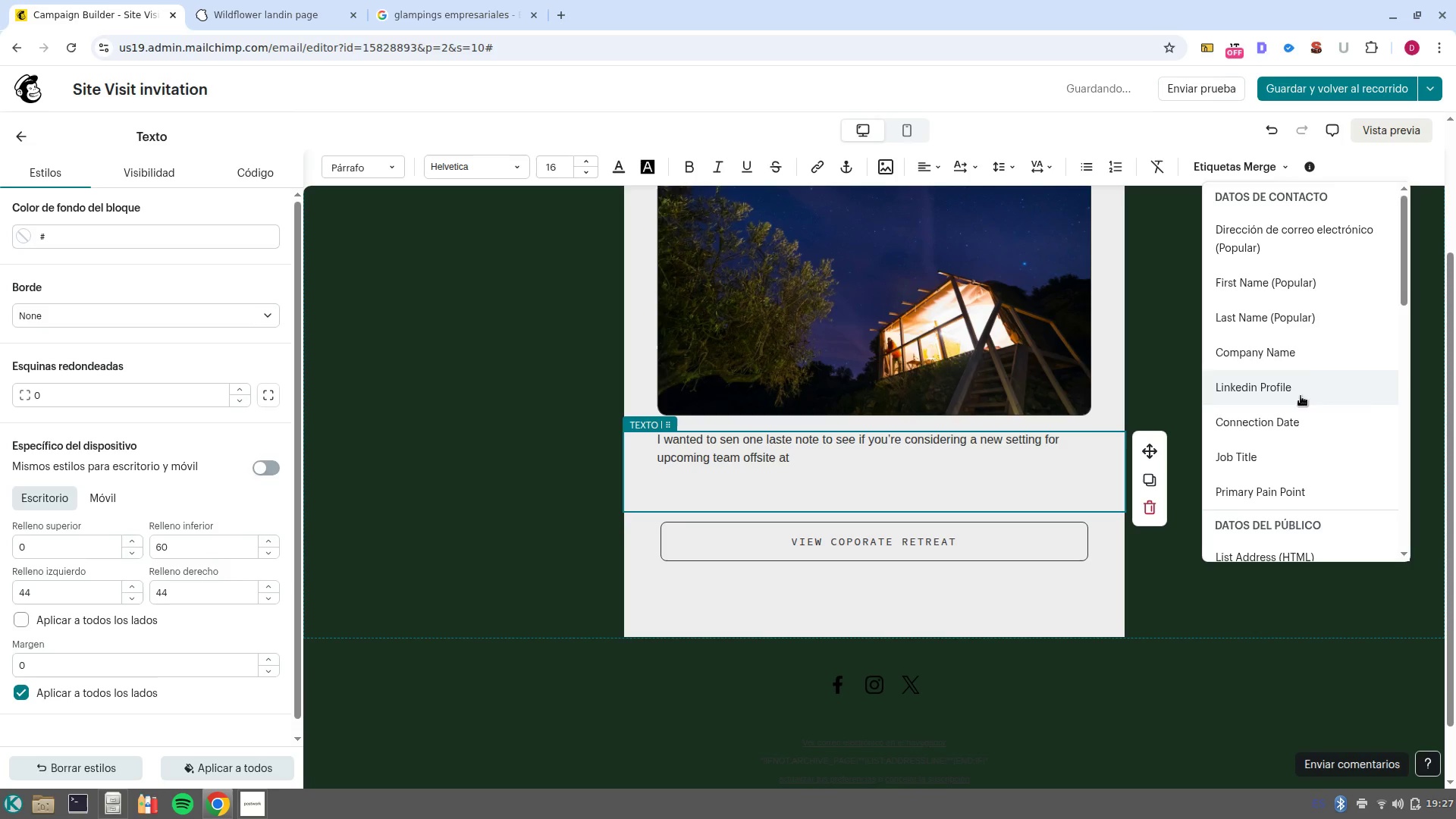 
left_click([1304, 358])
 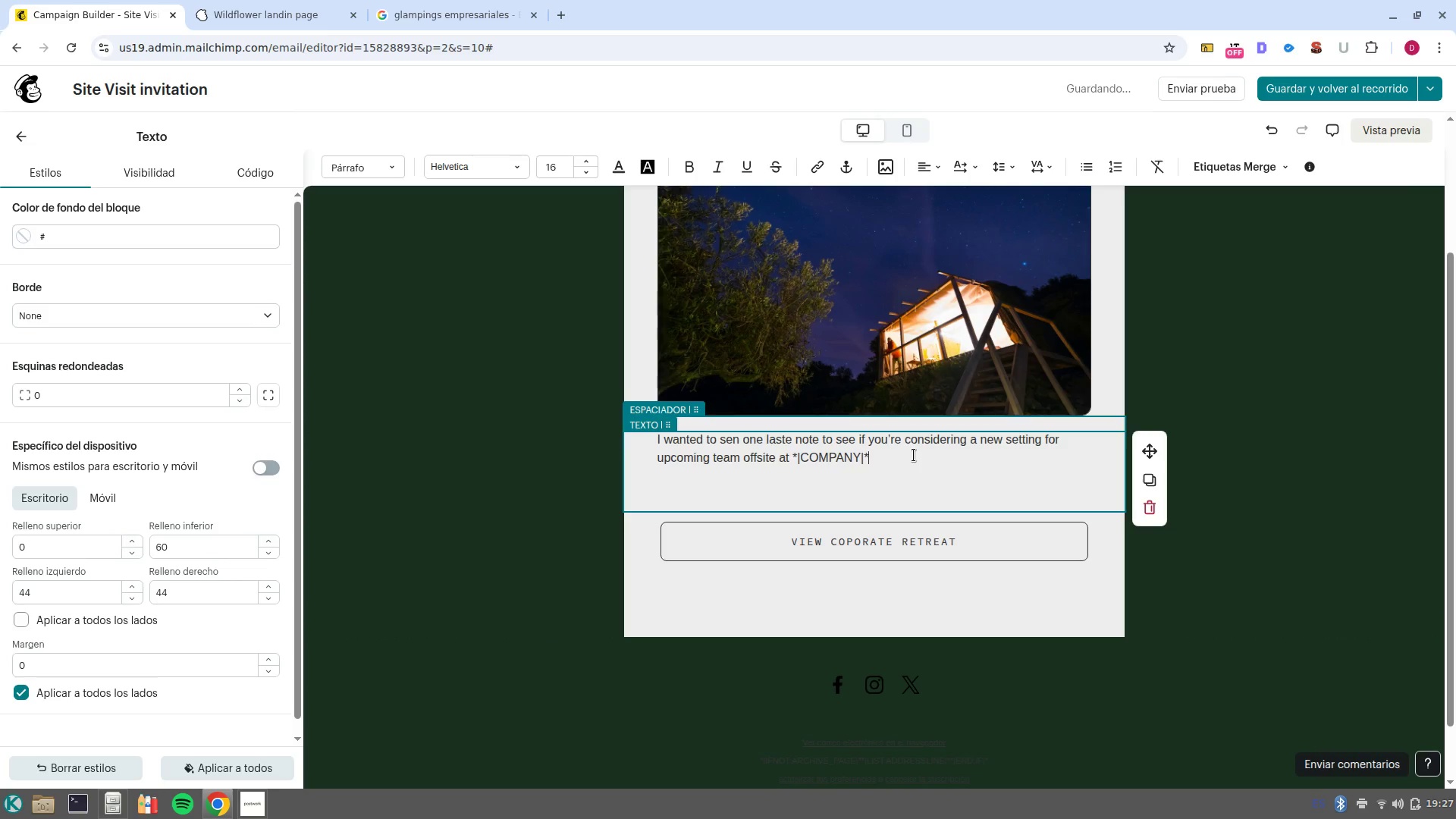 
key(NumpadEnter)
key(Backspace)
type(.)
key(NumpadEnter)
key(NumpadEnter)
type(Photos can only show so much/the )
key(Backspace)
key(Backspace)
key(Backspace)
key(Backspace)
type( the true value of )
 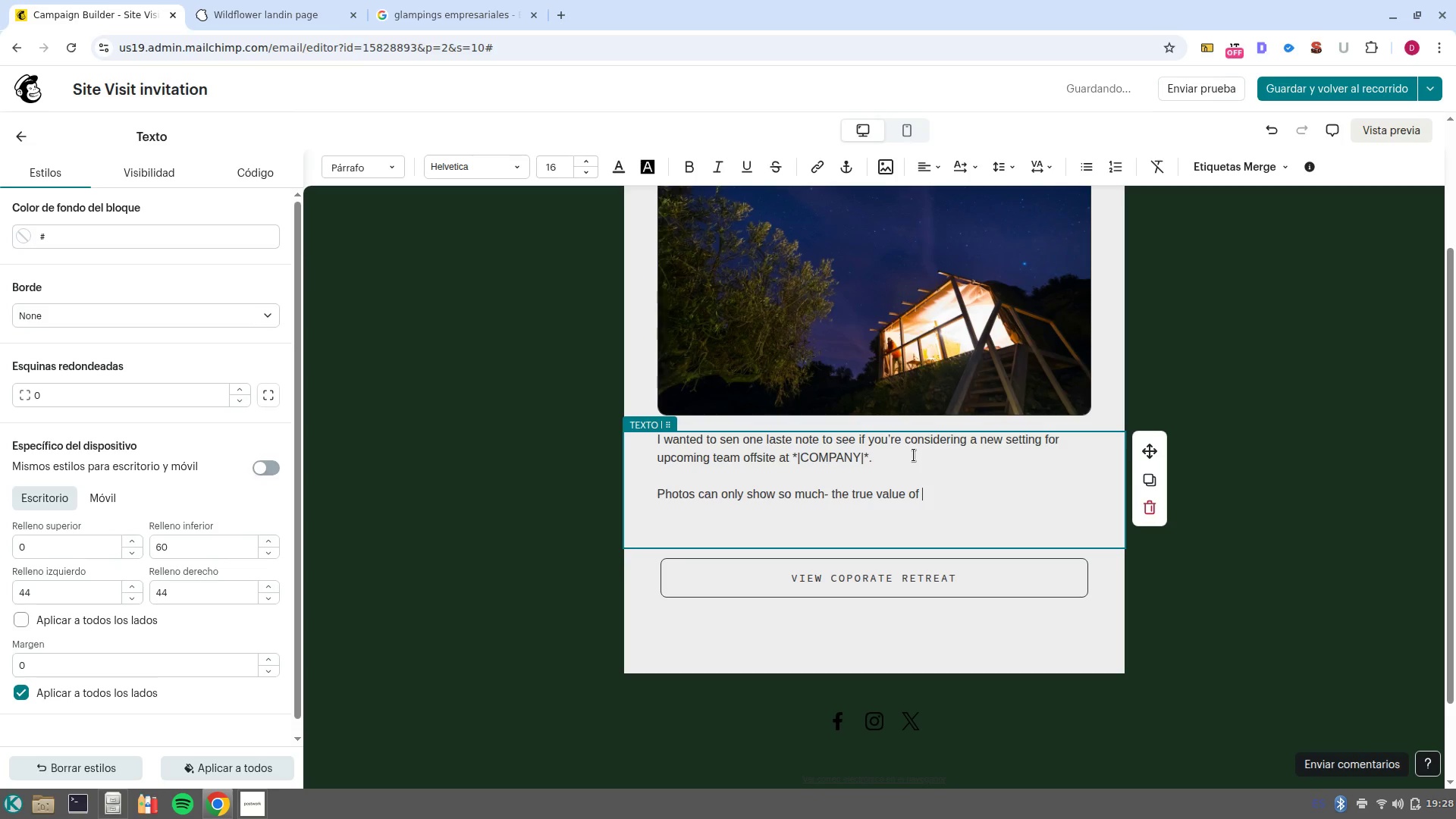 
key(Control+ControlLeft)
 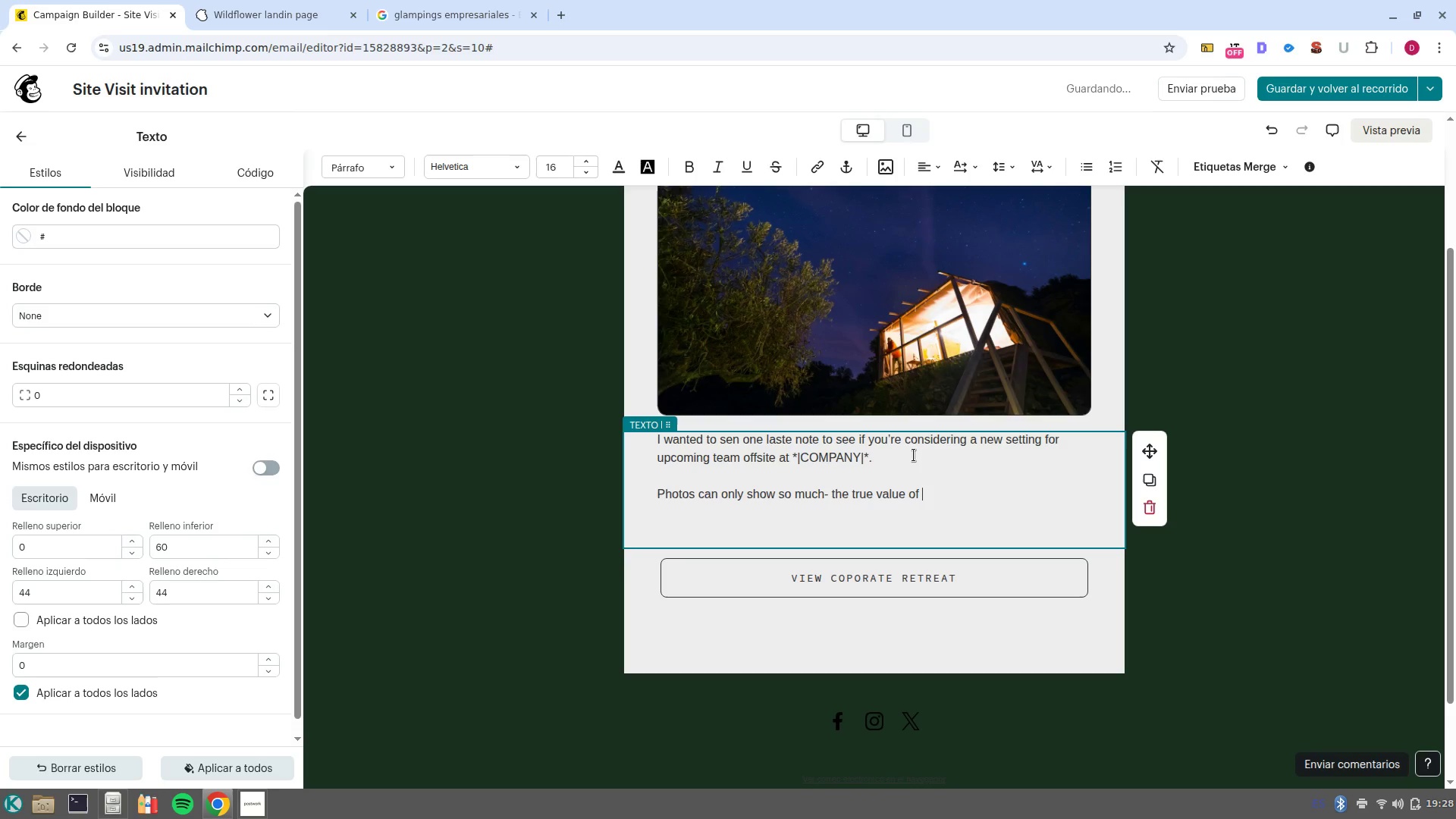 
key(Control+Shift+ShiftLeft)
 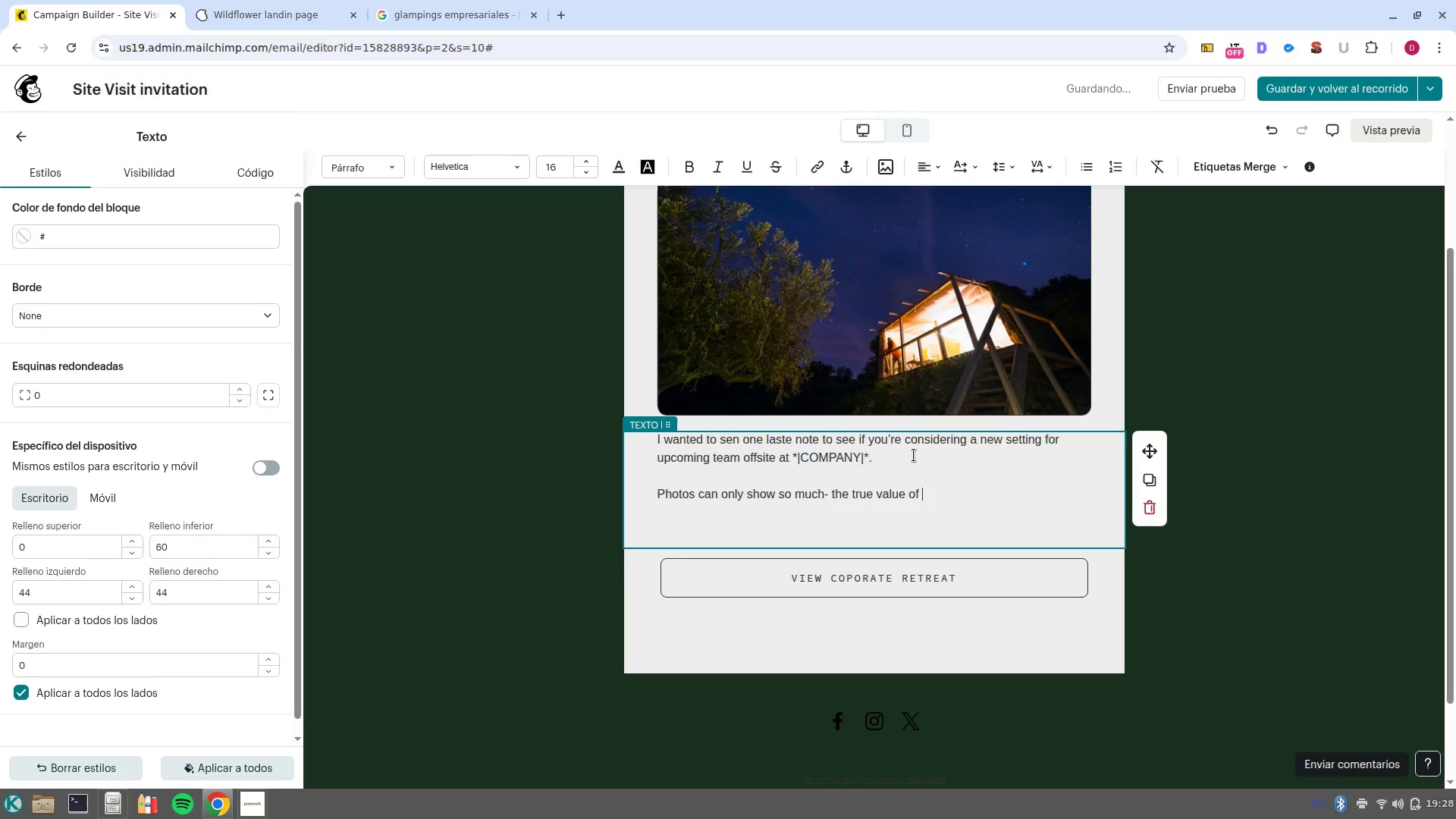 
key(Control+Shift+V)
 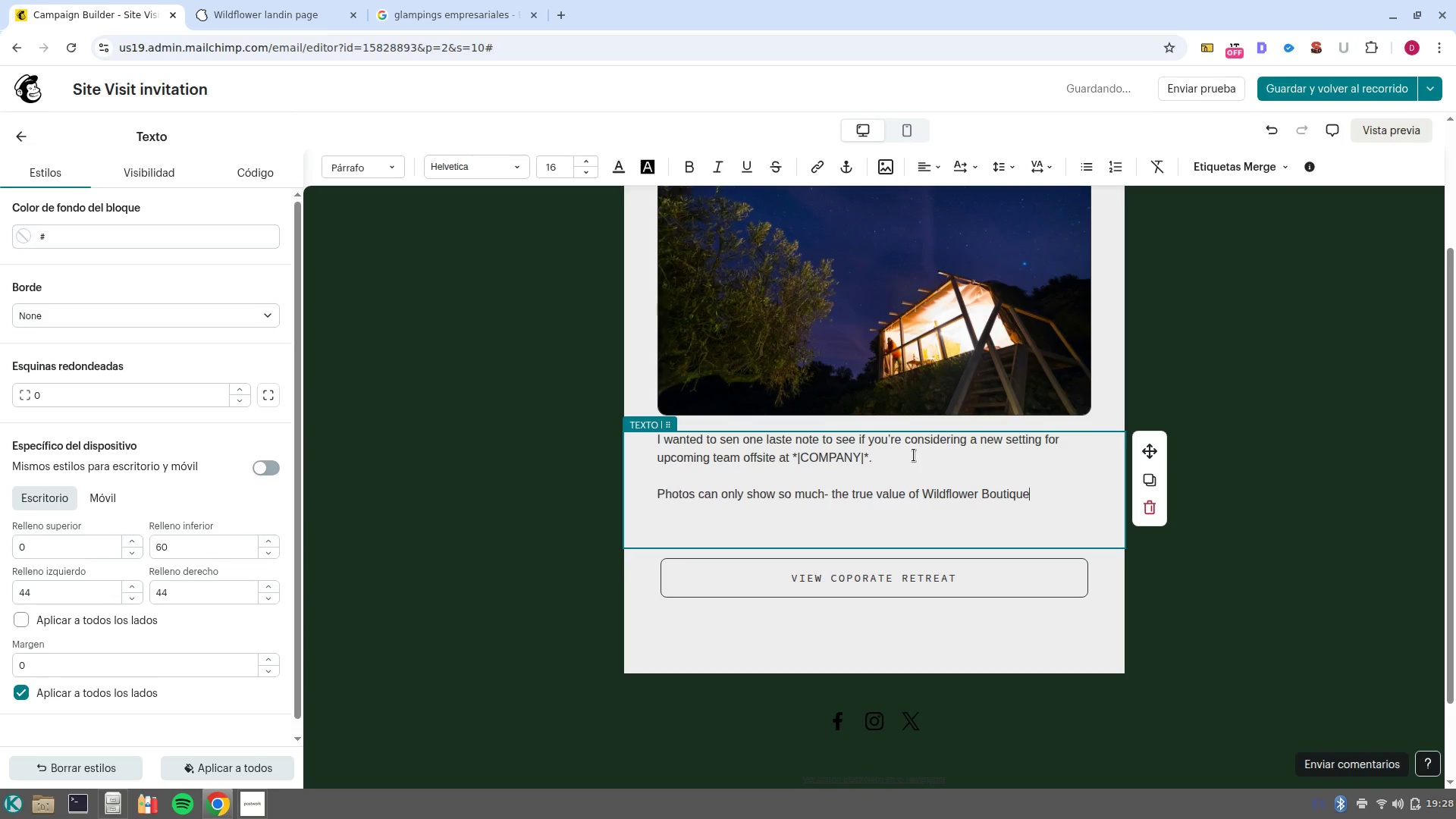 
type( is in the atmosphere and the absolute privacy our location privide. I-dl)
key(Backspace)
type( like to personally invite you to a Site Vii)
key(Backspace)
type(sit)
 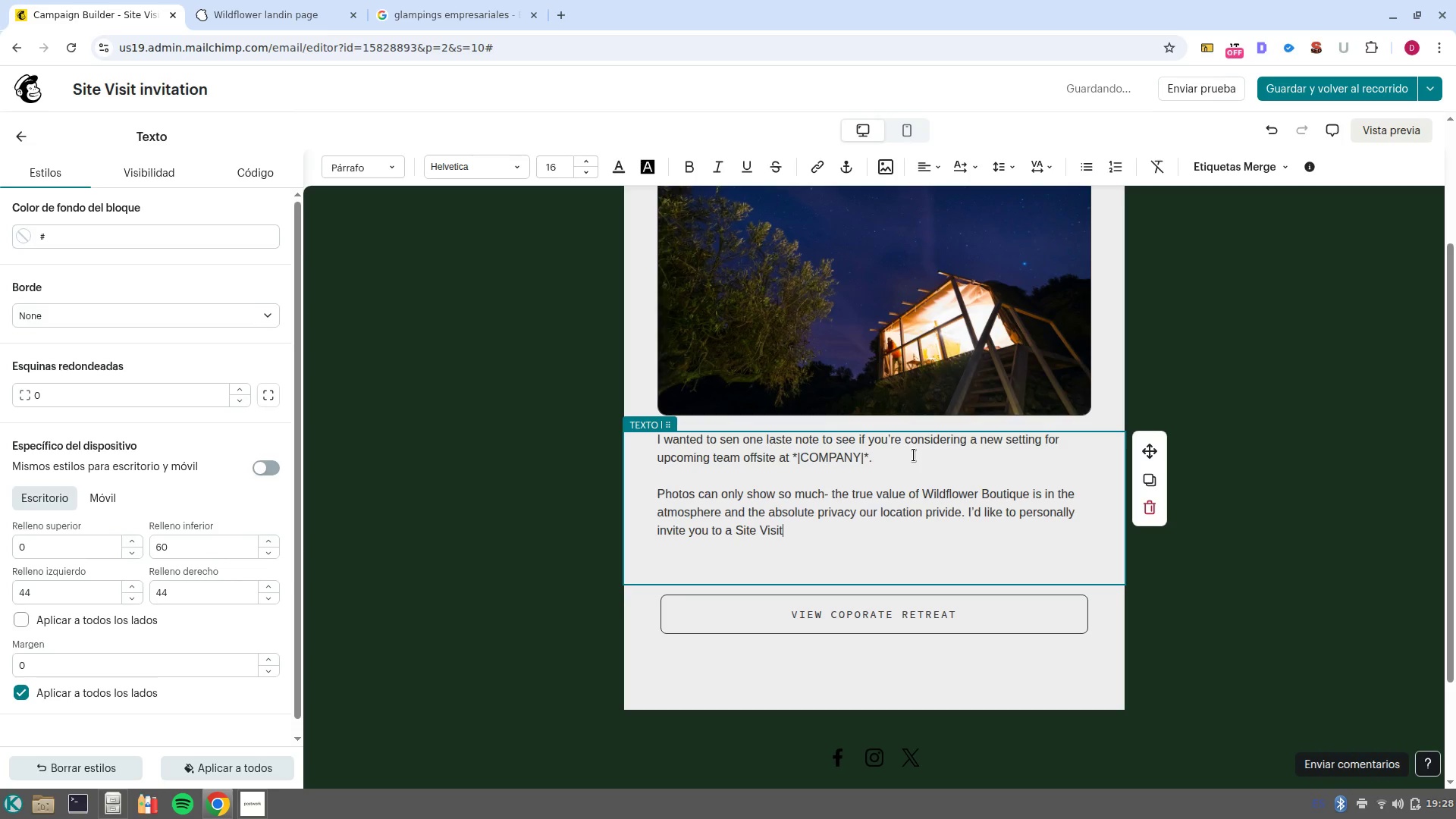 
left_click_drag(start_coordinate=[824, 529], to_coordinate=[736, 532])
 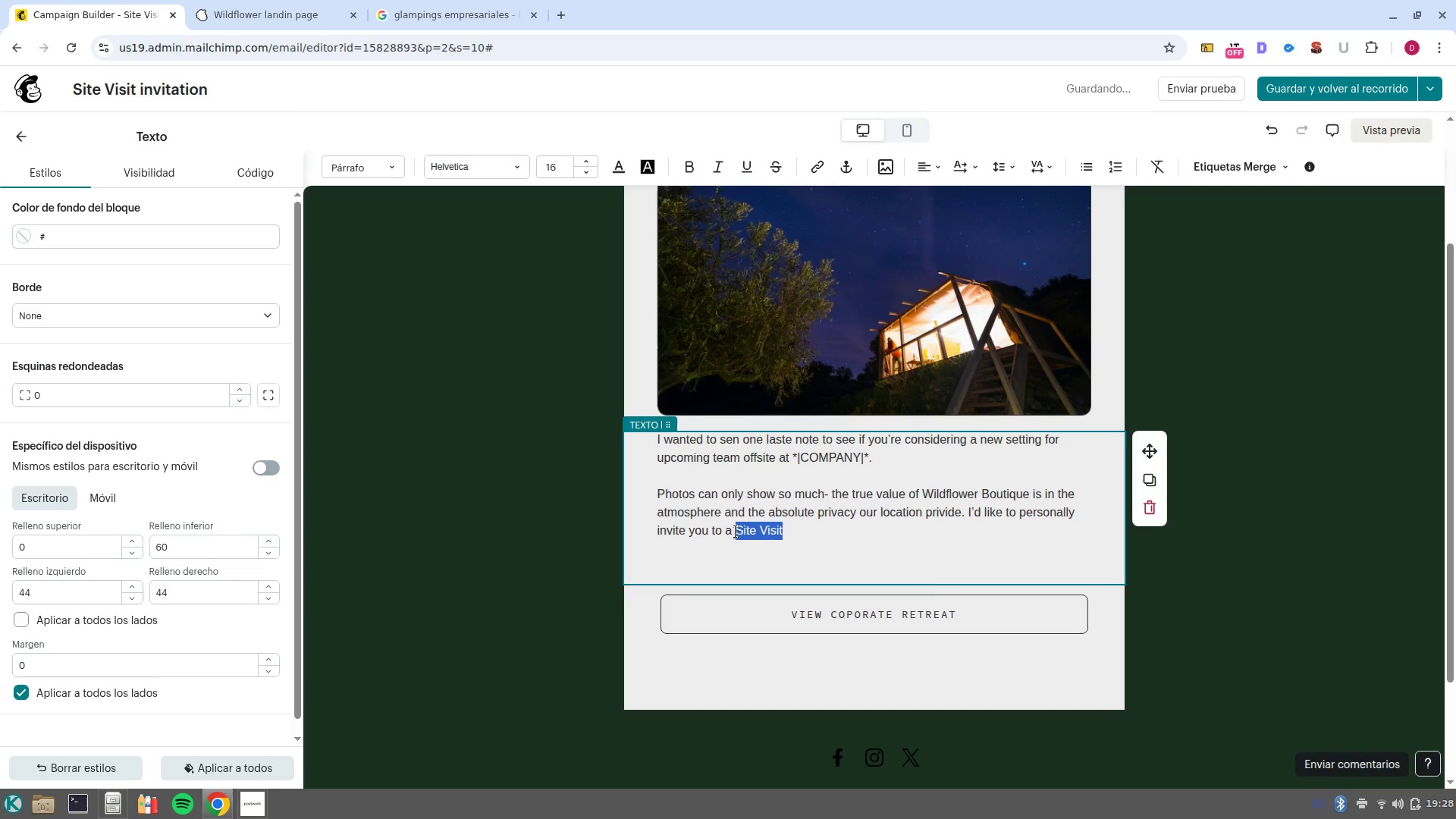 
key(Control+B)
 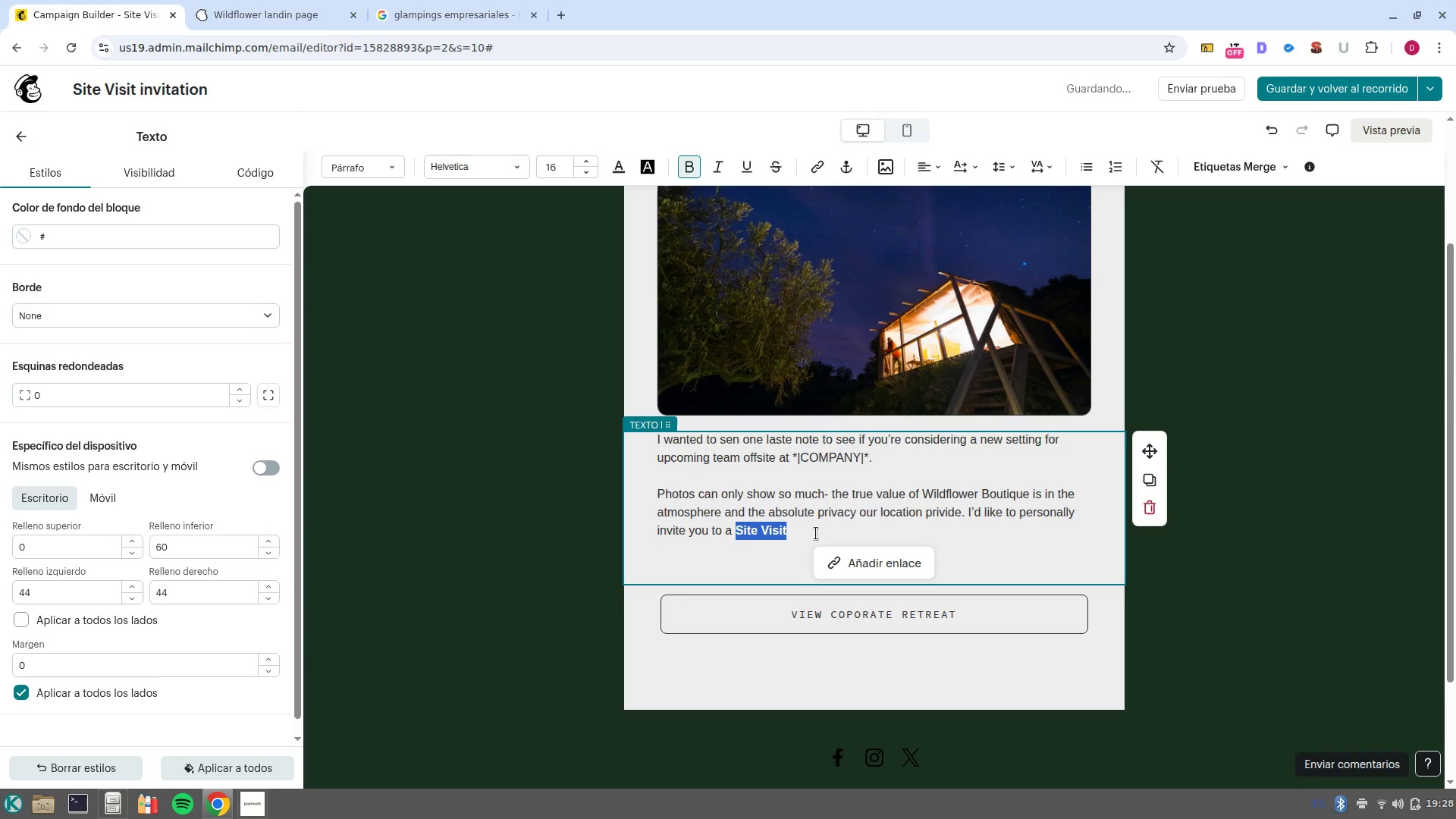 
left_click([816, 533])
 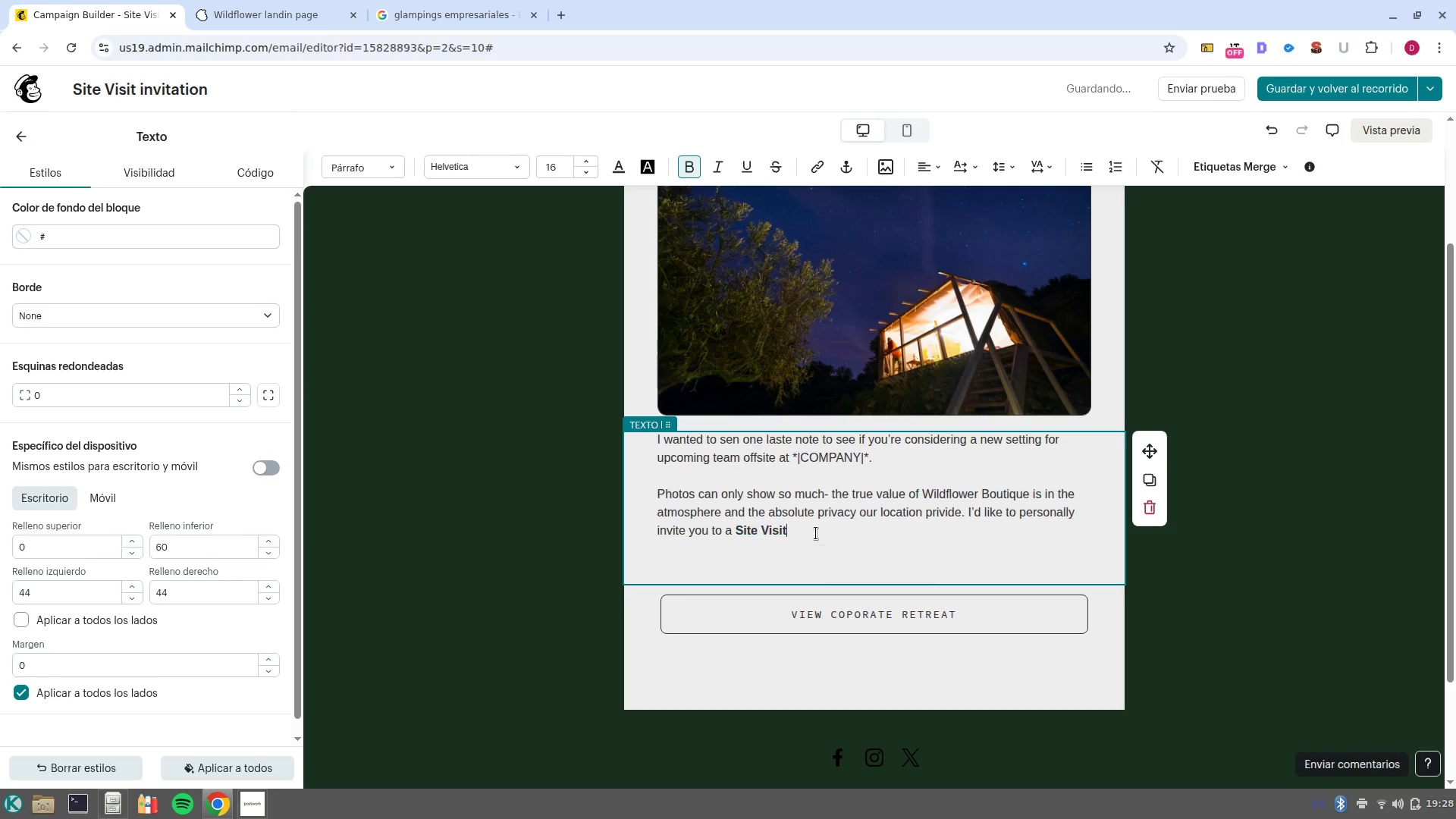 
type( so you can experience our corporate amenities fristhand. )
 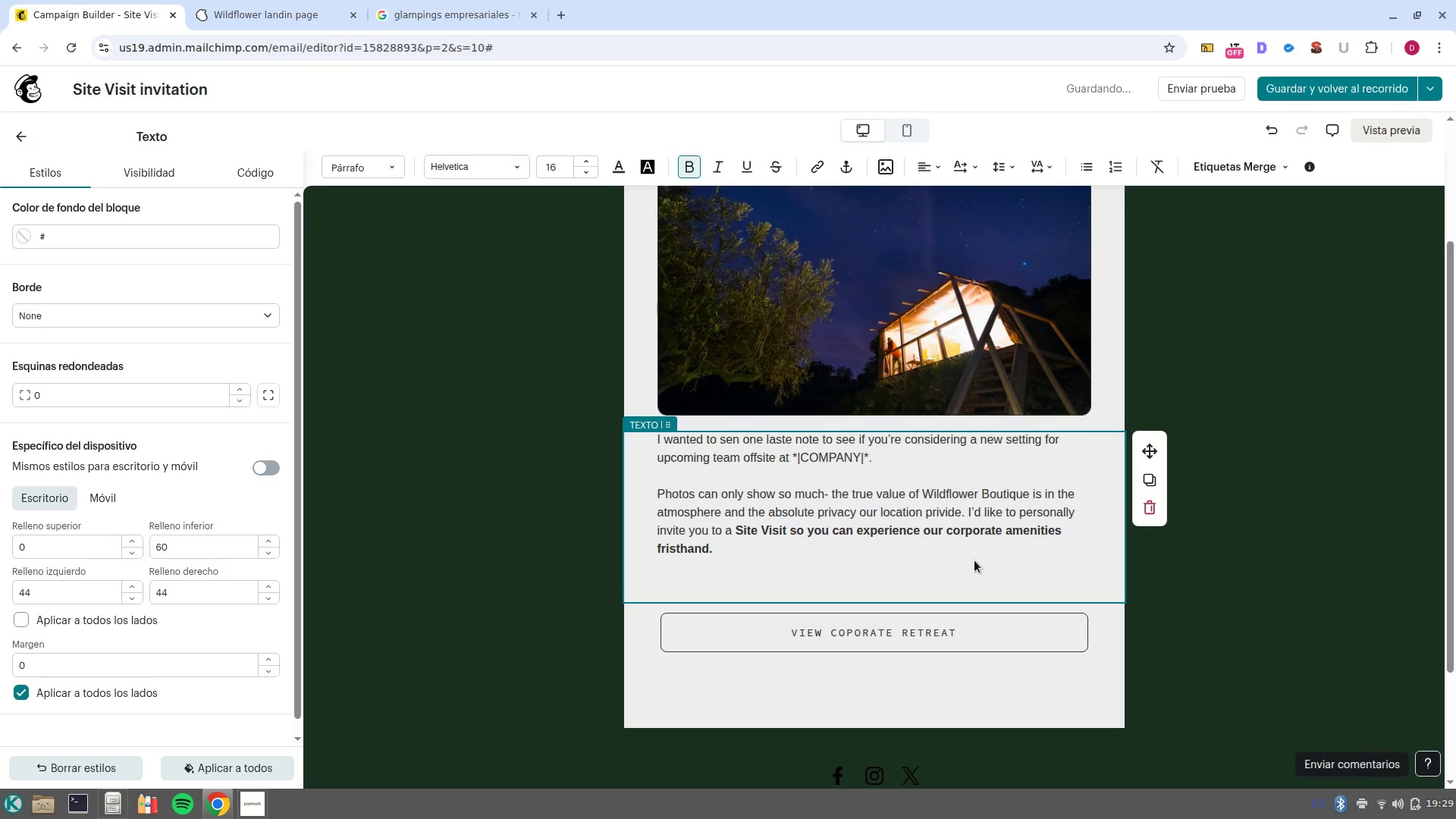 
left_click_drag(start_coordinate=[989, 567], to_coordinate=[791, 529])
 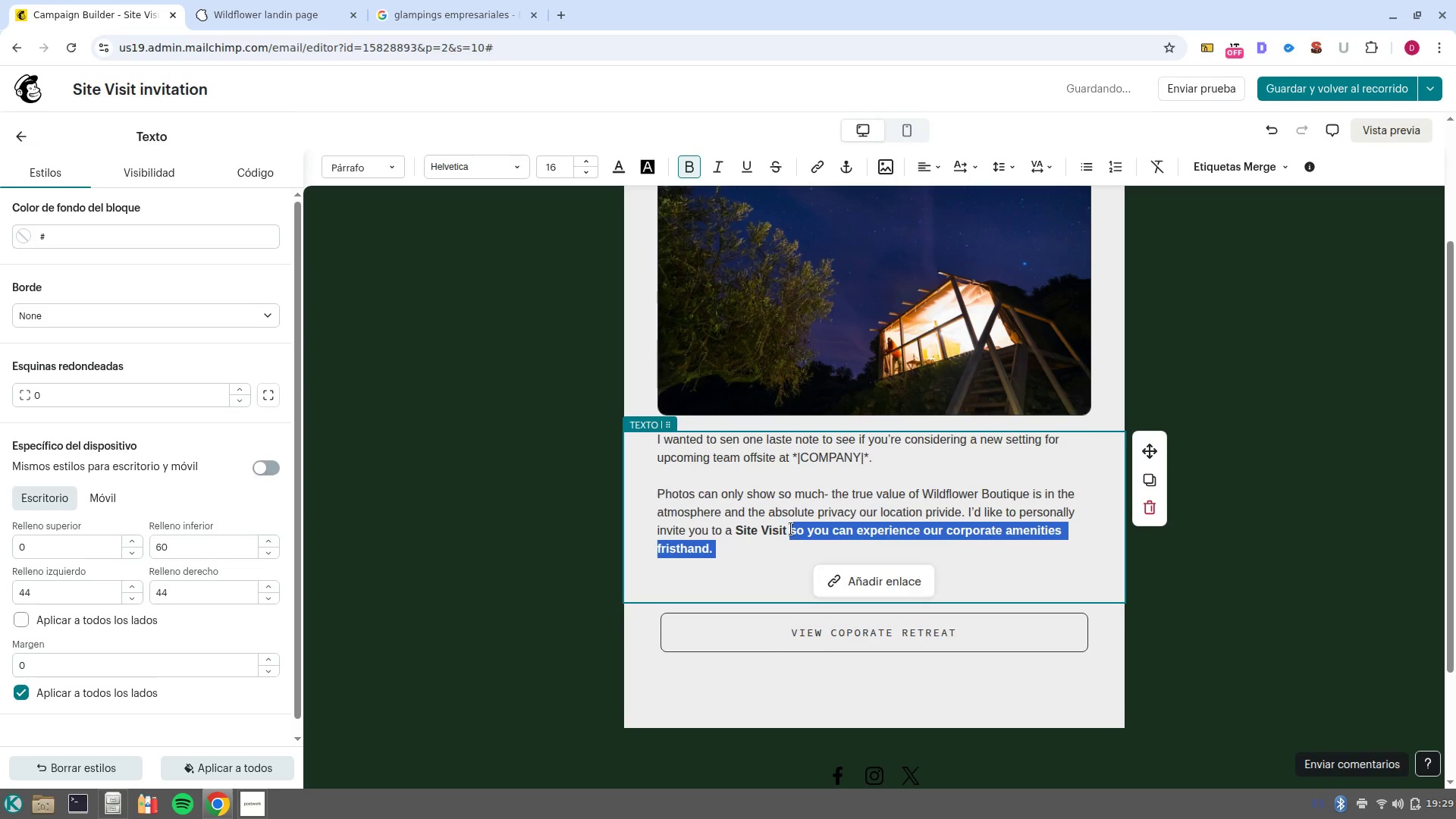 
key(Control+B)
 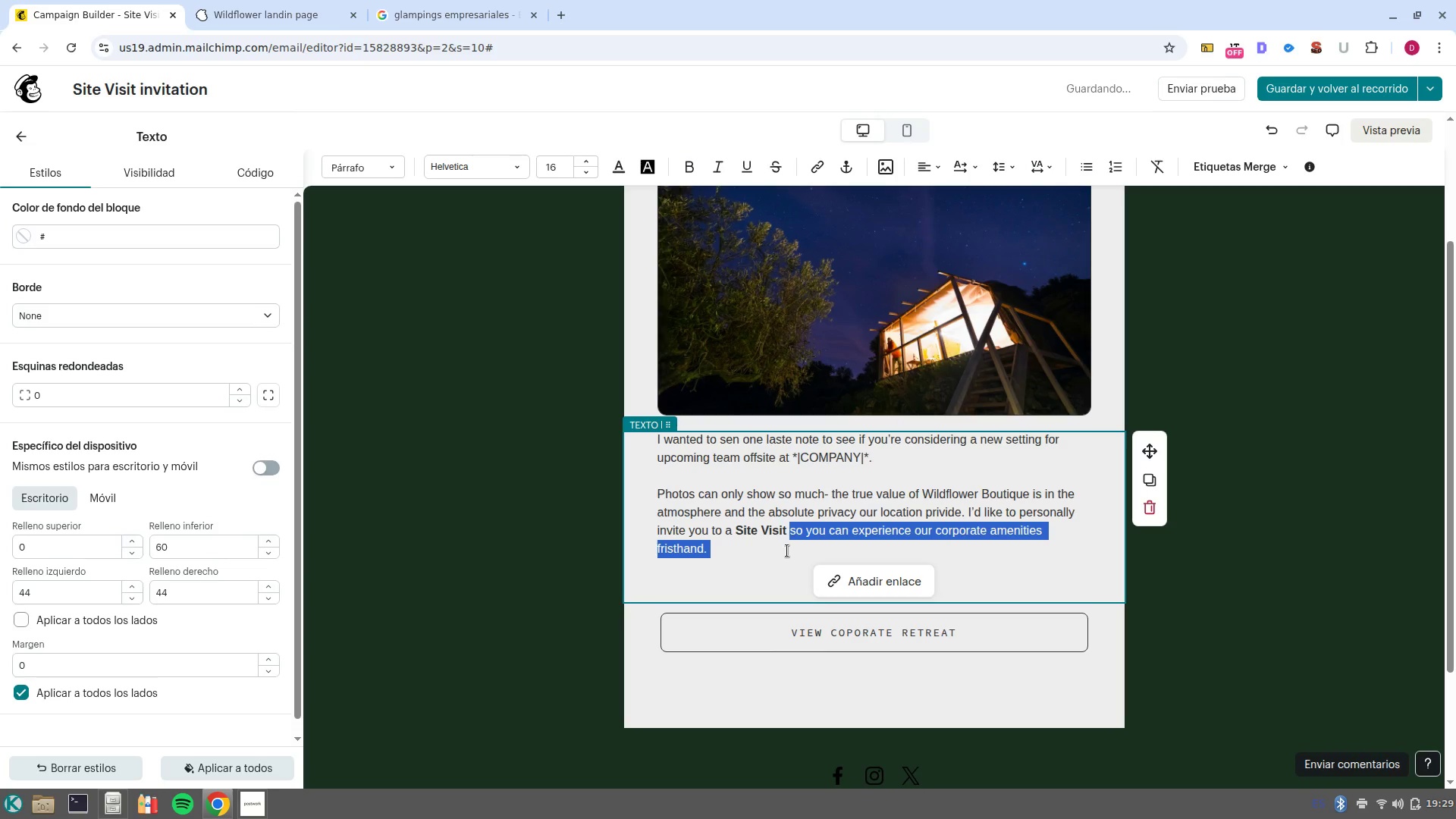 
left_click([787, 551])
 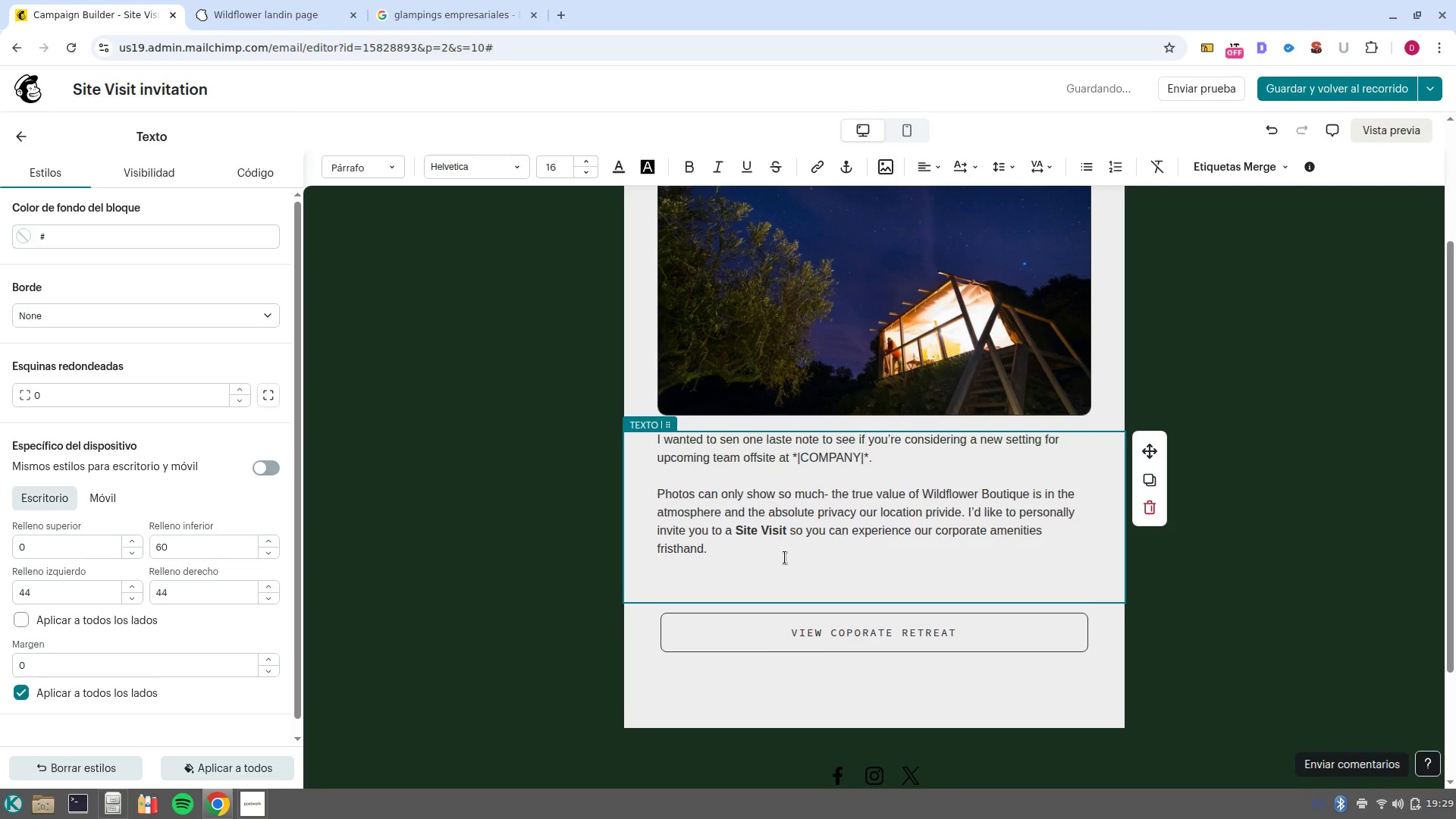 
key(NumpadEnter)
key(NumpadEnter)
type(During a brief tyour)
key(Backspace)
key(Backspace)
key(Backspace)
key(Backspace)
type(our, we can discuss> )
 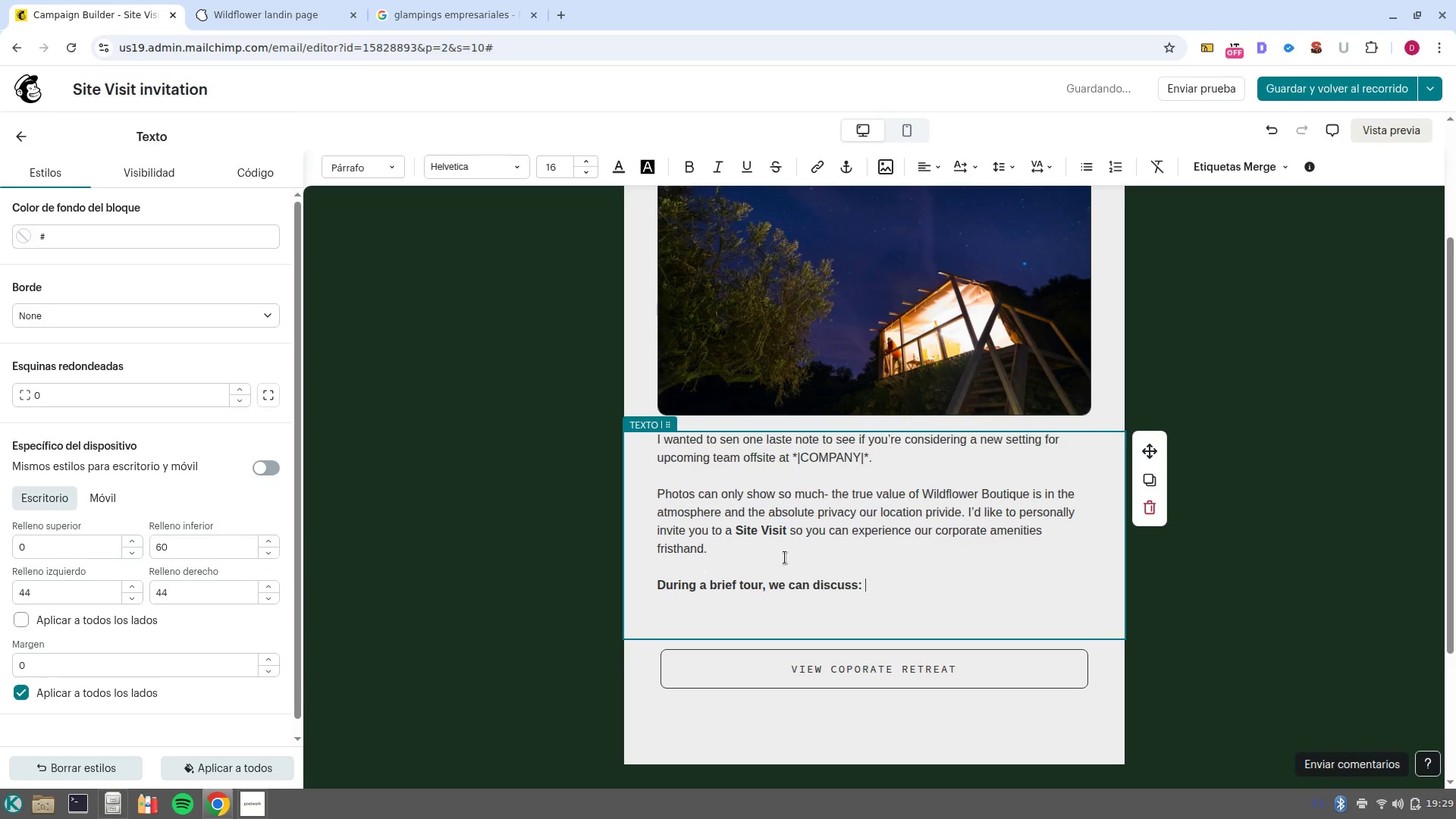 
 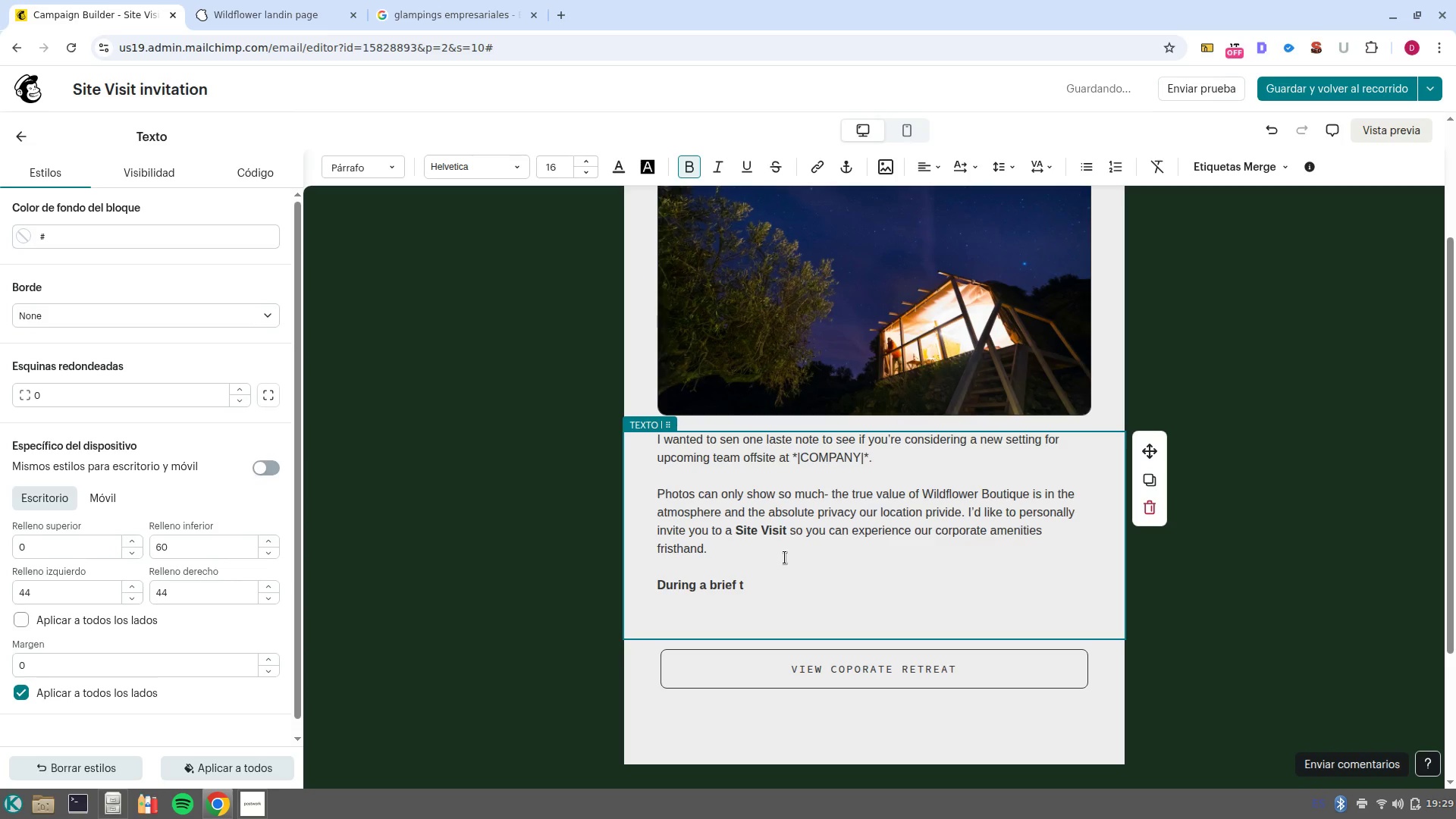 
key(Control+ControlLeft)
 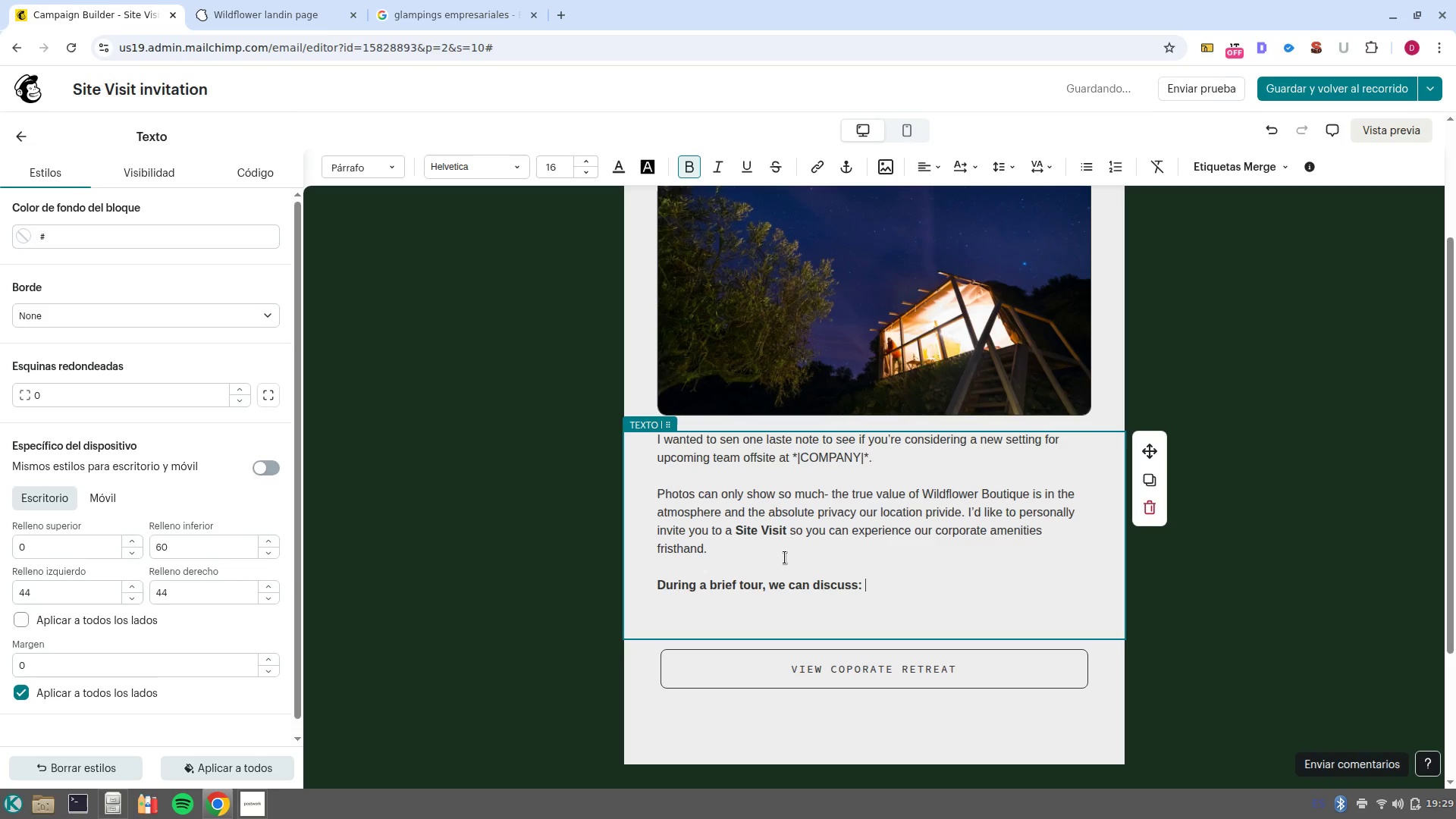 
key(Control+B)
 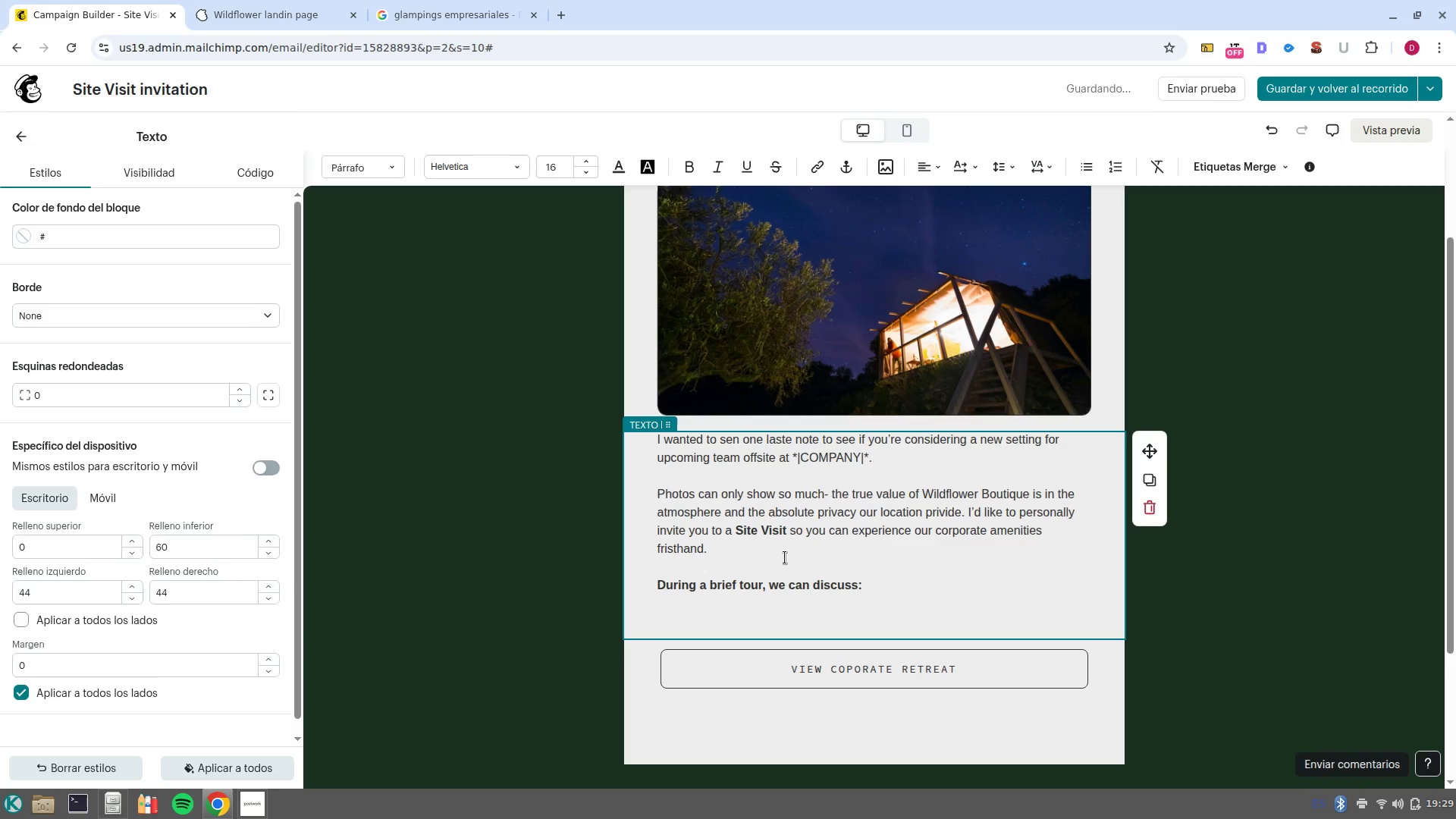 
key(Enter)
 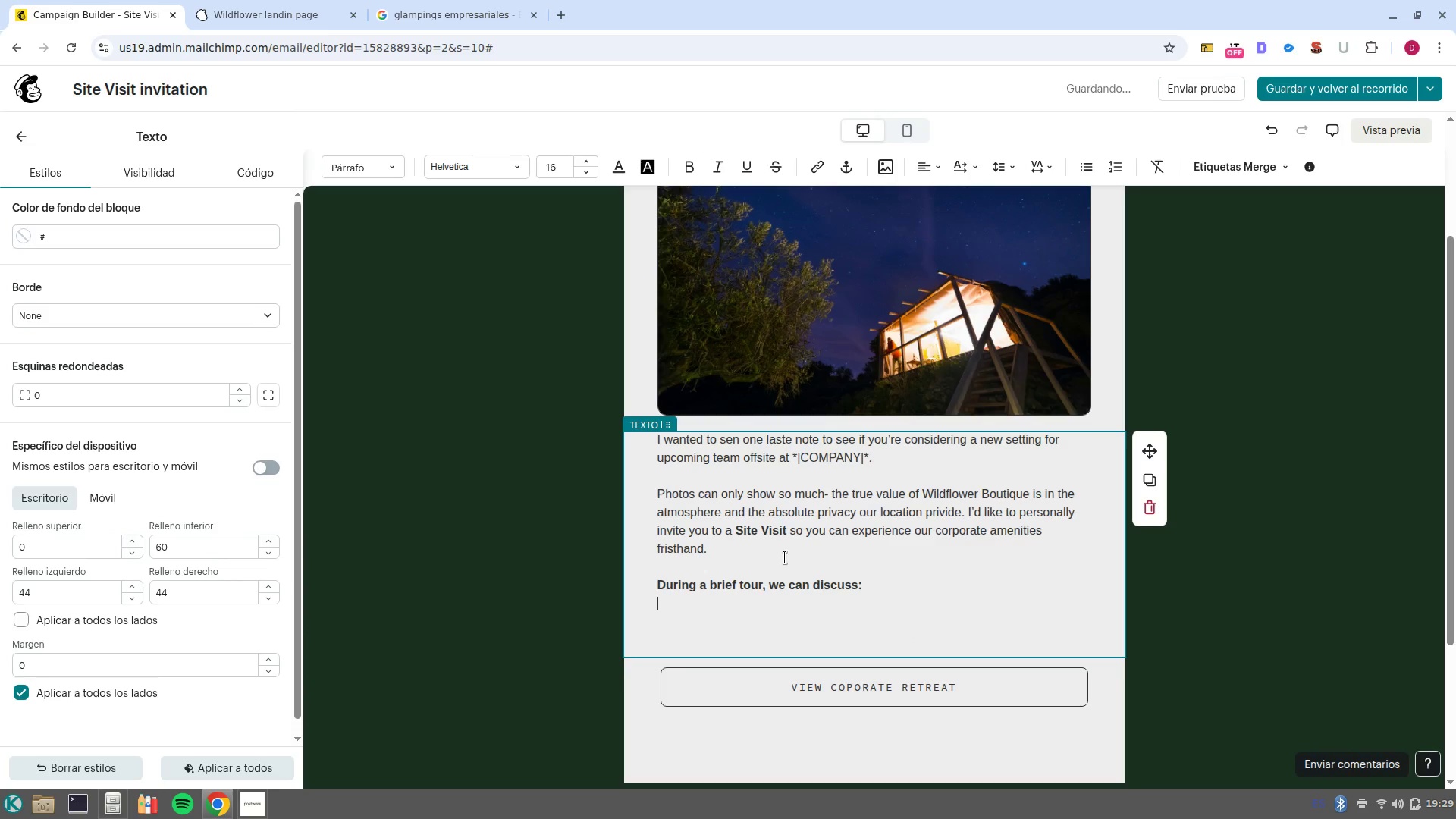 
key(Enter)
 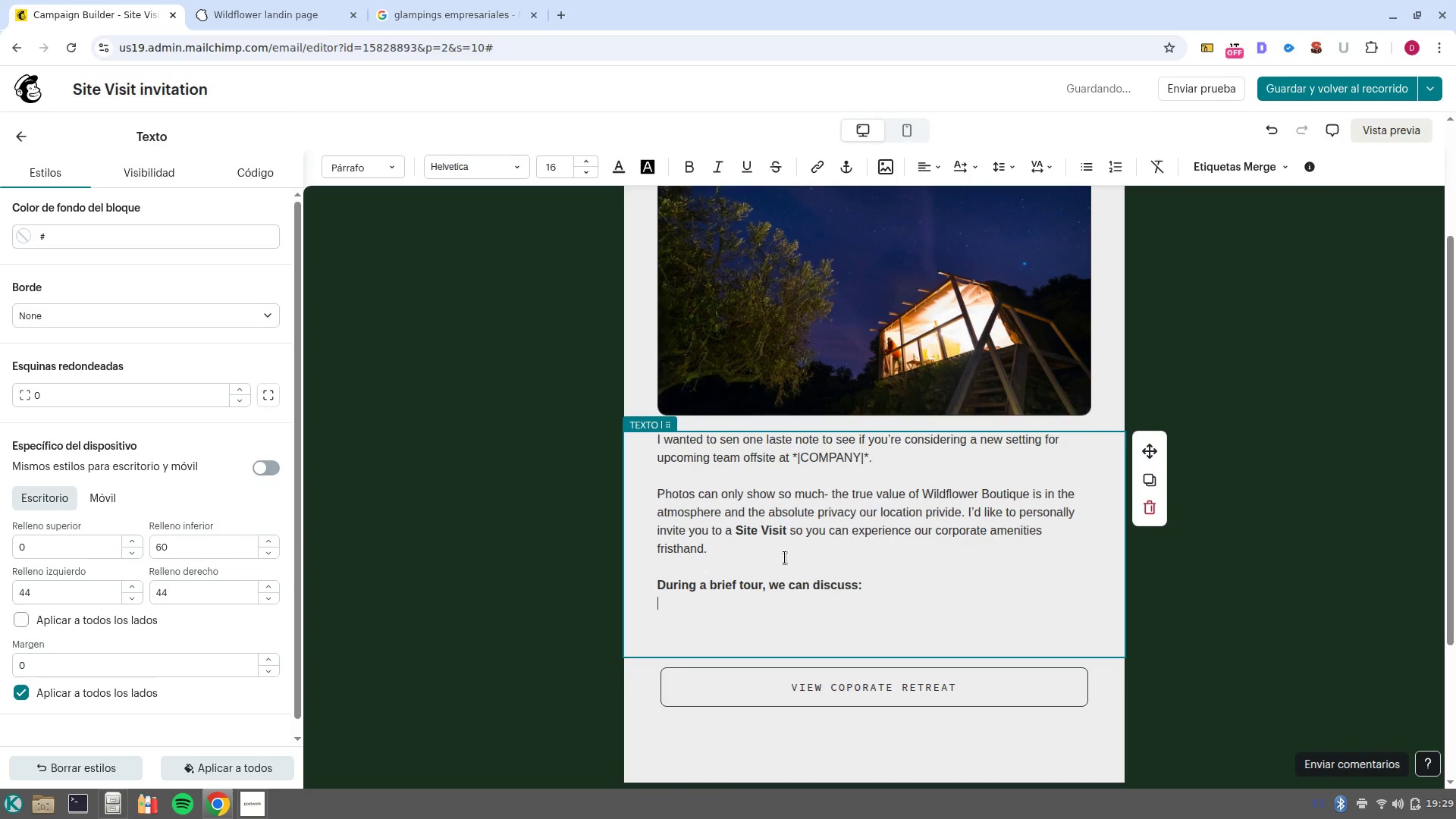 
type(} Tailored lodging configuration for group size. )
 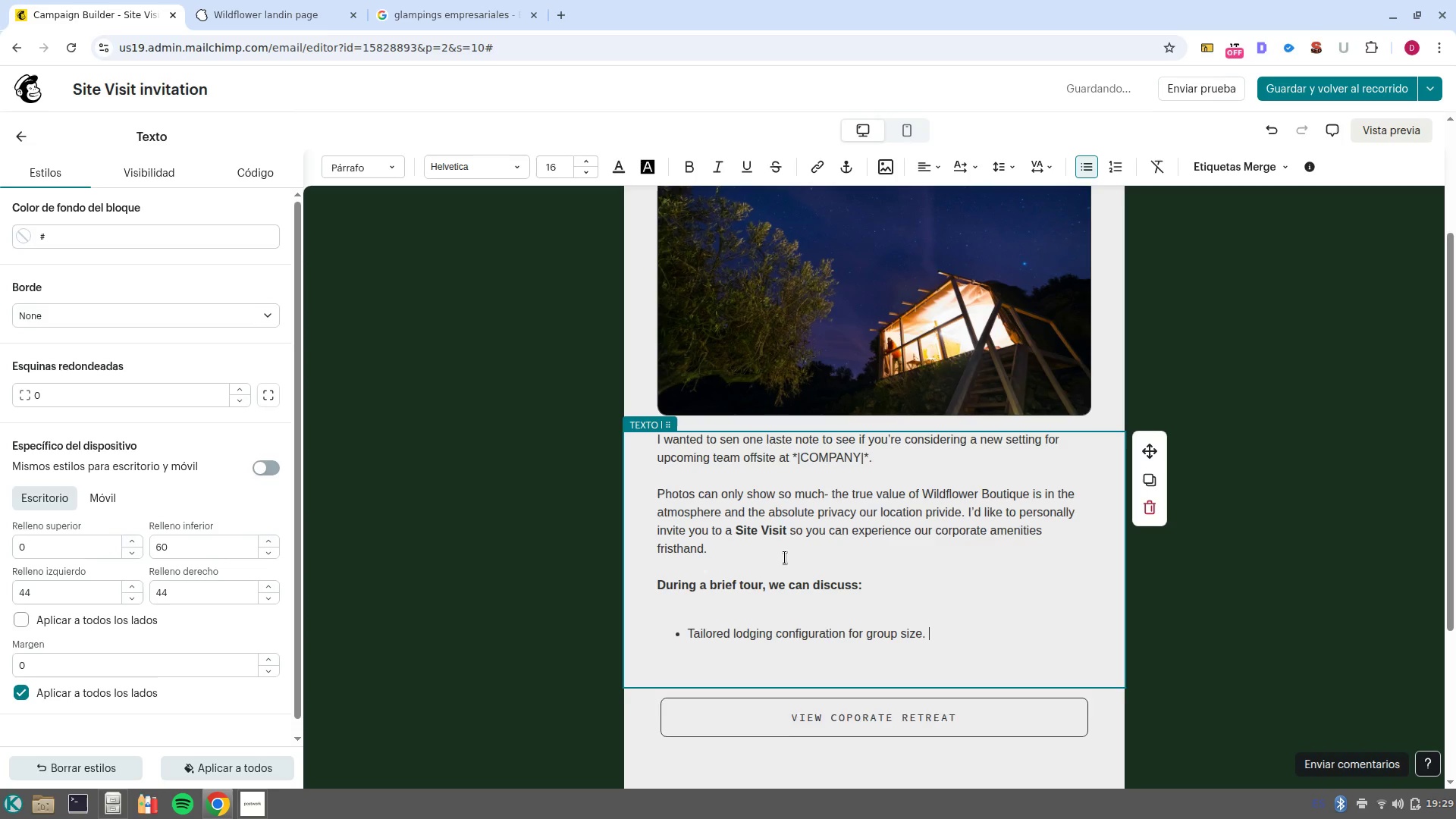 
 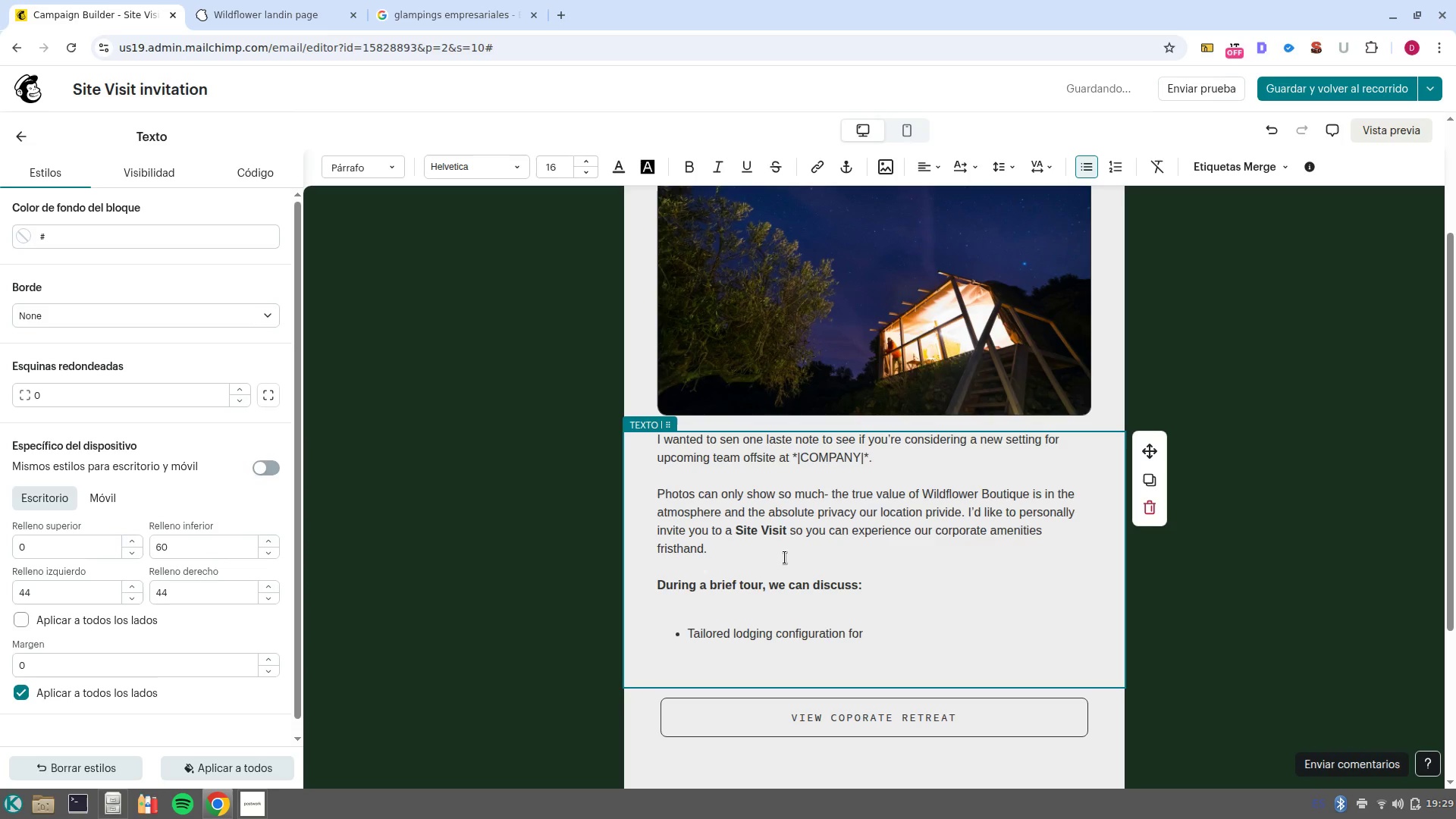 
key(Enter)
 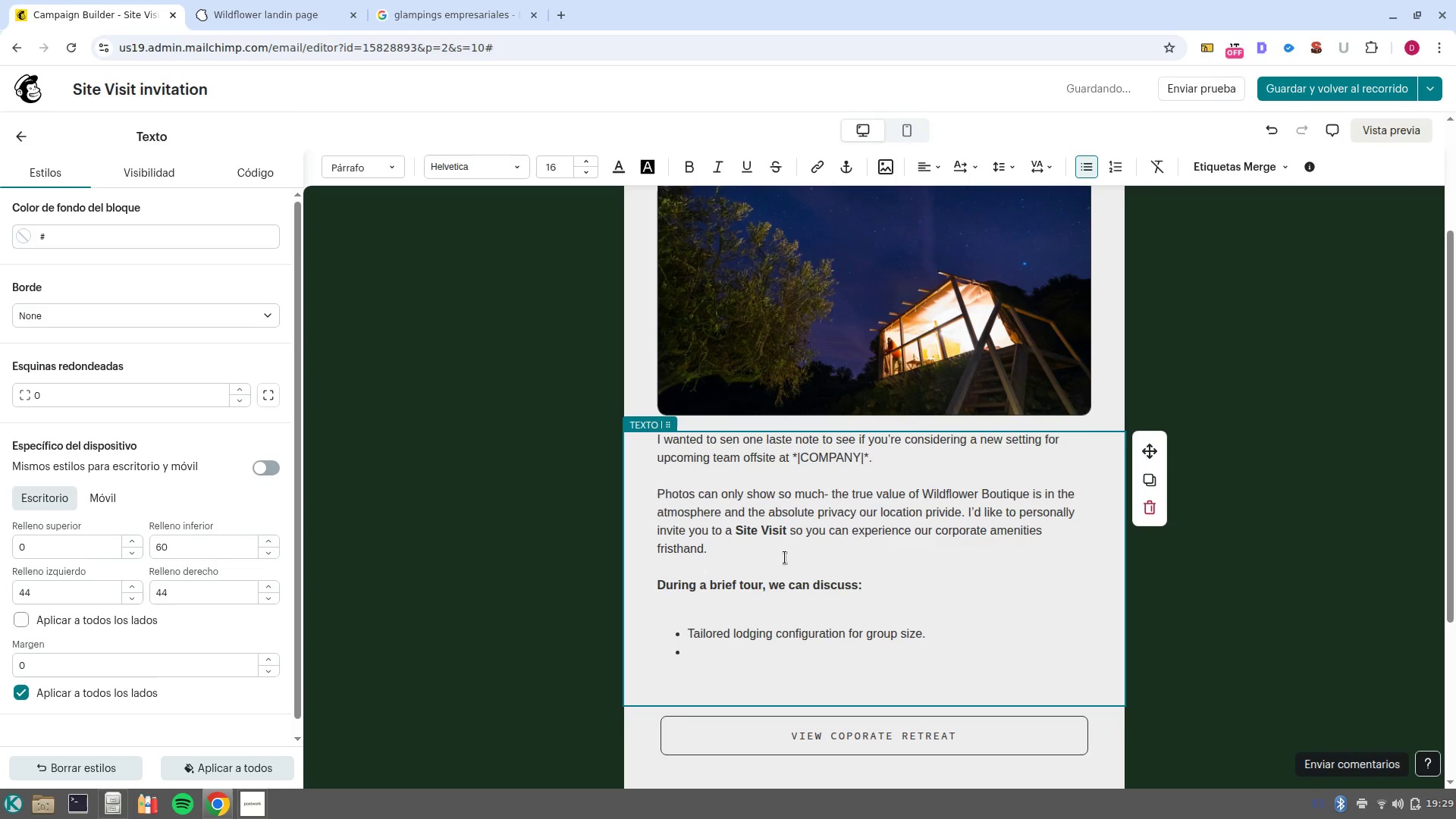 
type(Custiom catering menus for executive dinners. )
 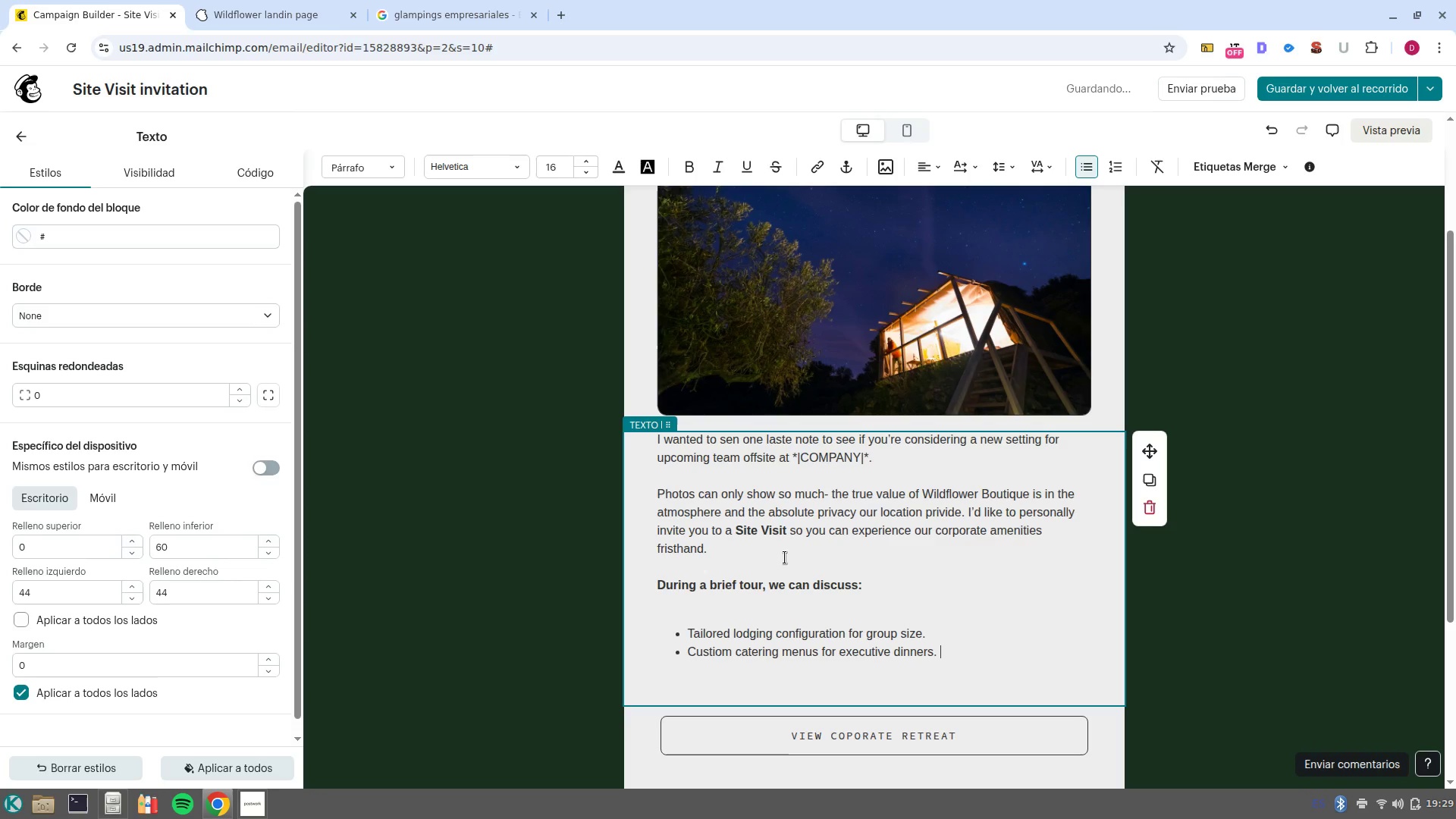 
key(Enter)
 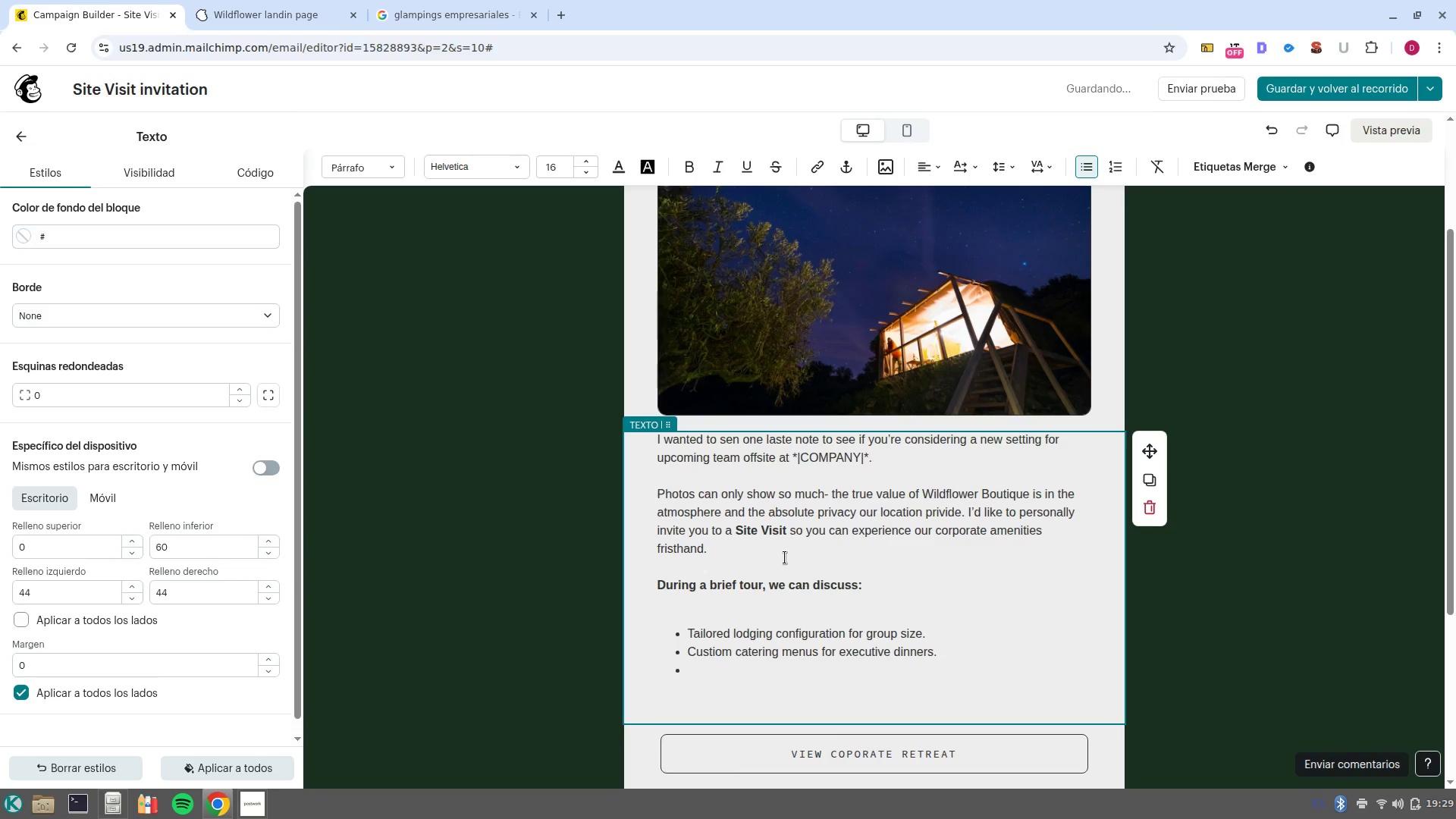 
type(Avaliable dates for the 2026 retreat season. )
 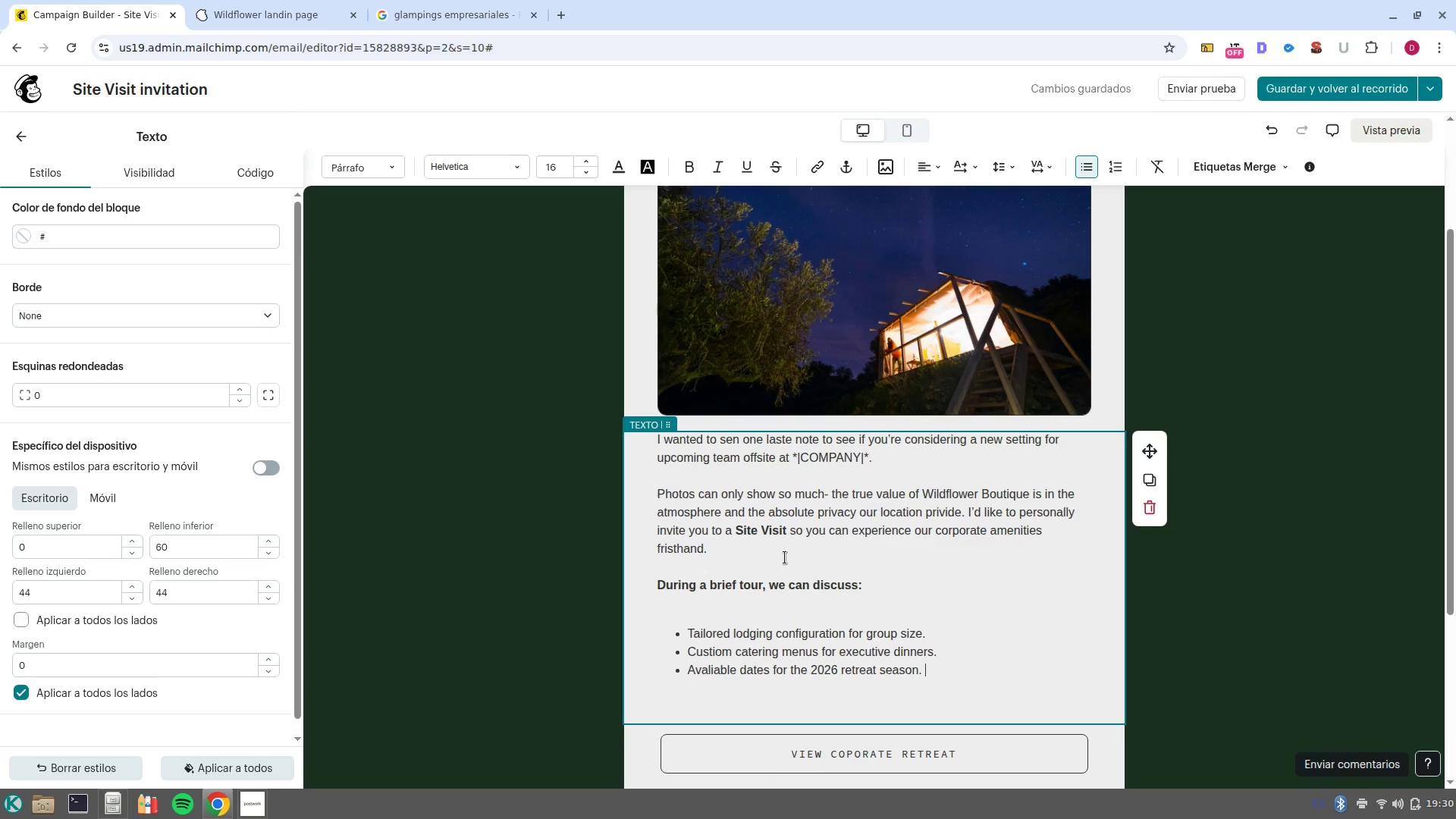 
wait(12.72)
 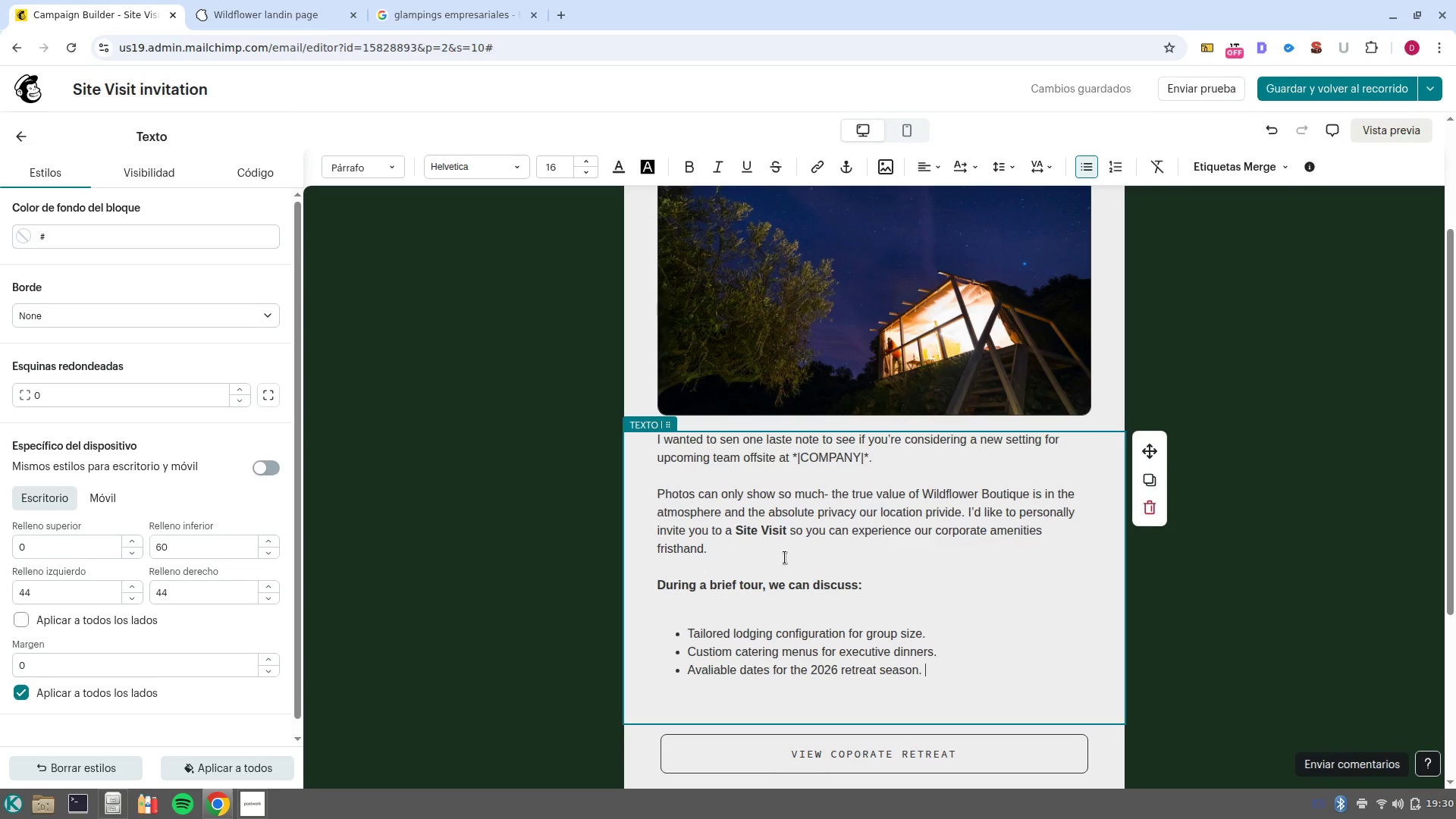 
key(NumpadEnter)
key(NumpadEnter)
key(NumpadEnter)
type(You can reques )
key(Backspace)
type(t a visit or download our full corporate brochure directly through our web sites. )
 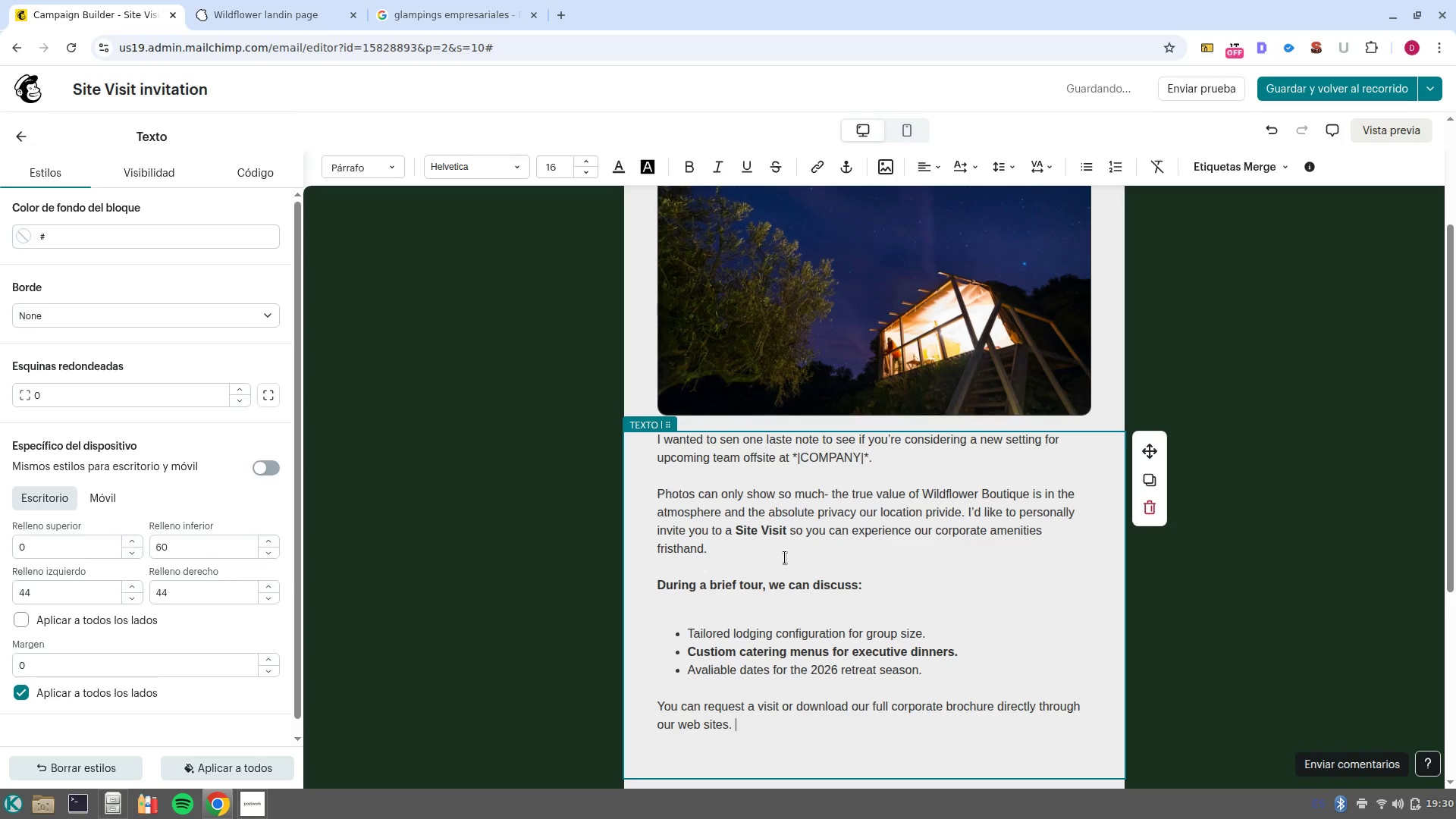 
scroll: coordinate [793, 563], scroll_direction: down, amount: 3.0
 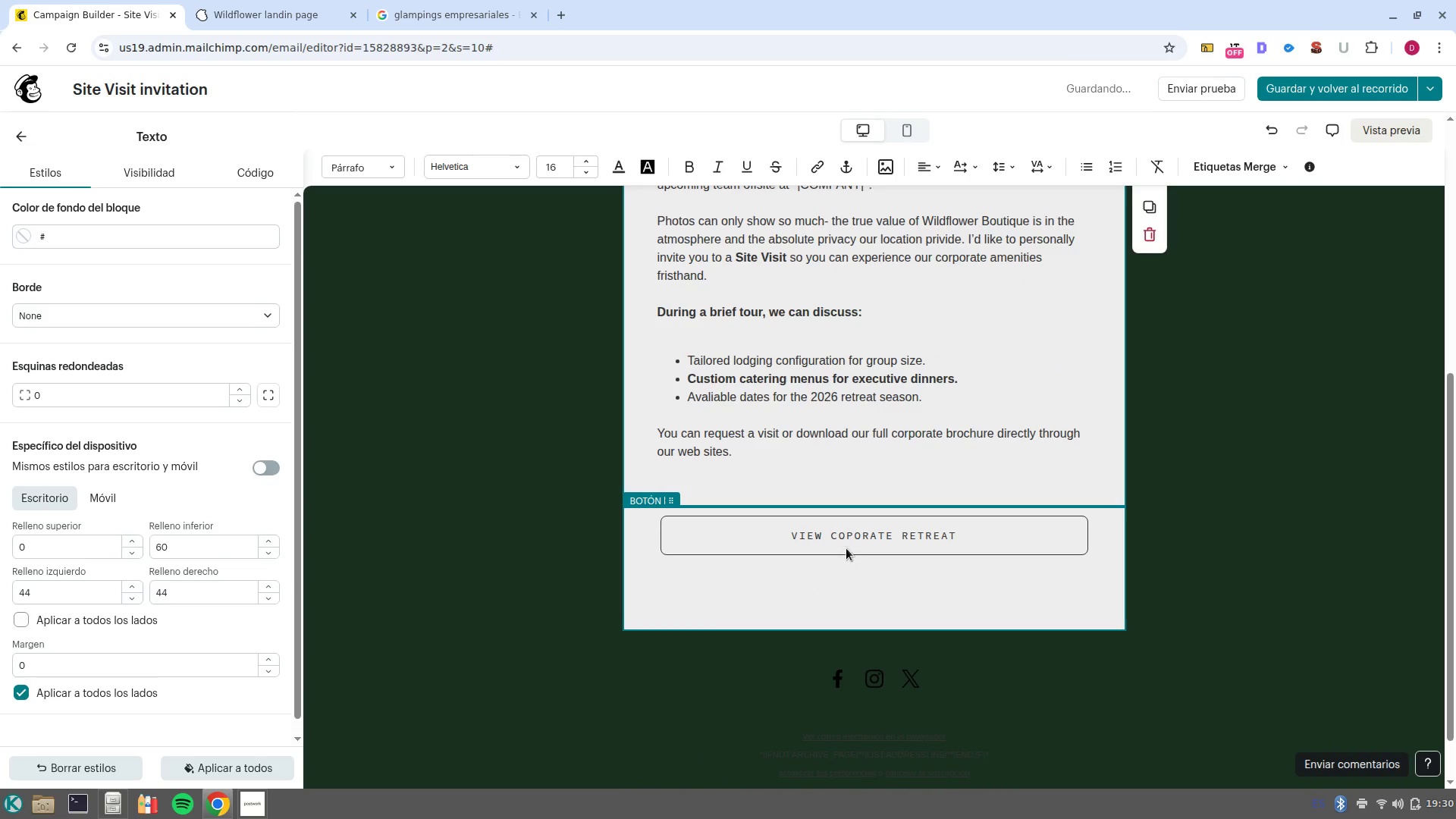 
double_click([849, 536])
 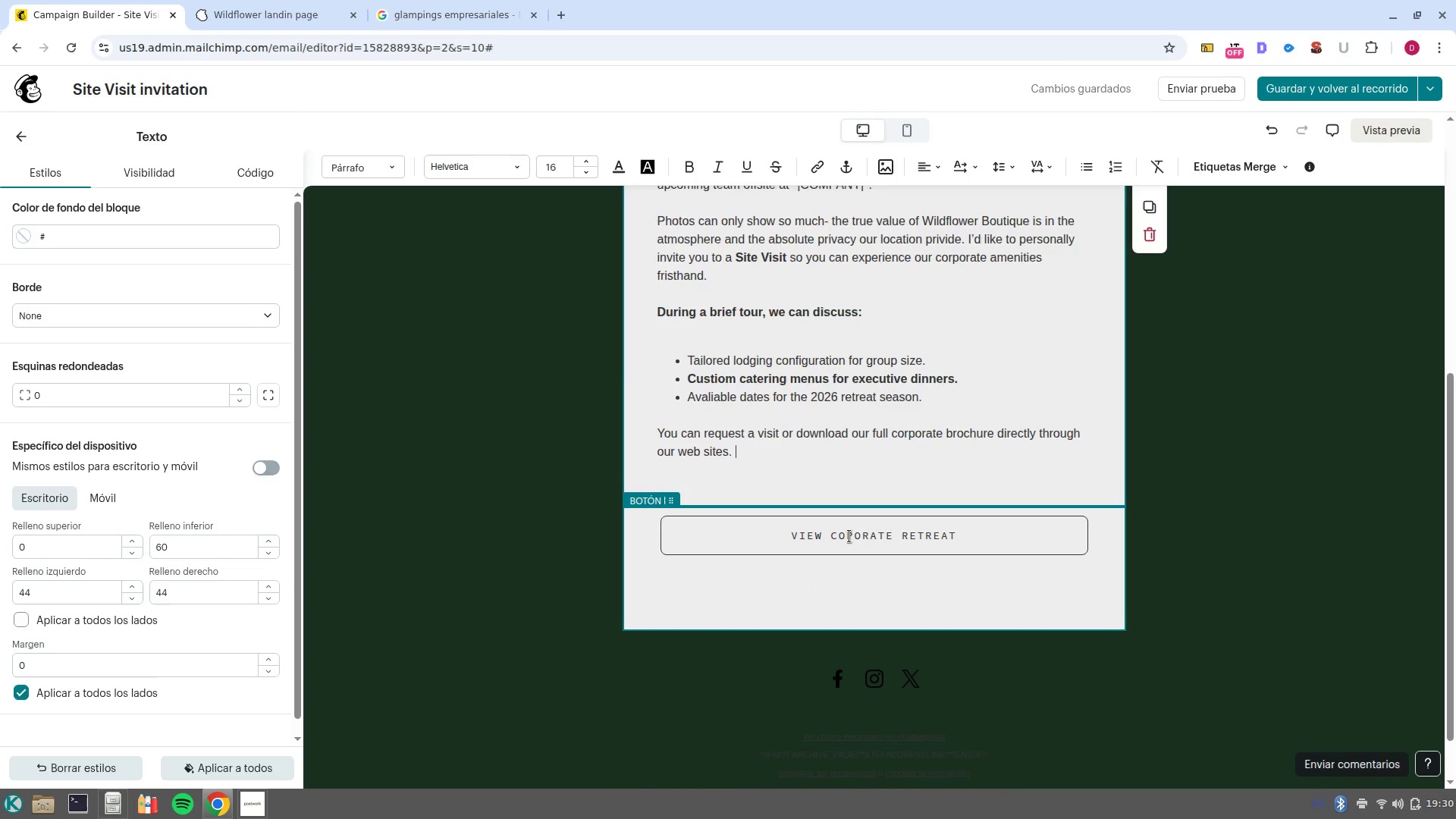 
triple_click([849, 536])
 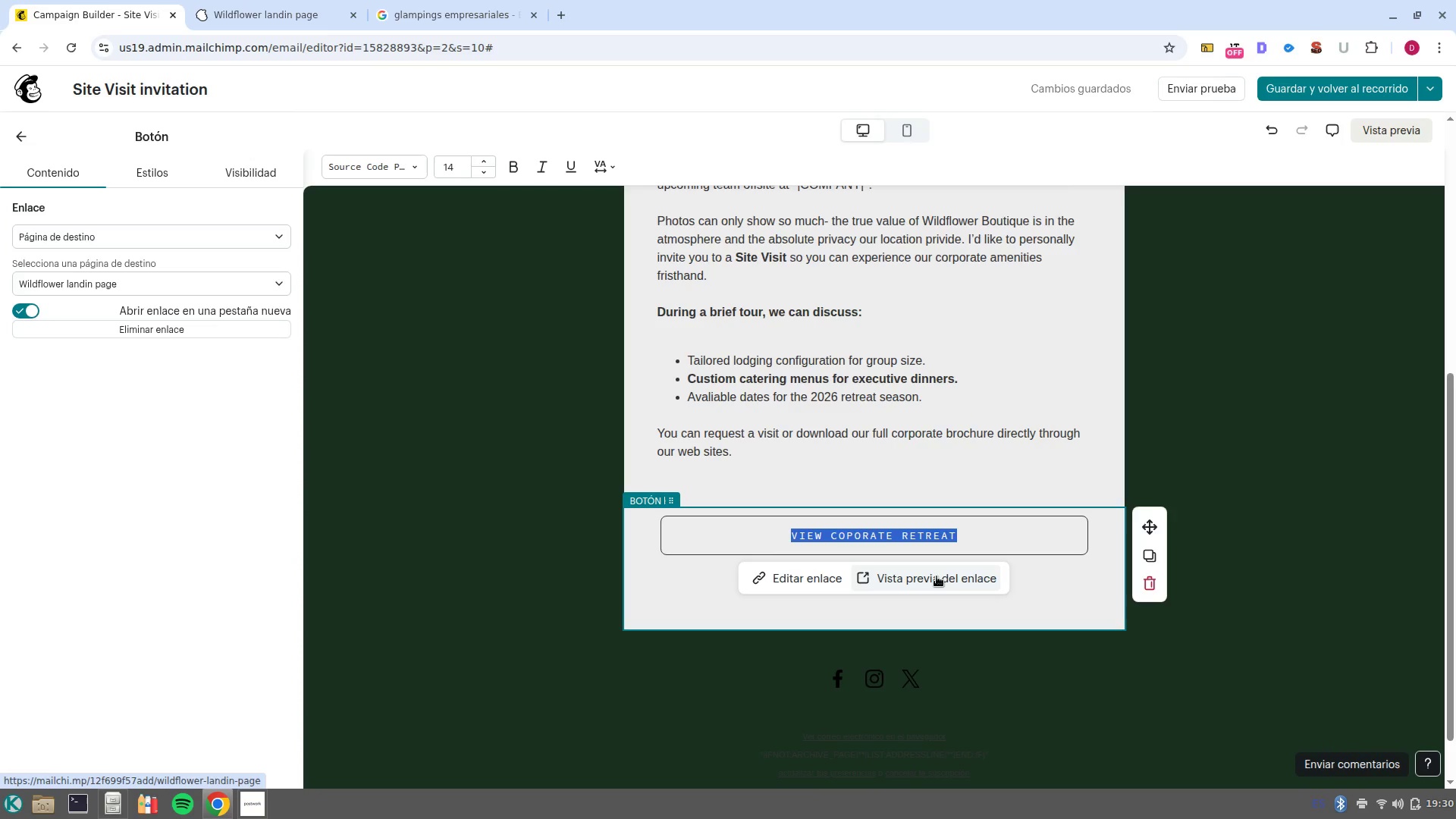 
wait(11.35)
 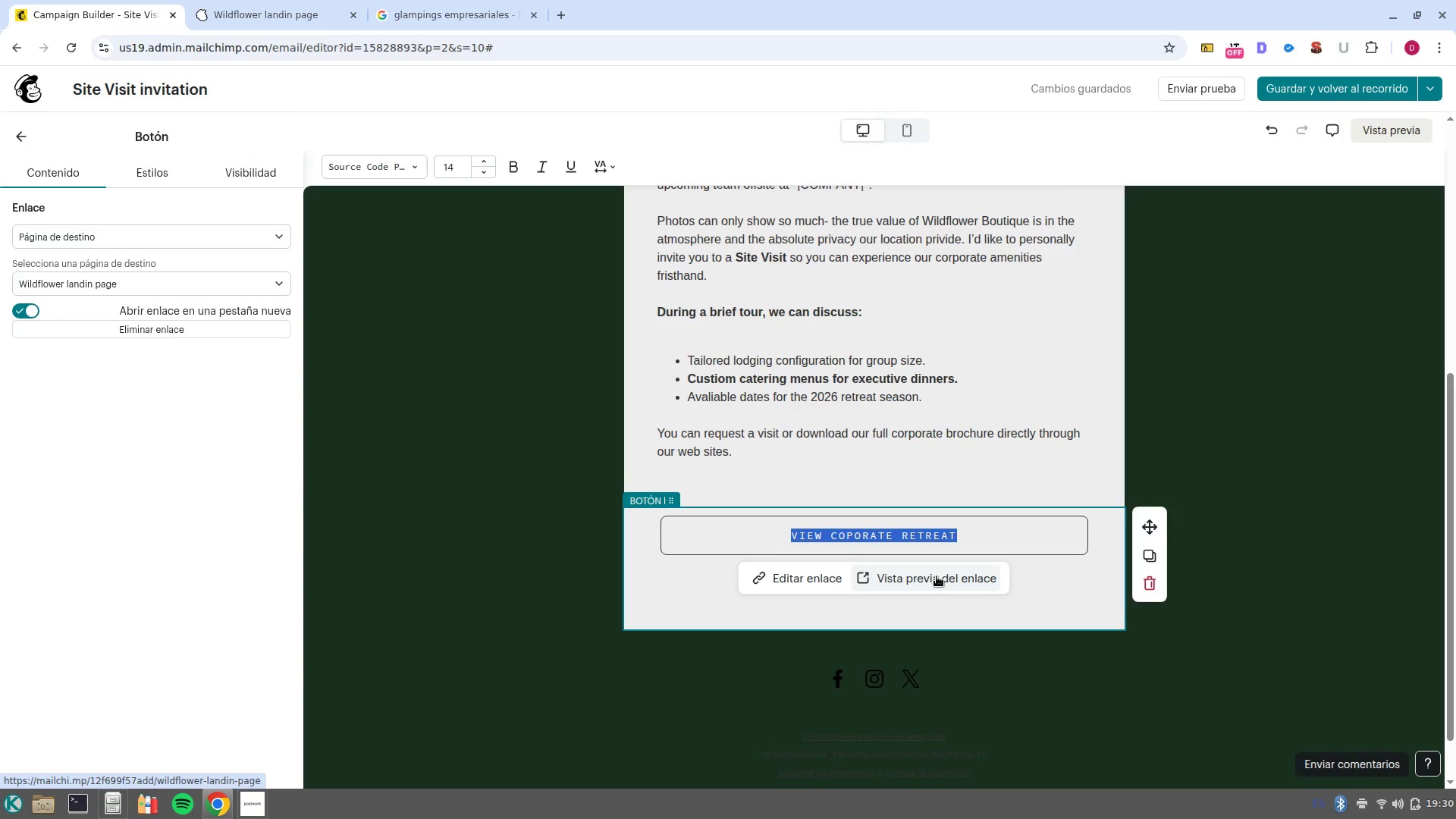 
type(Schedule a Site Visit)
 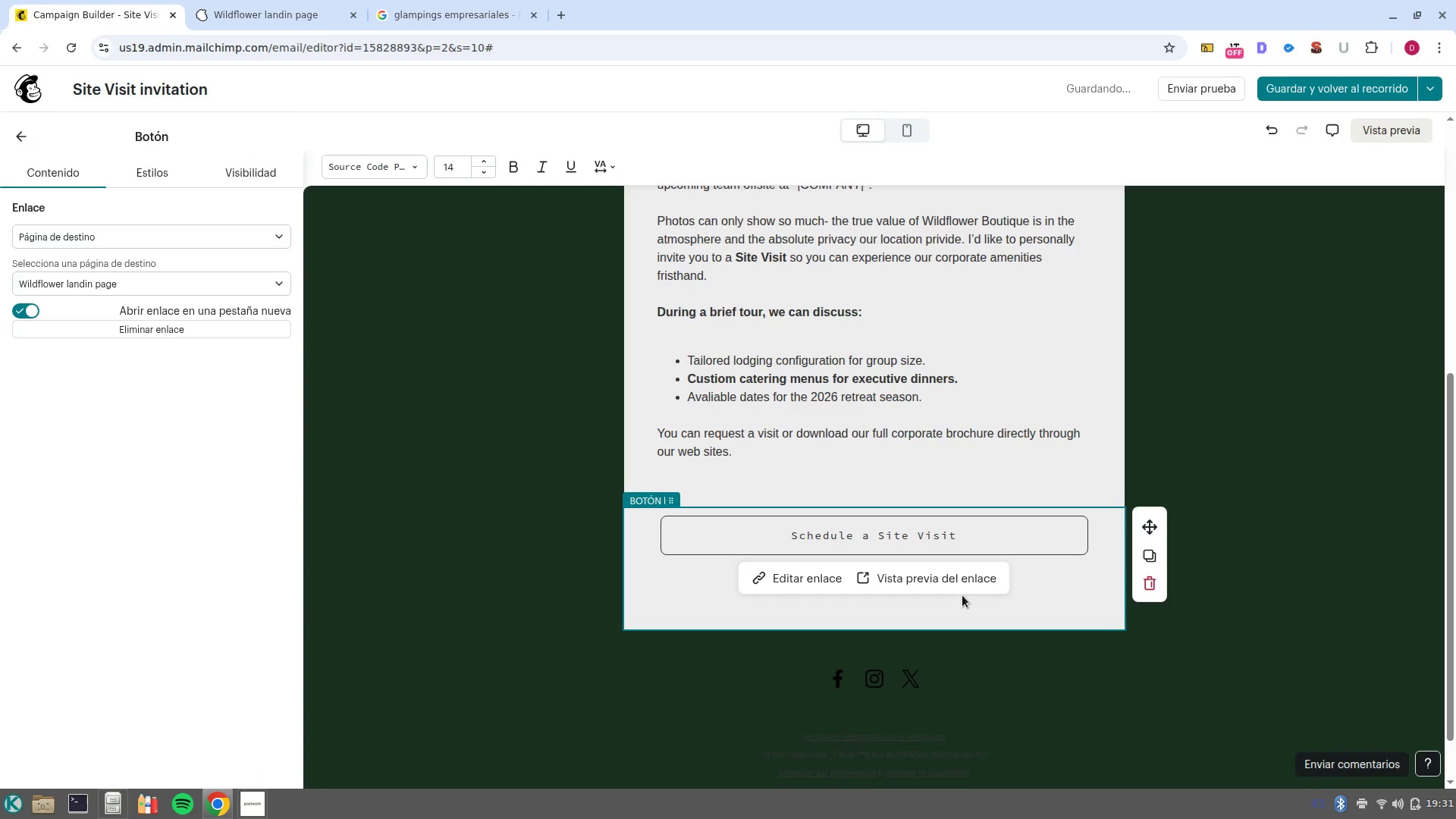 
left_click([1081, 575])
 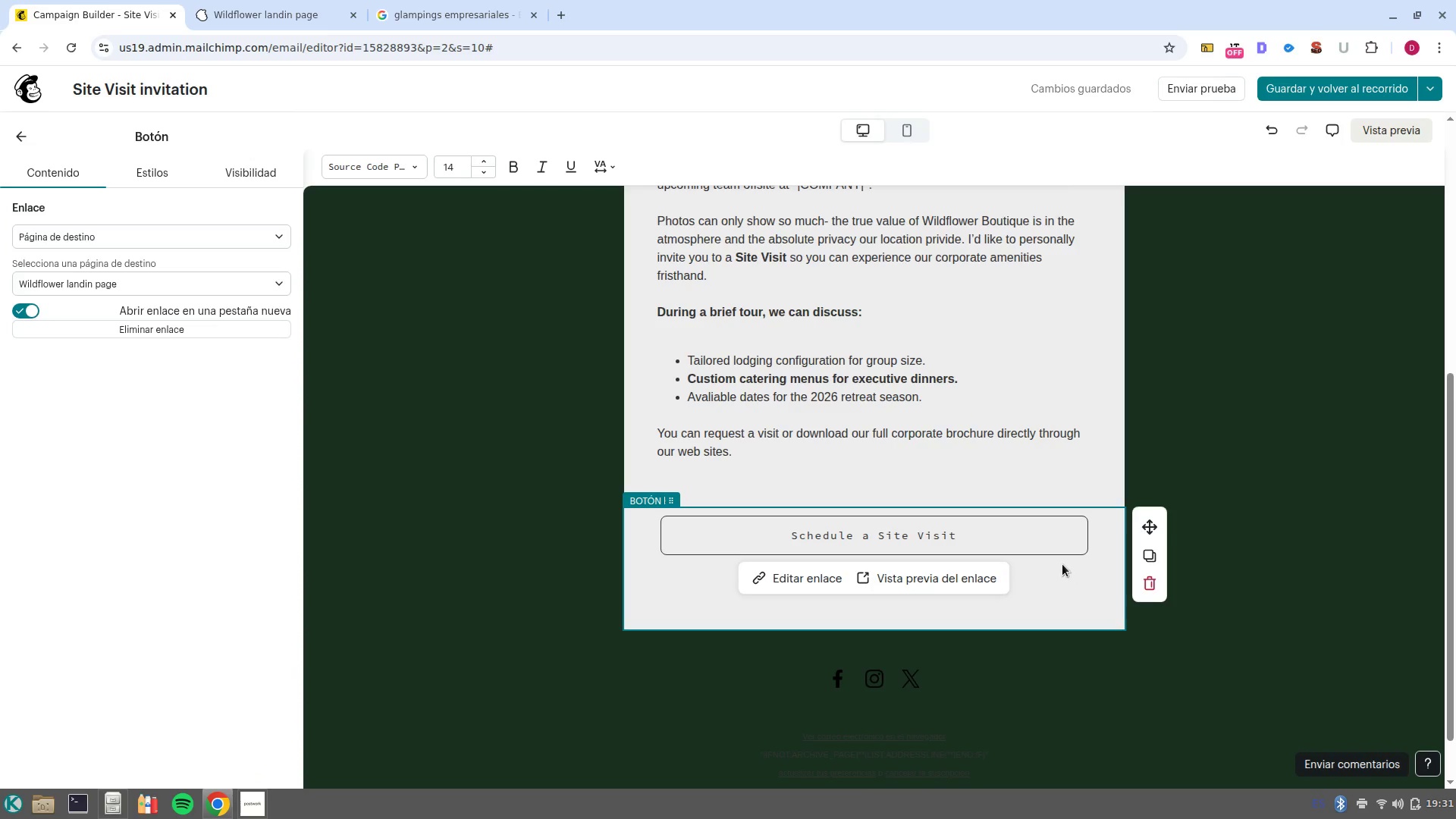 
wait(8.33)
 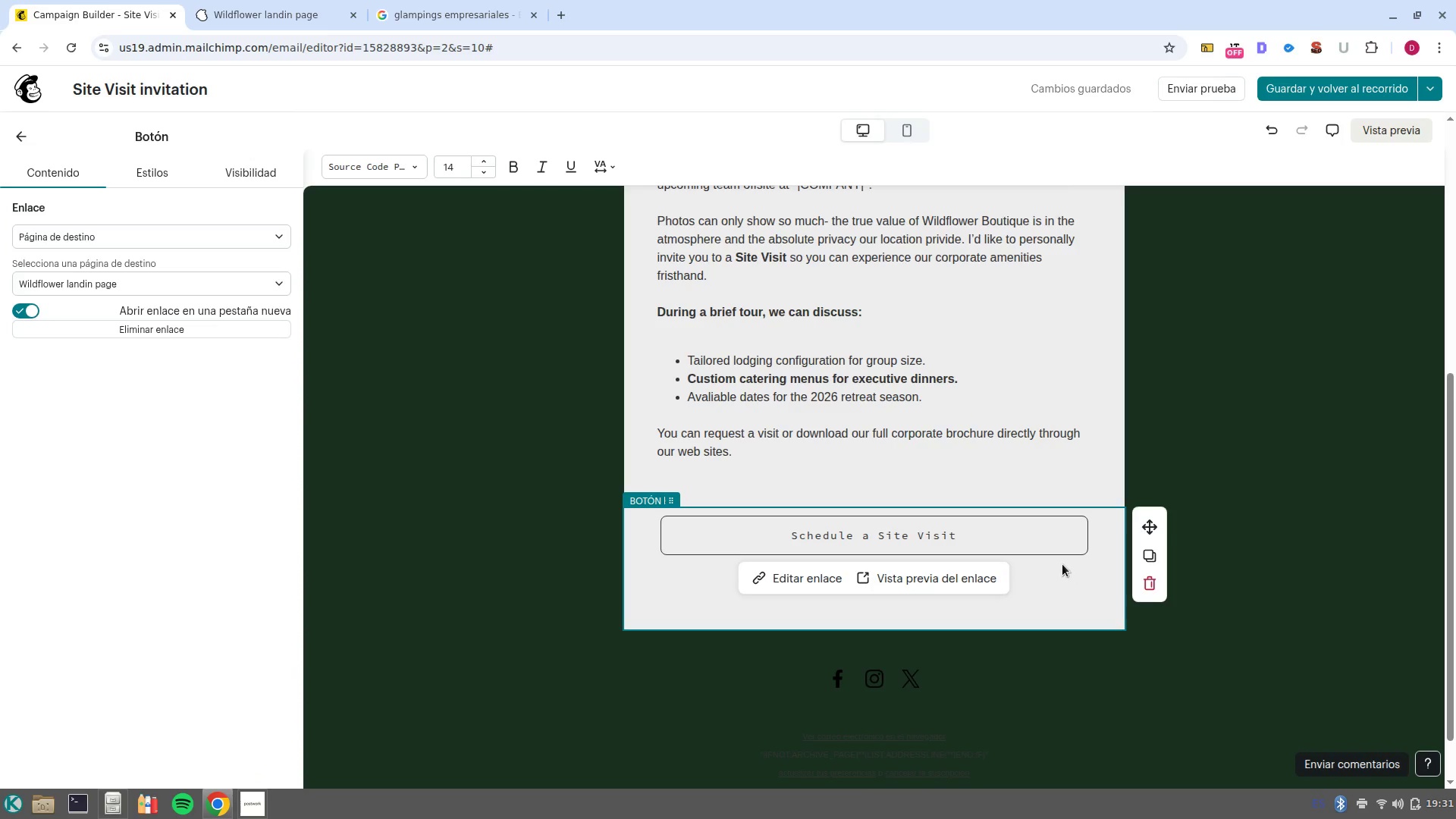 
scroll: coordinate [882, 479], scroll_direction: up, amount: 1.0
 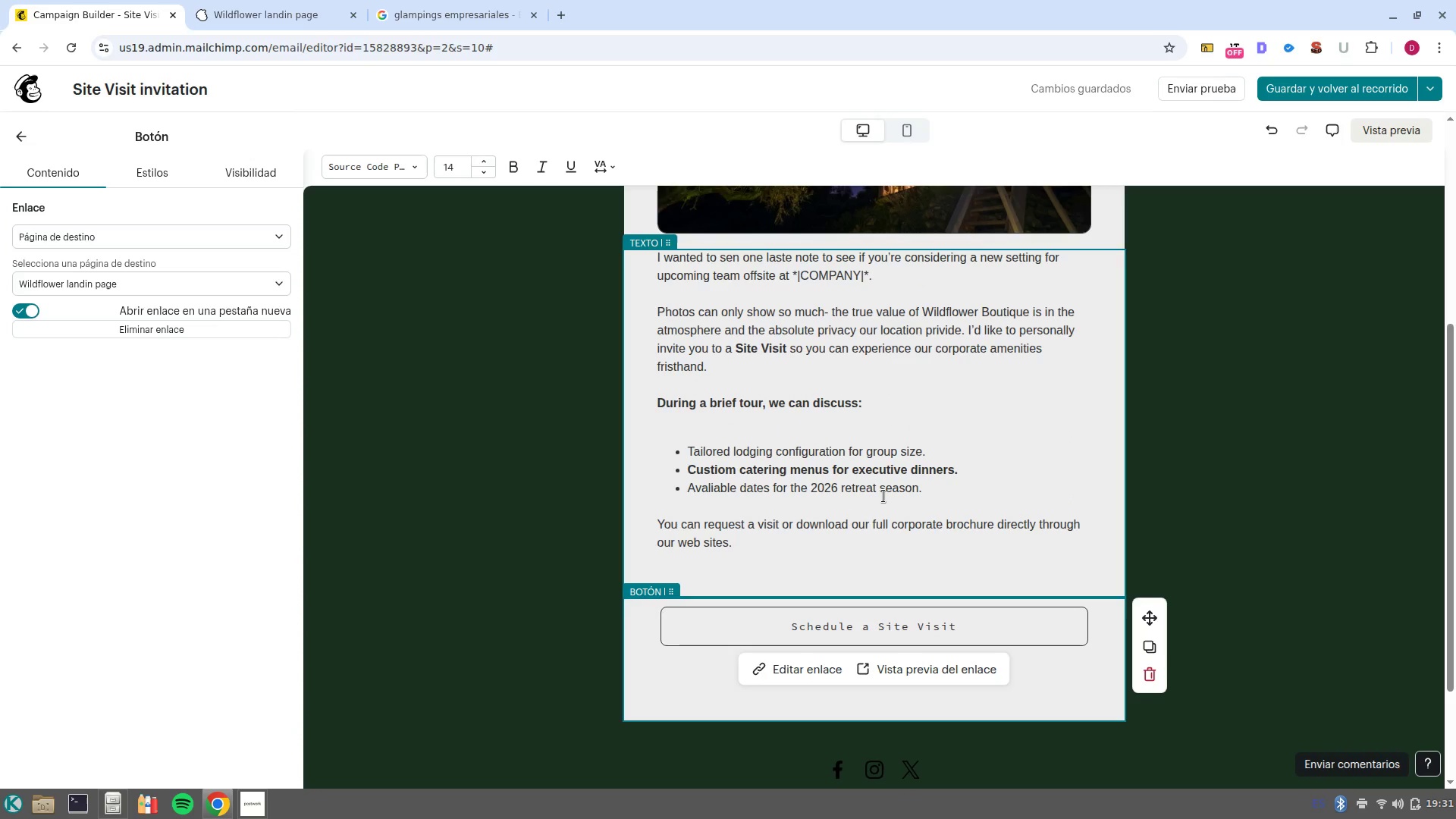 
left_click([885, 496])
 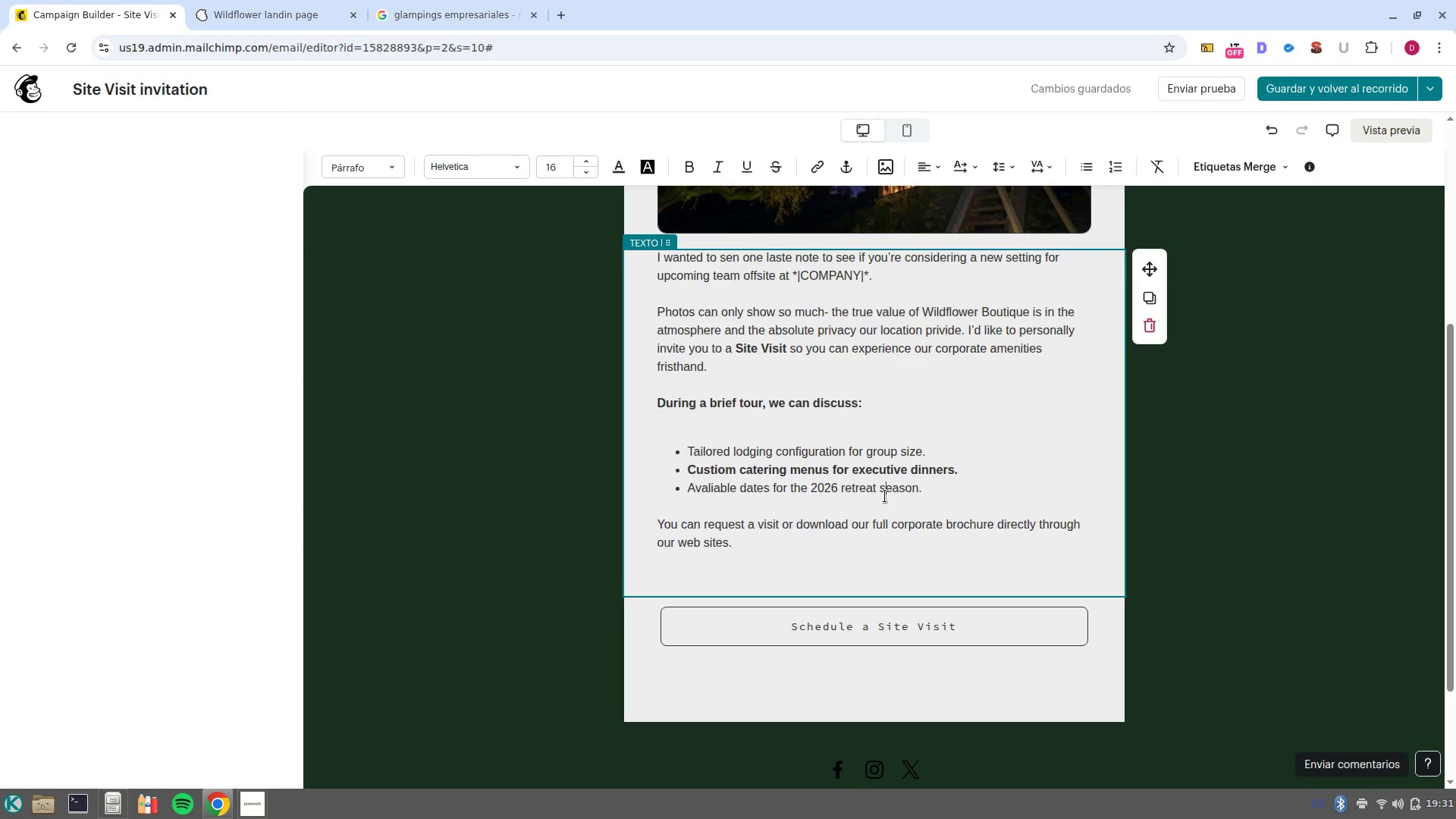 
scroll: coordinate [885, 496], scroll_direction: up, amount: 2.0
 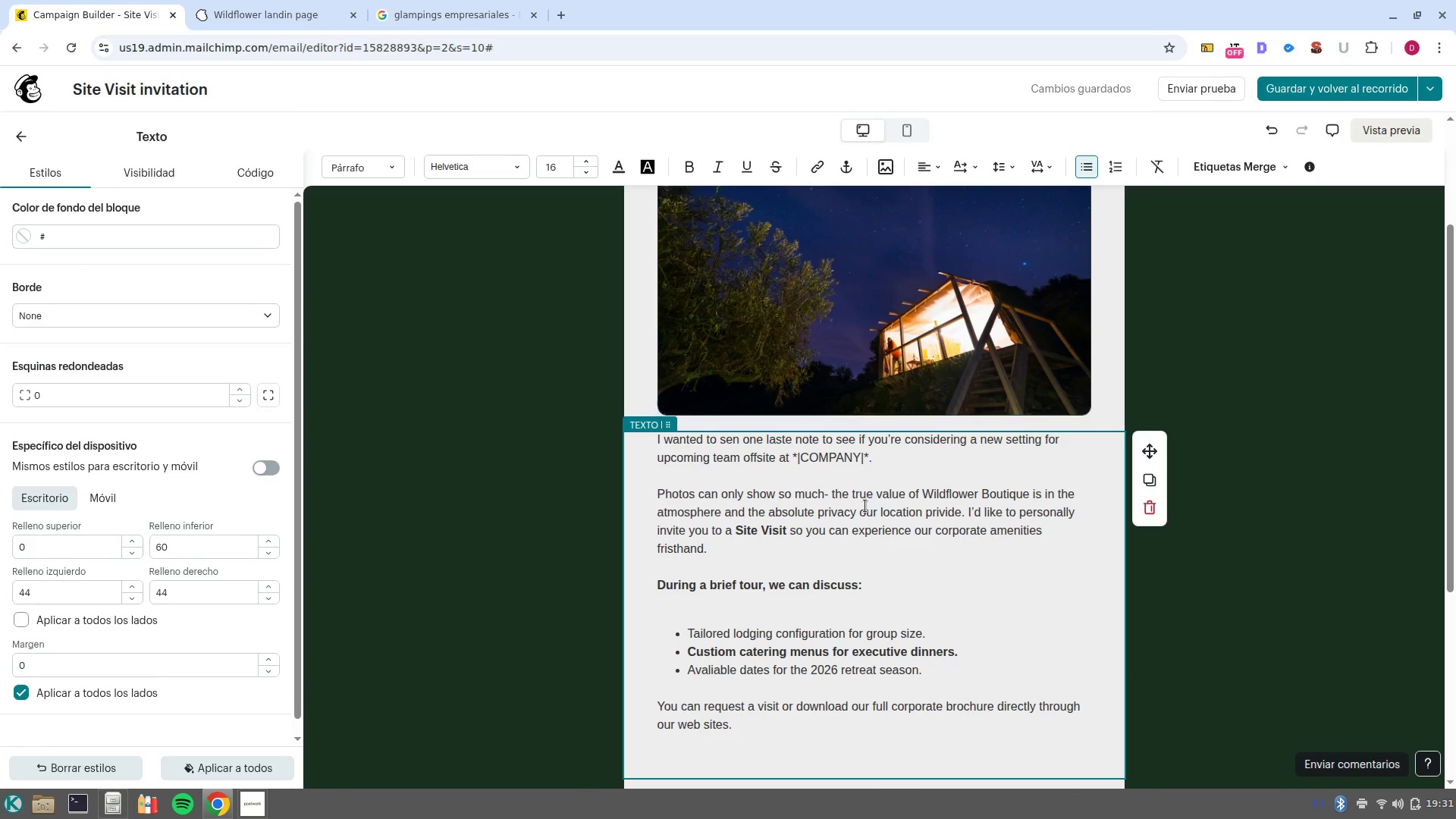 
scroll: coordinate [870, 543], scroll_direction: down, amount: 2.0
 